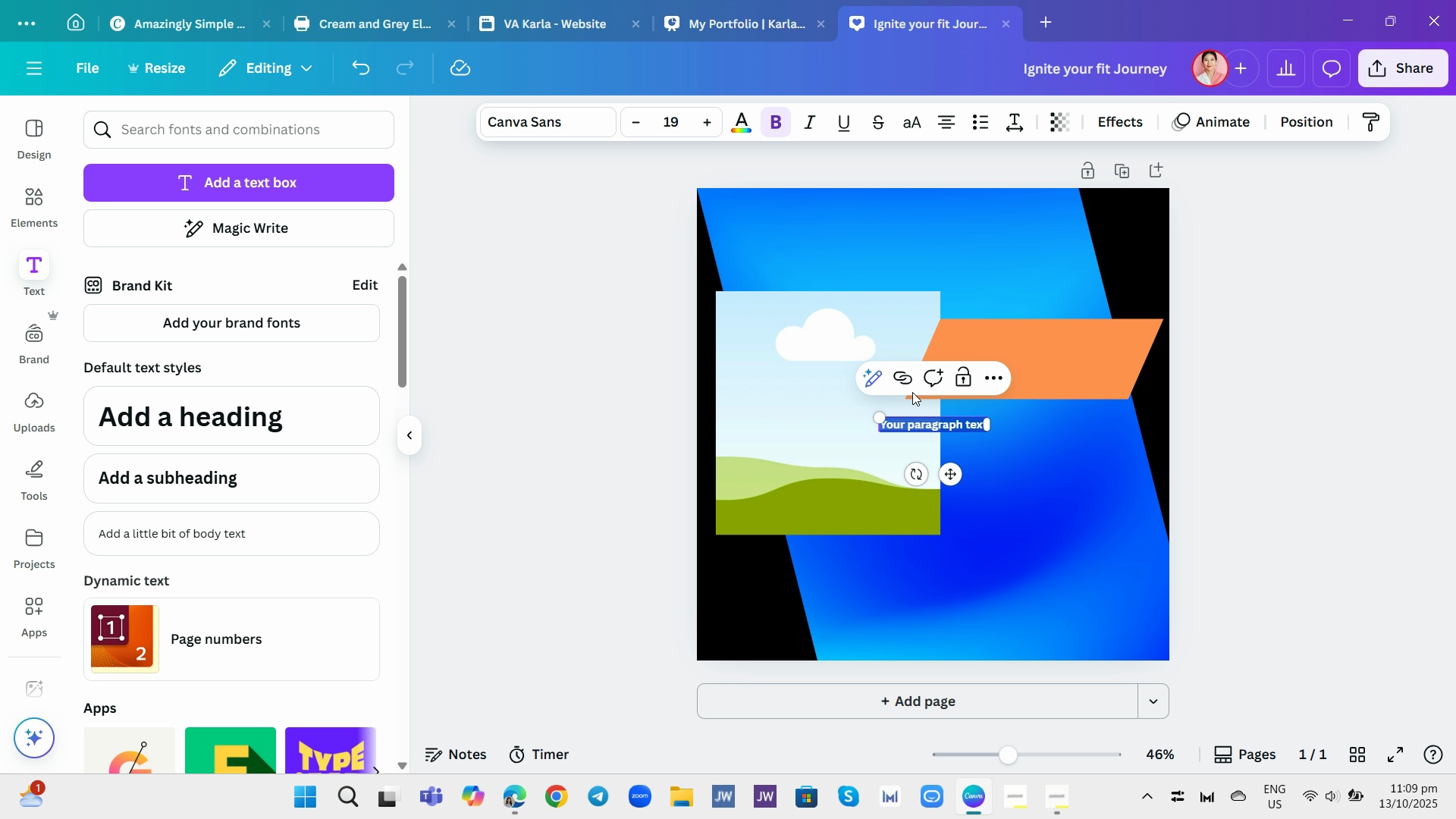 
wait(5.03)
 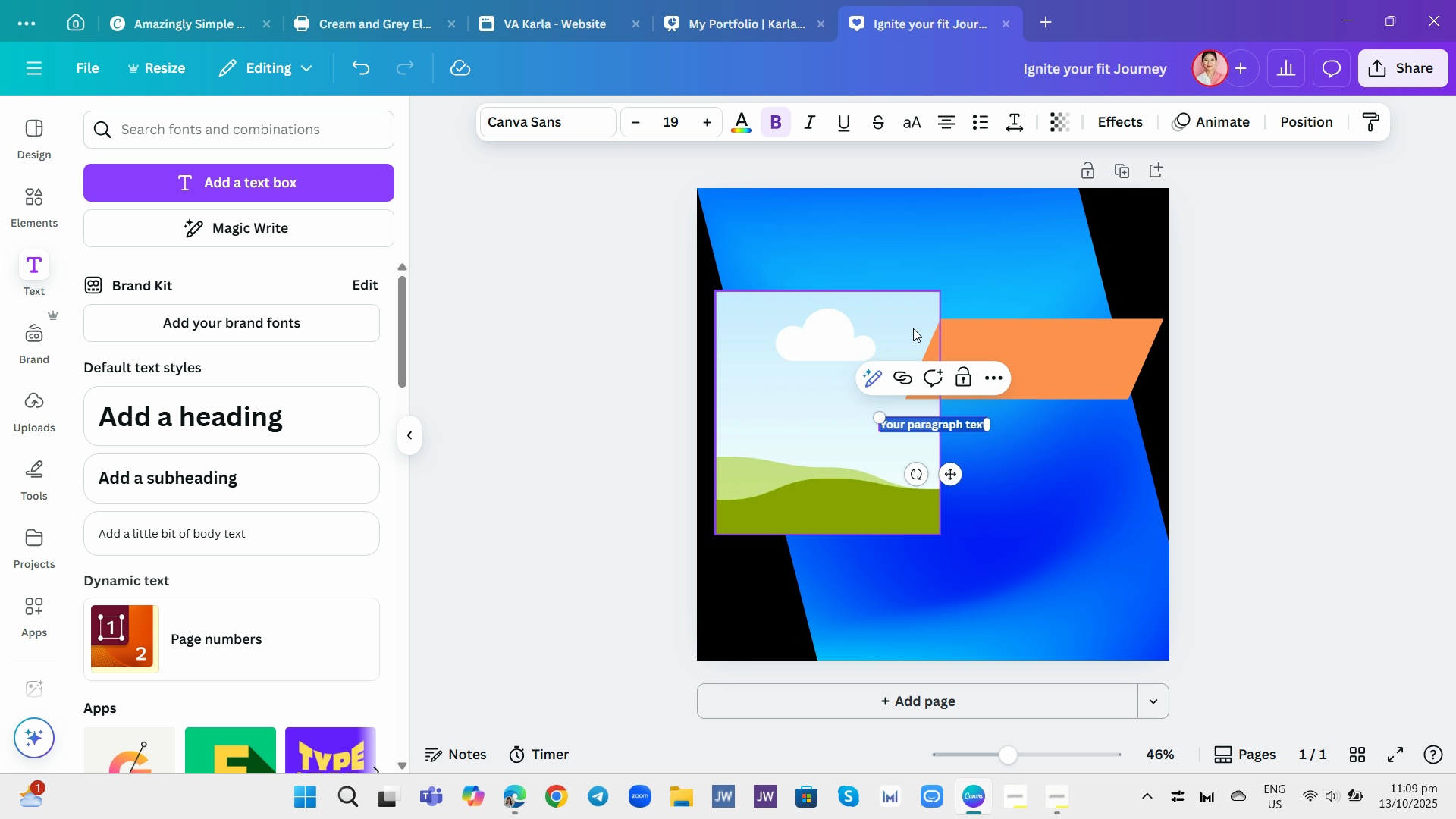 
type(Ignite your fit journey)
 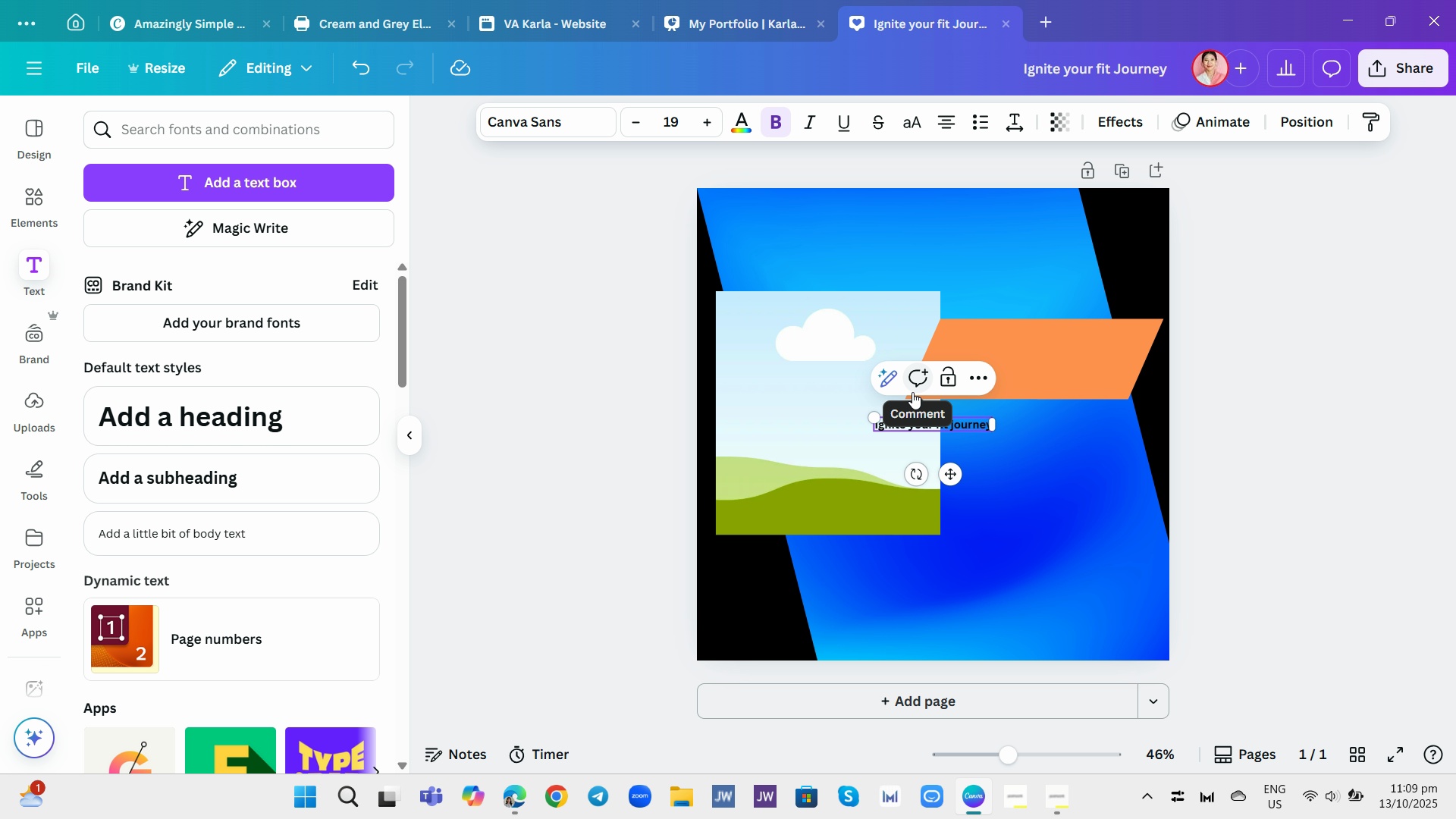 
key(Control+ControlLeft)
 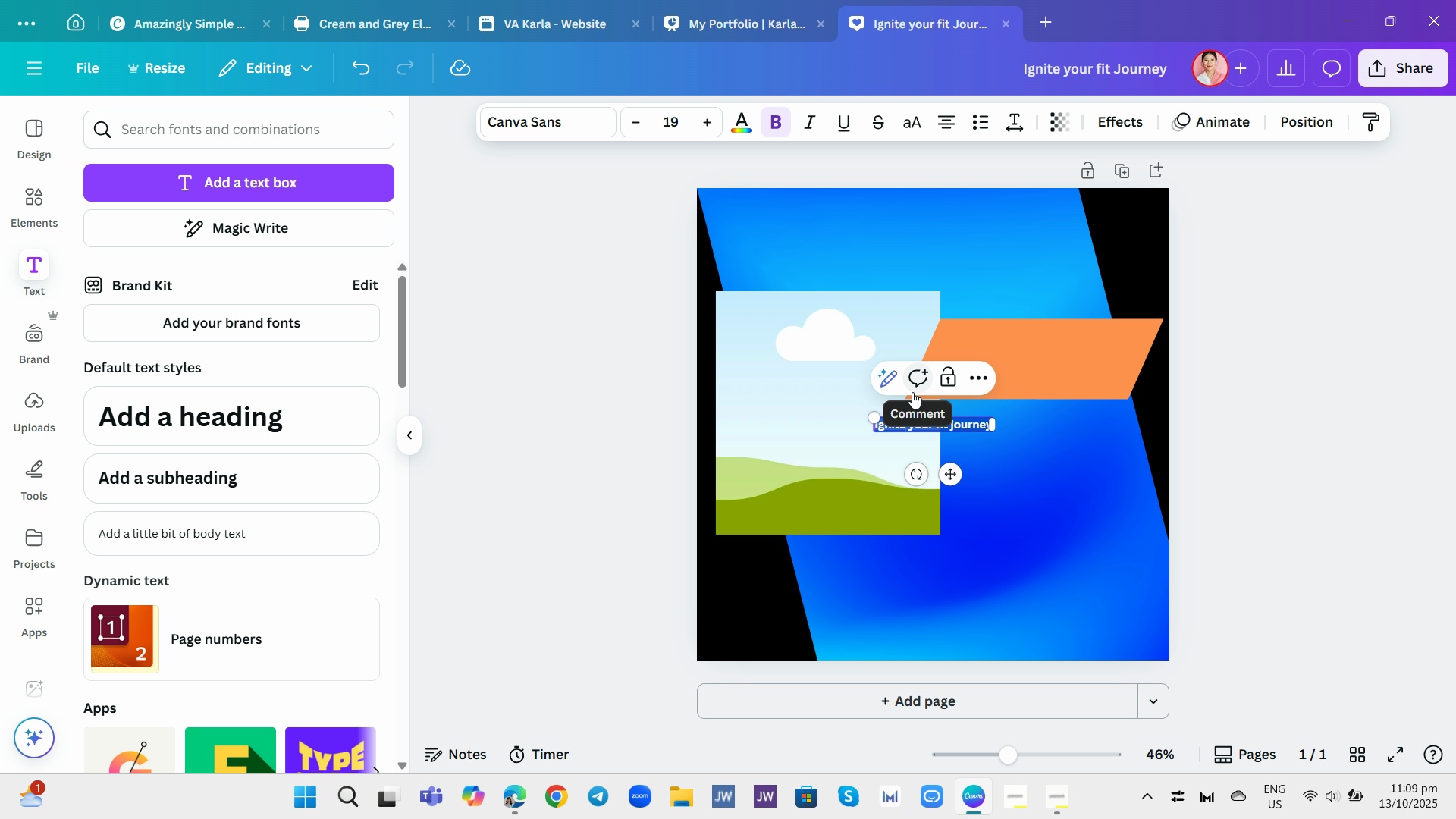 
key(Control+A)
 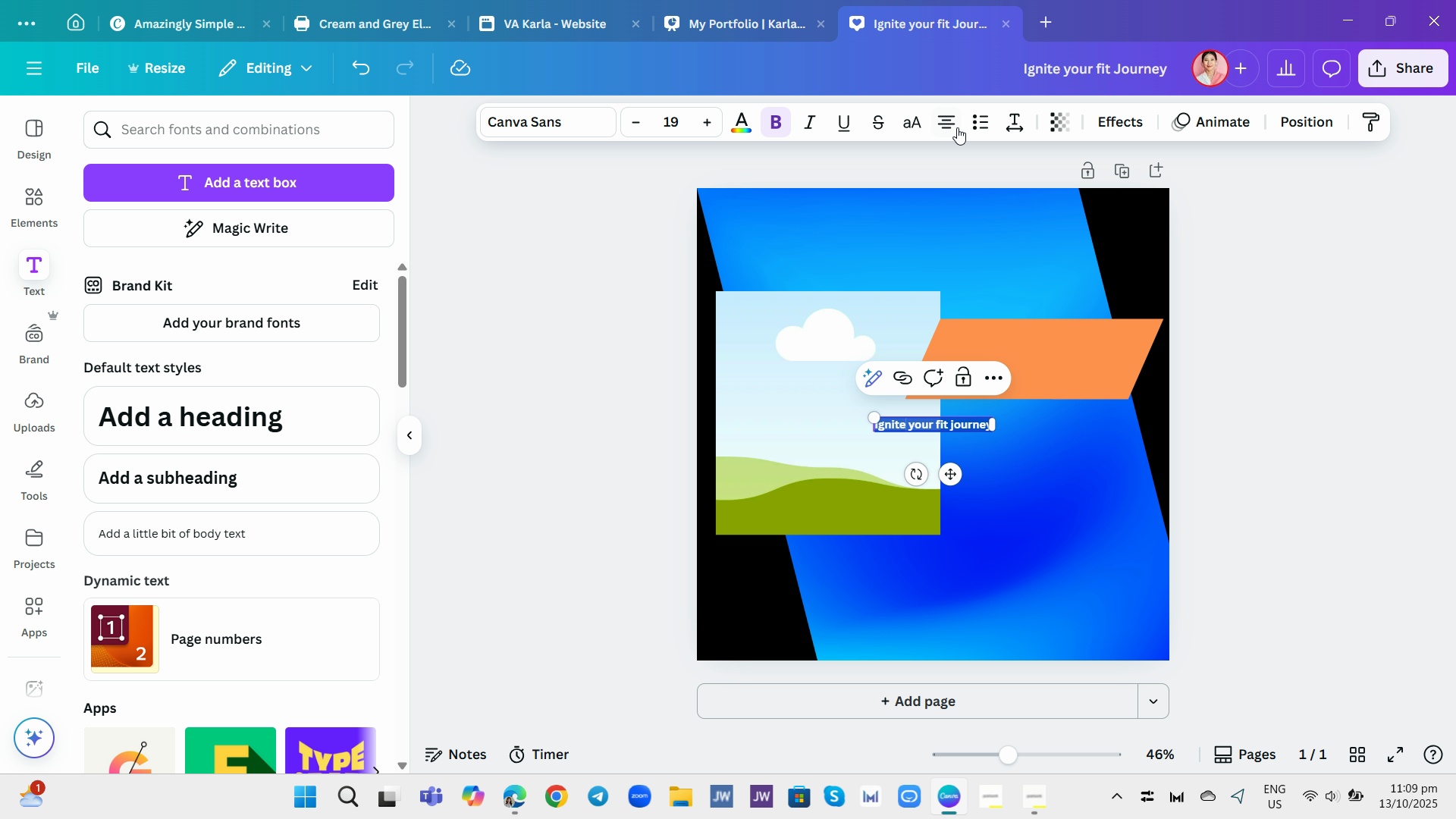 
left_click([915, 111])
 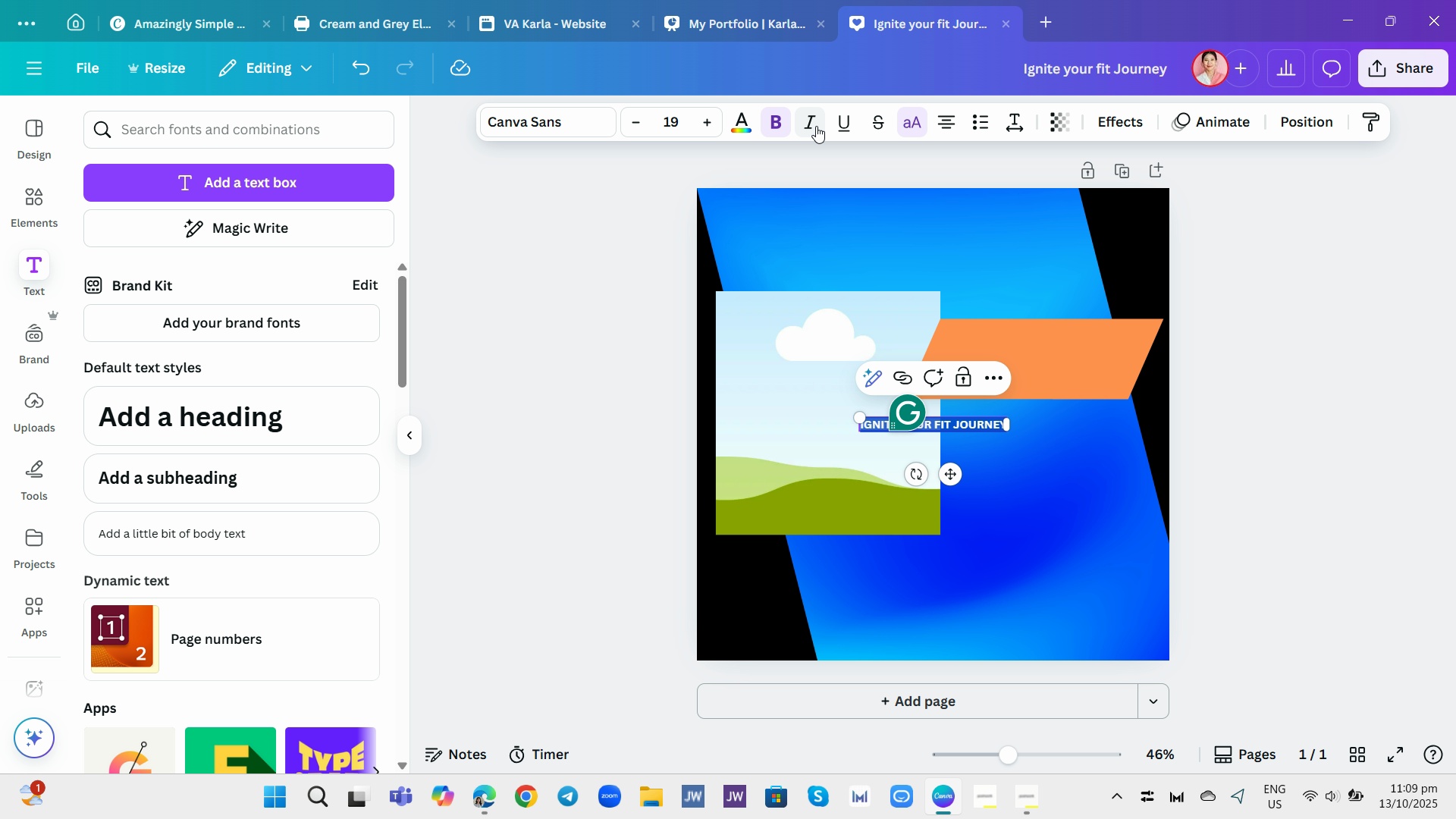 
left_click([814, 122])
 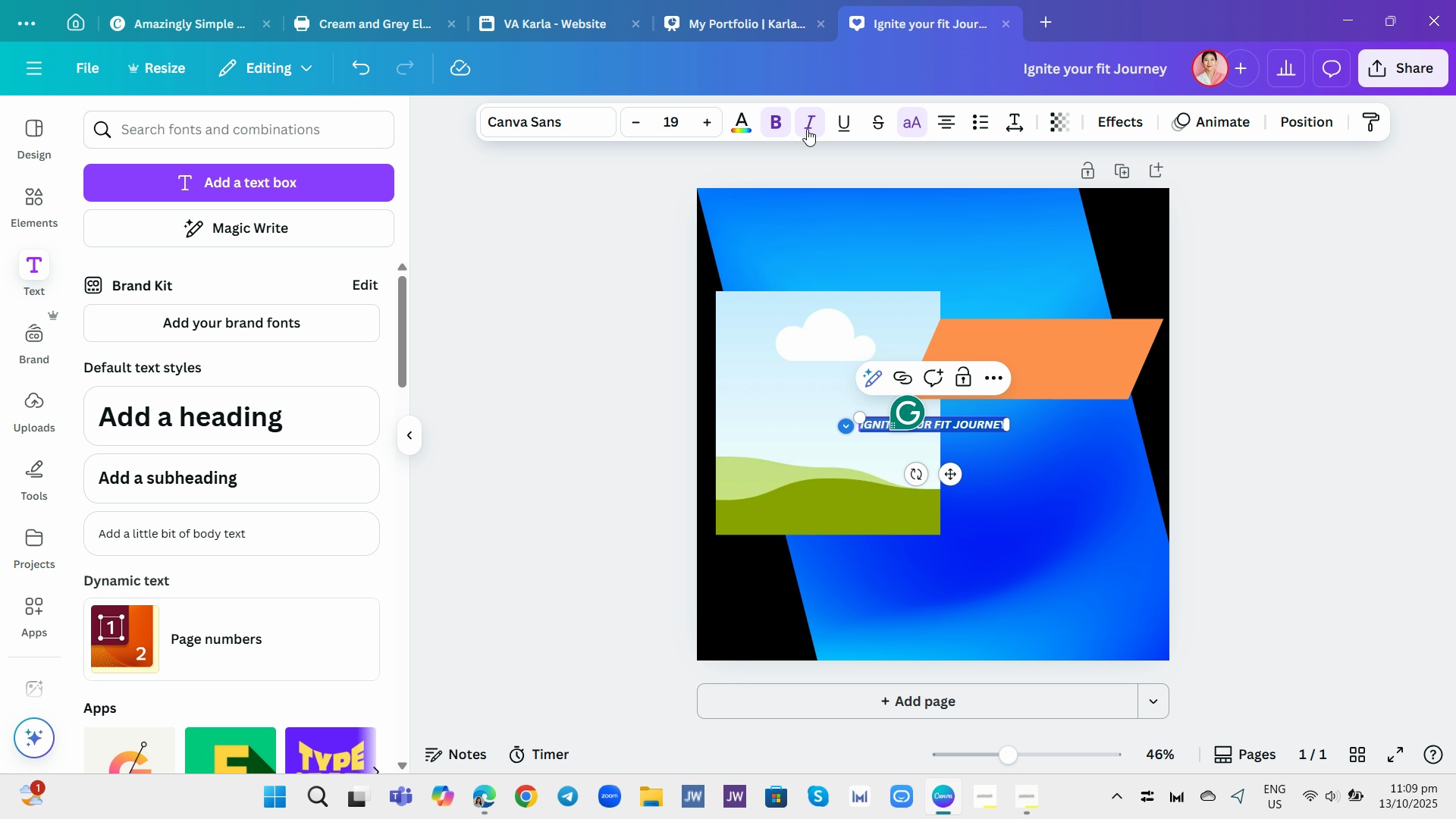 
wait(5.57)
 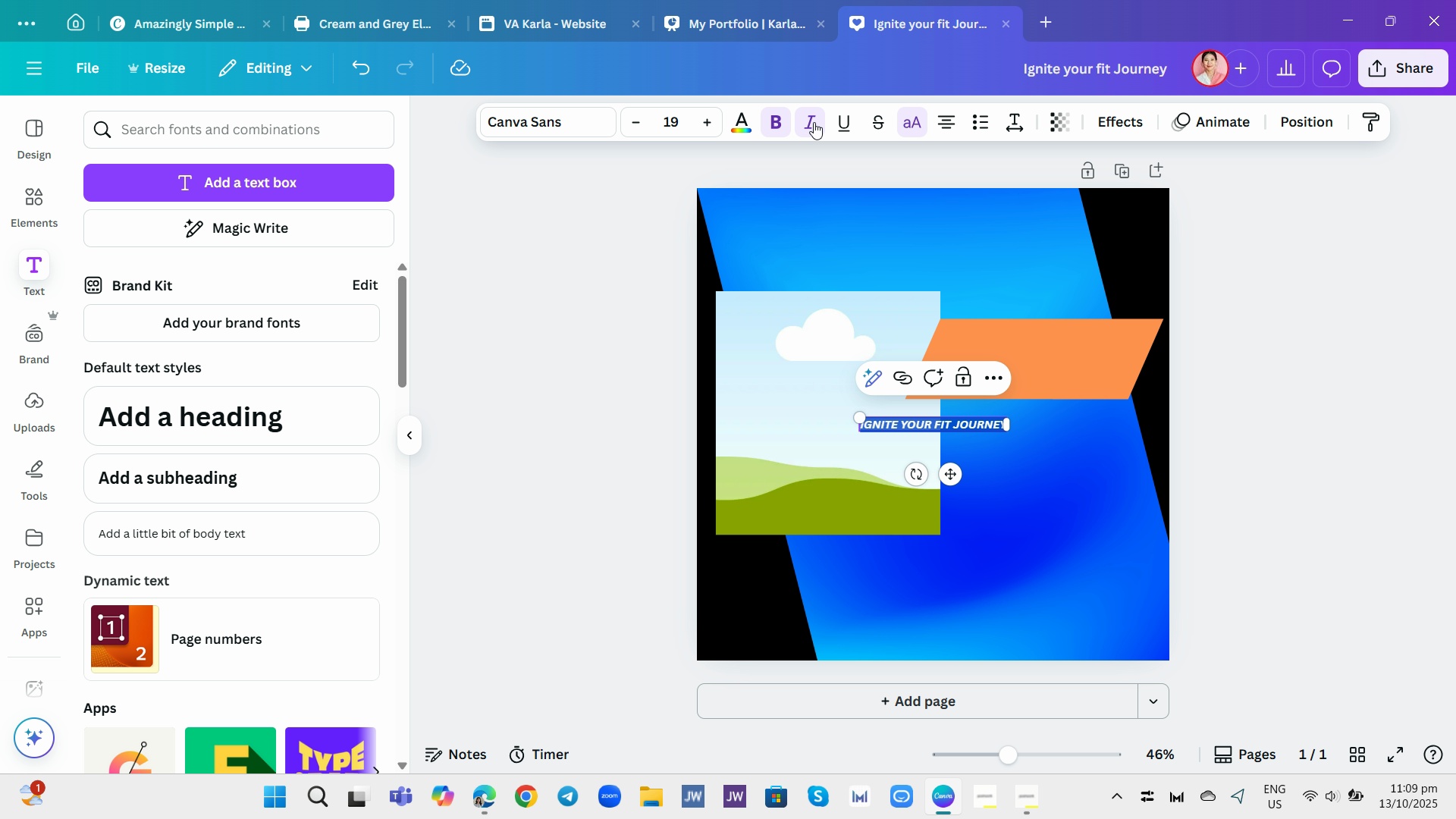 
left_click([543, 111])
 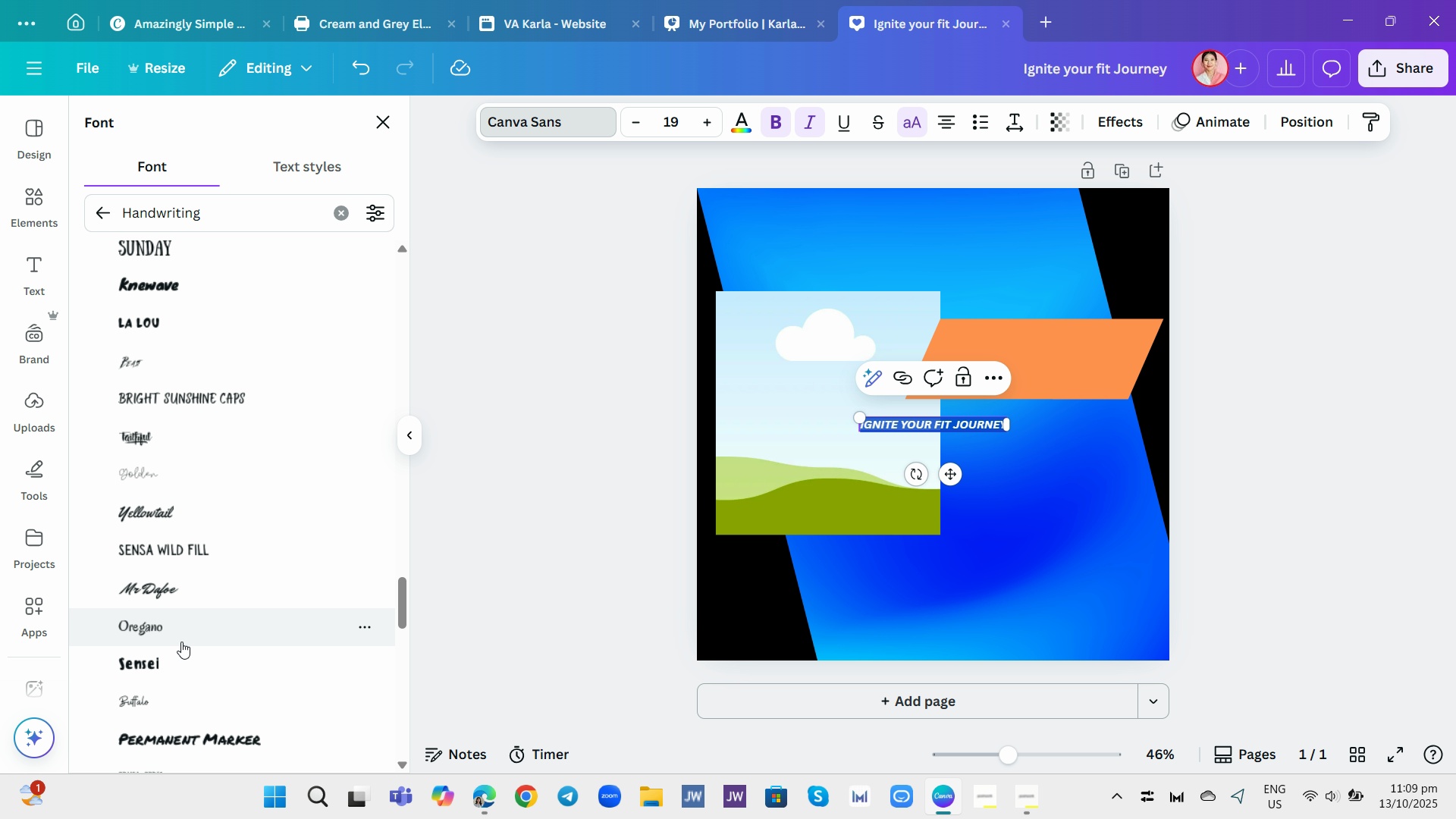 
left_click([184, 658])
 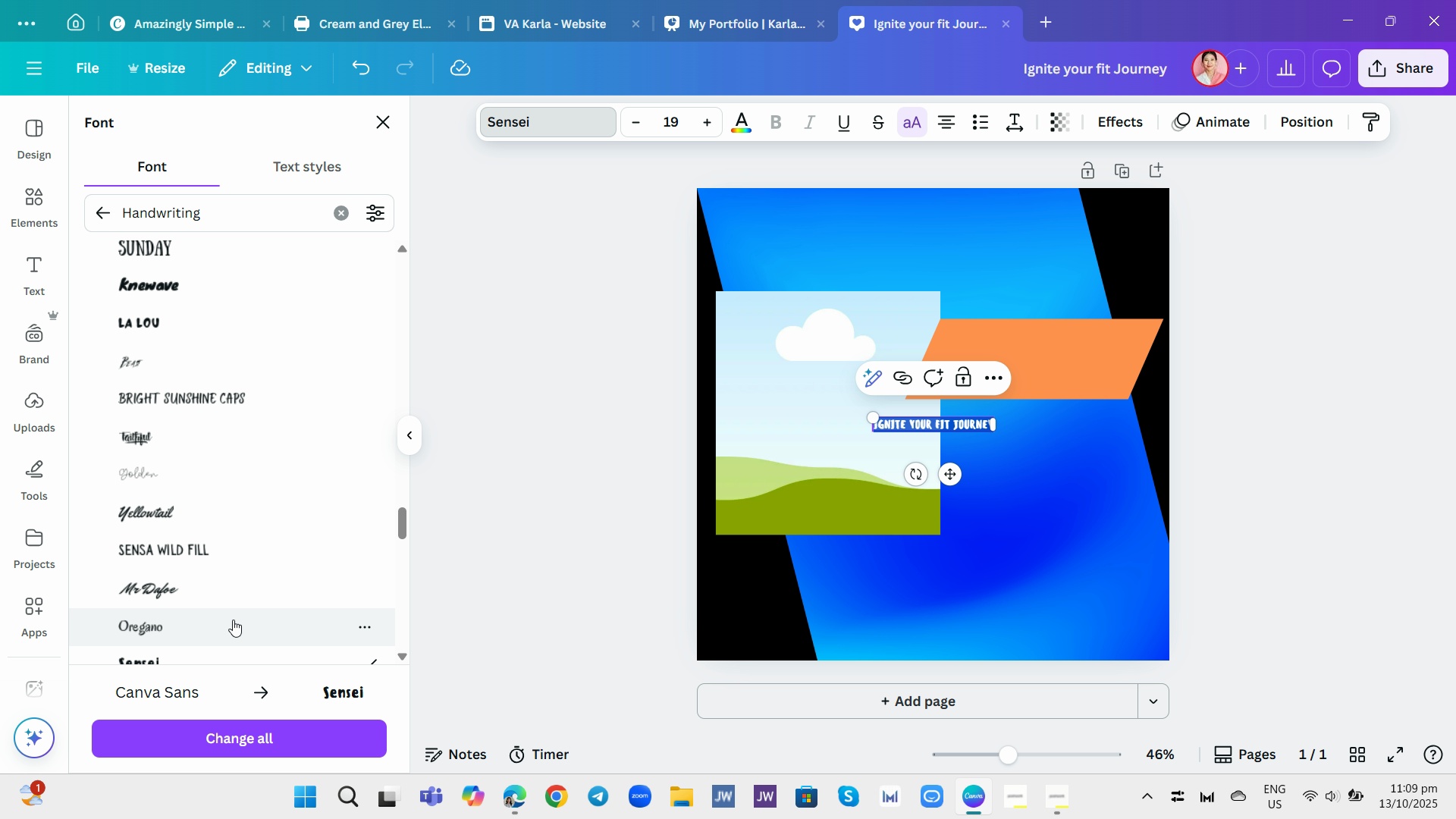 
wait(5.02)
 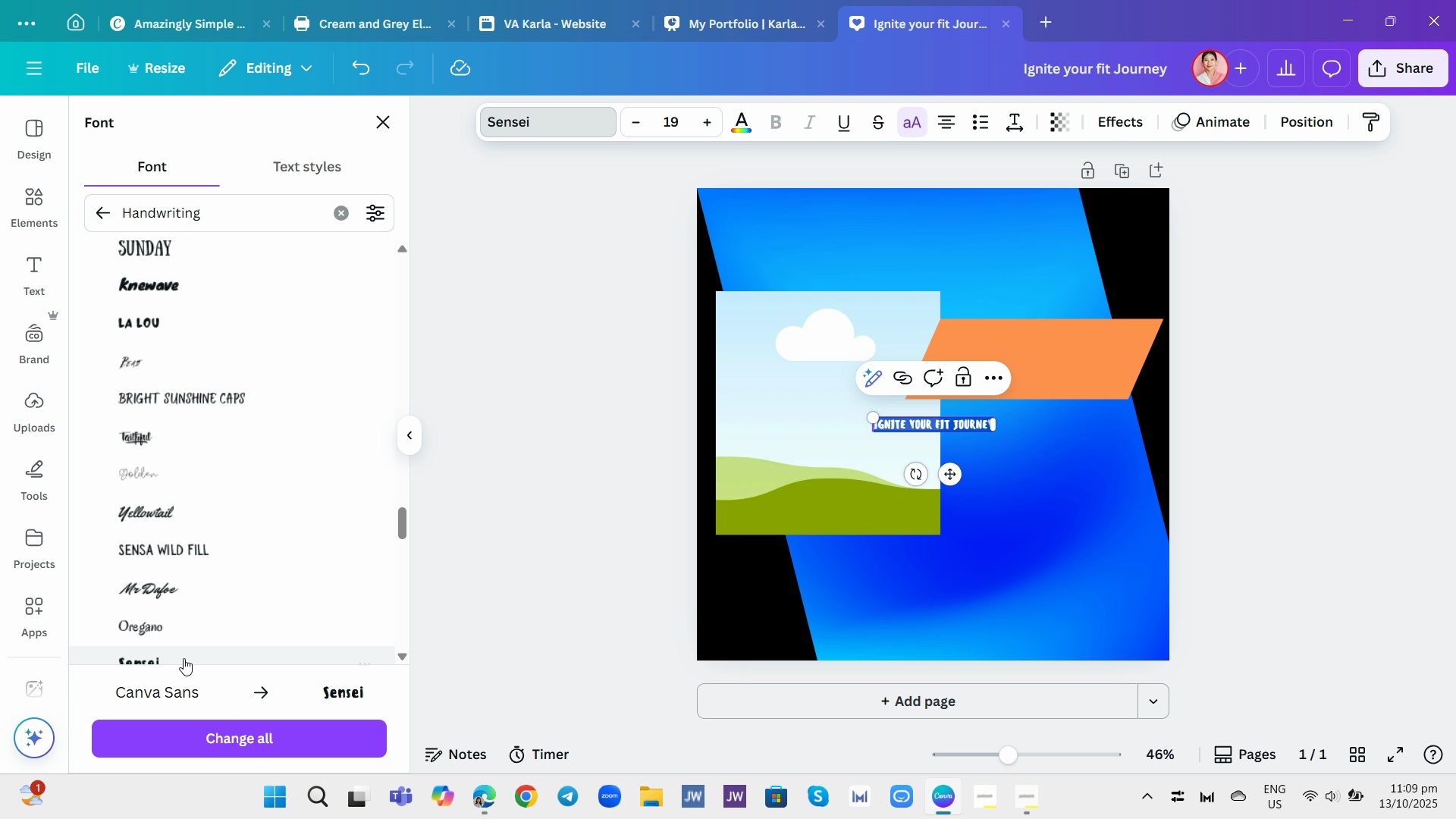 
key(Control+A)
 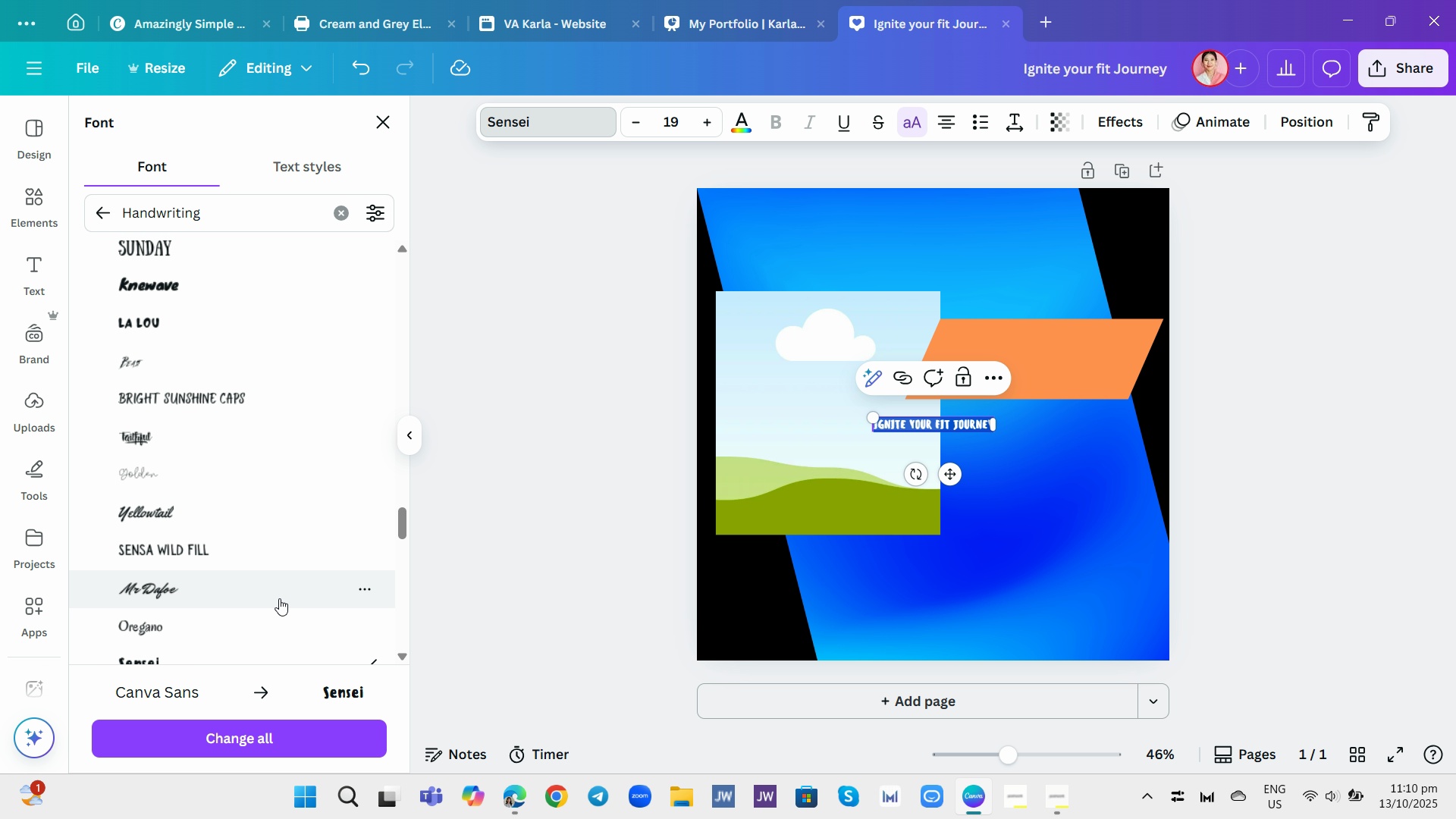 
key(Control+Z)
 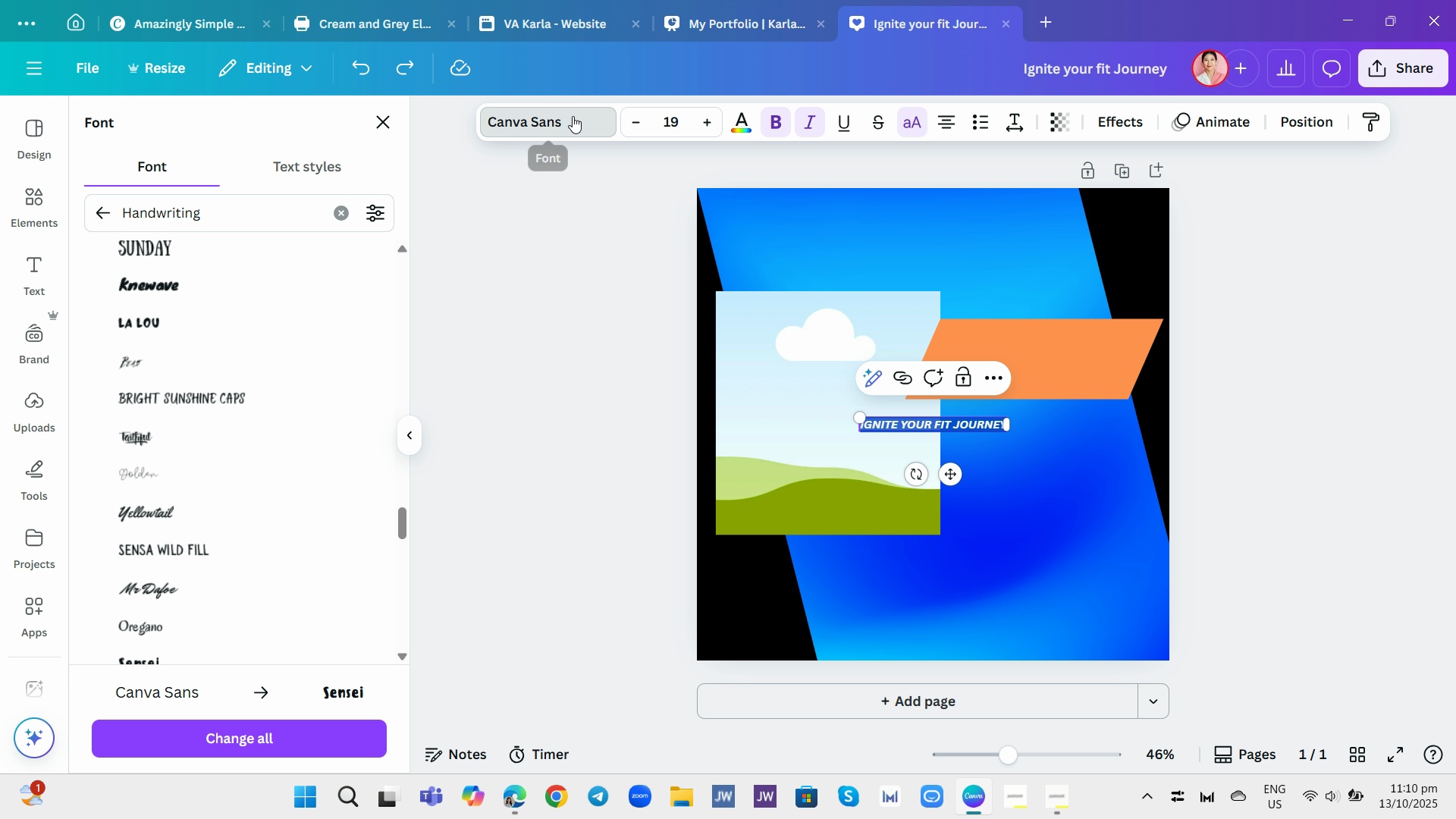 
left_click([564, 116])
 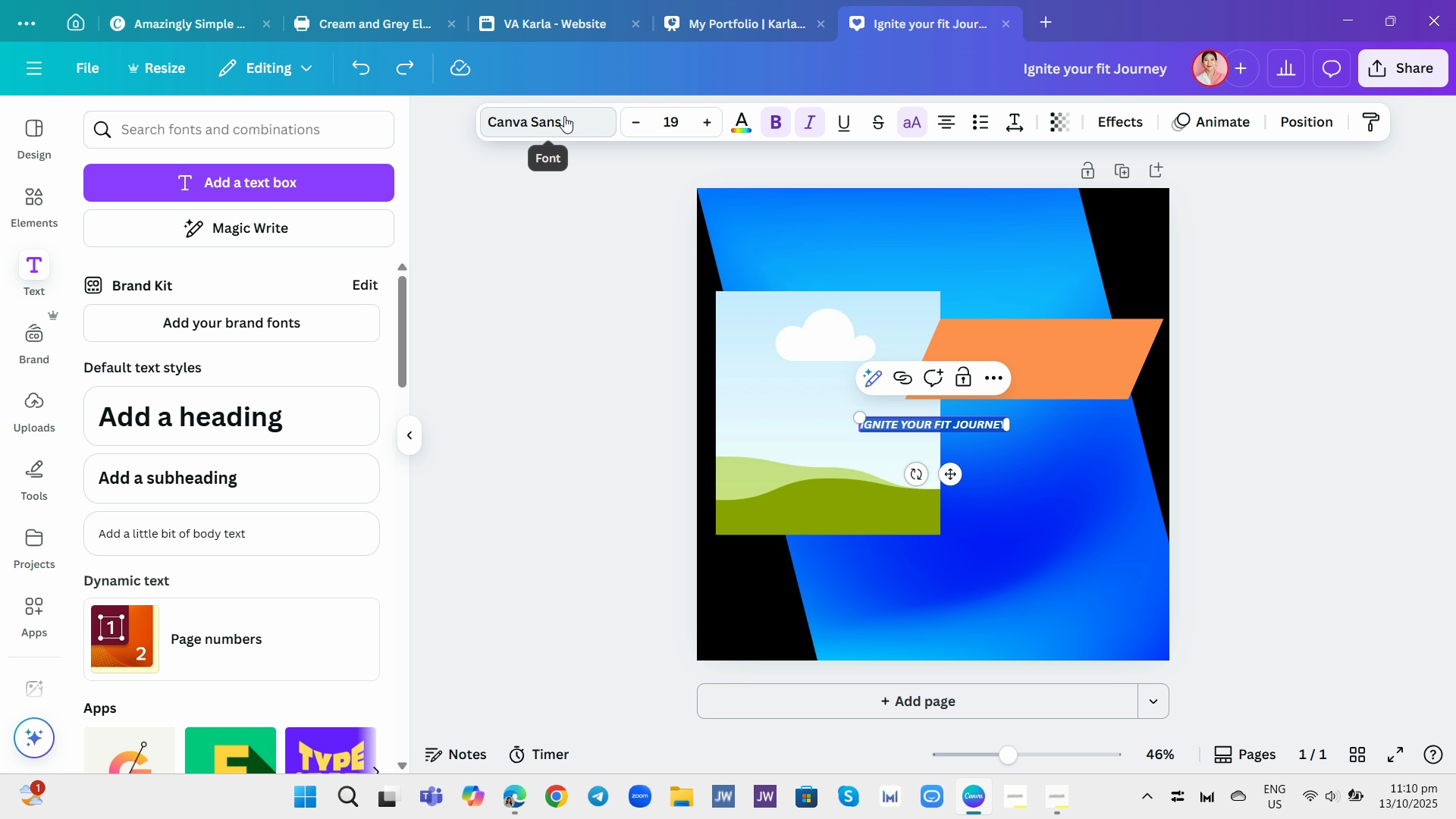 
left_click([564, 116])
 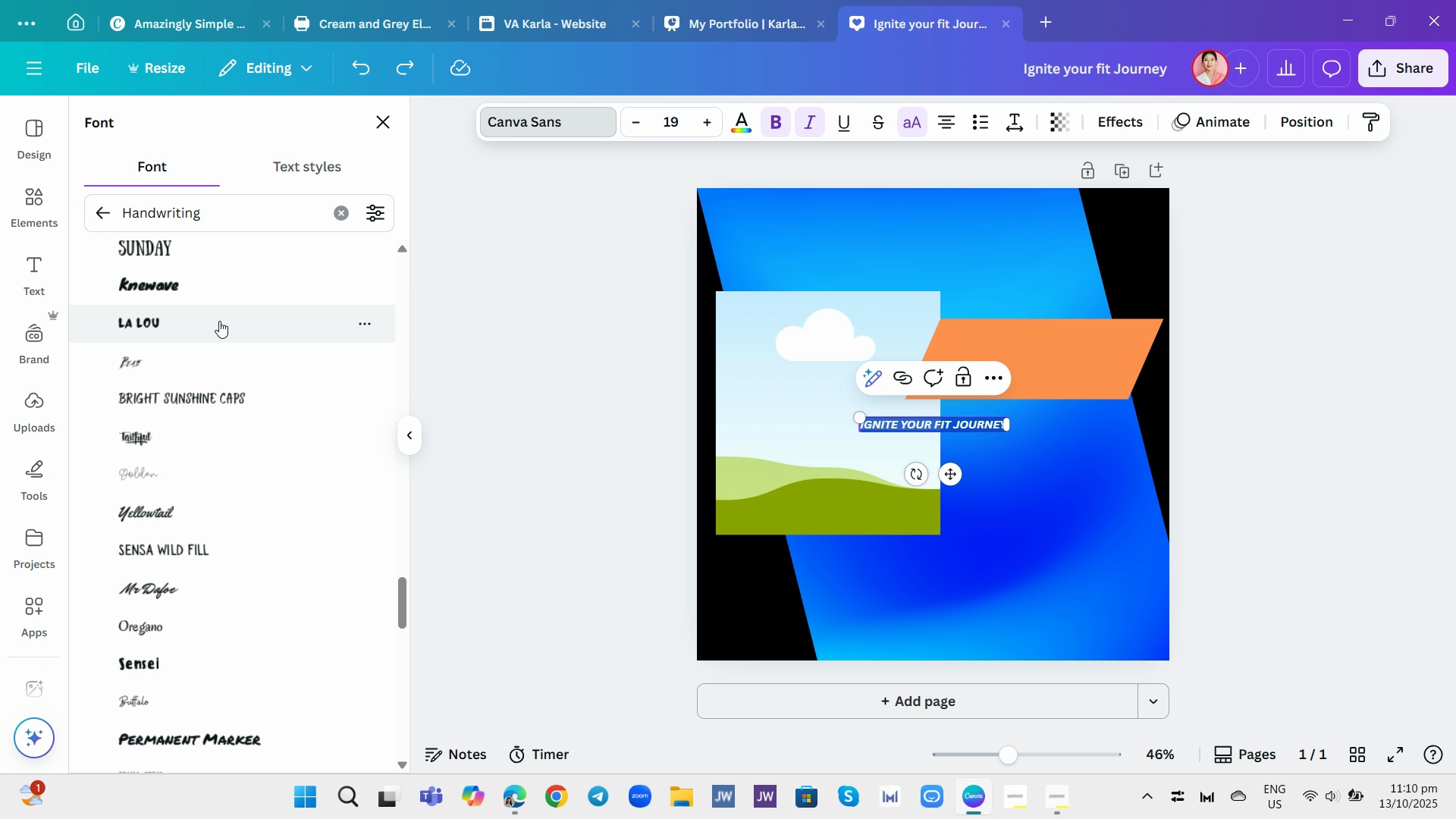 
left_click([233, 289])
 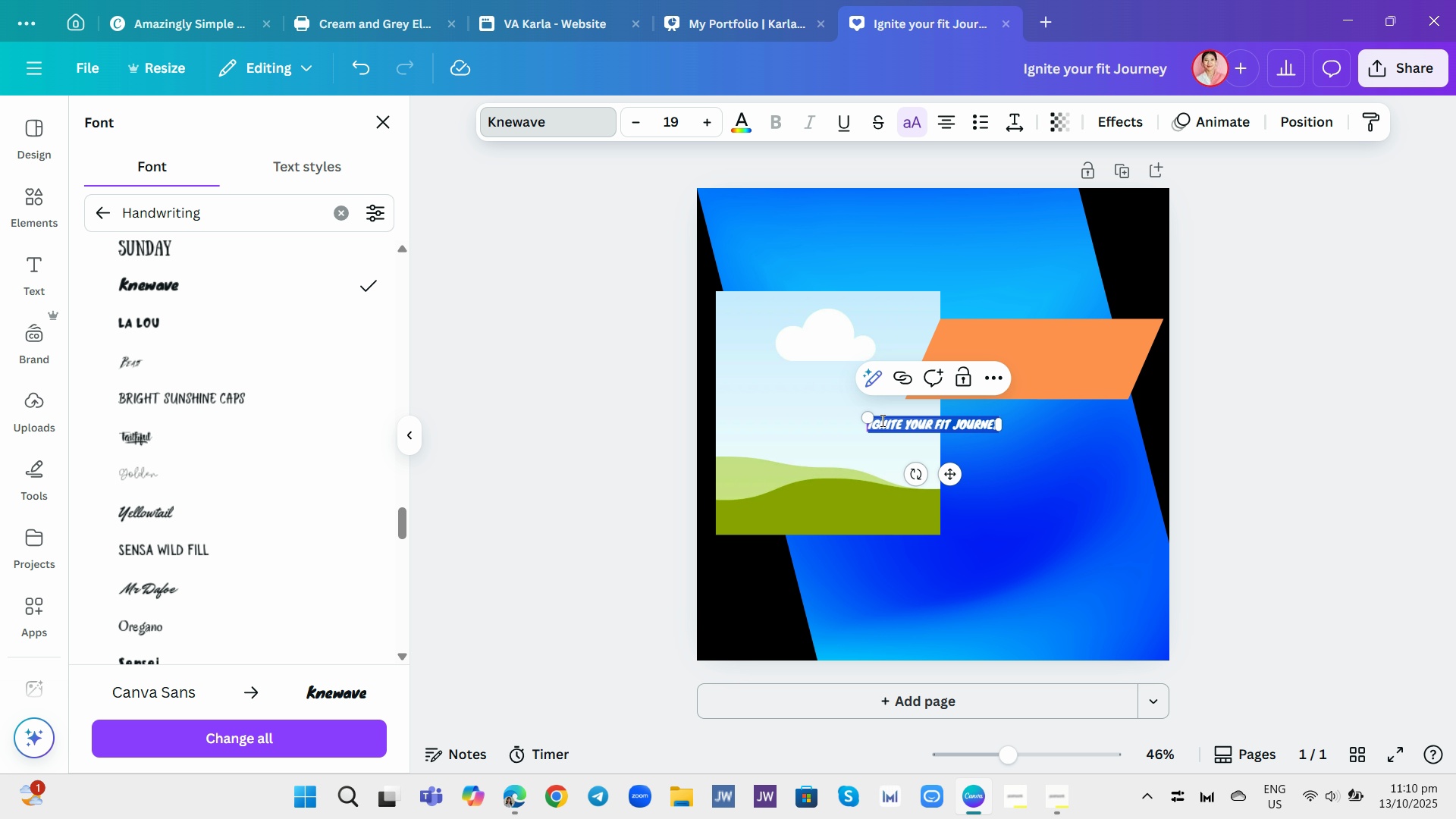 
left_click_drag(start_coordinate=[868, 416], to_coordinate=[736, 332])
 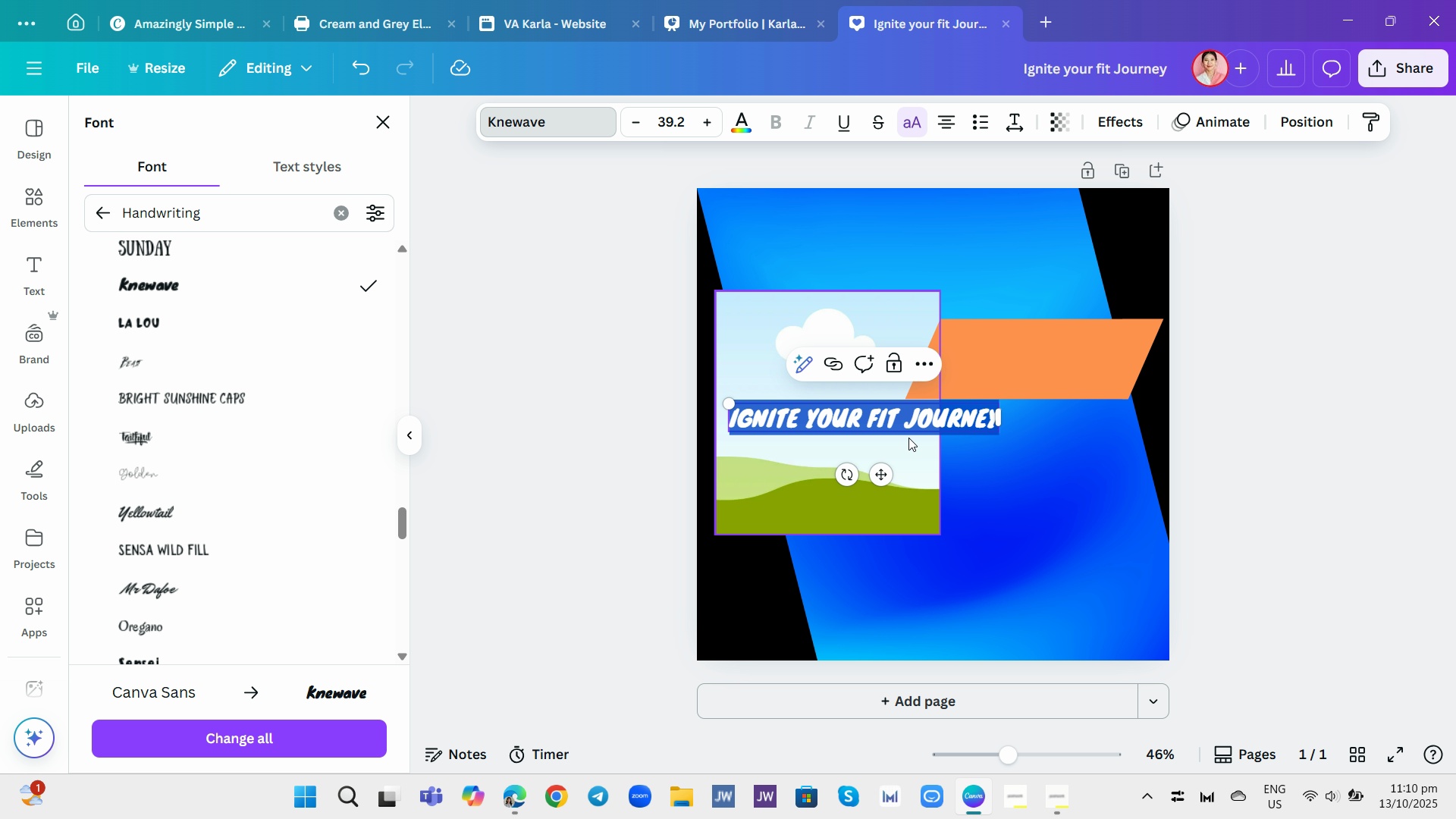 
left_click_drag(start_coordinate=[880, 481], to_coordinate=[899, 300])
 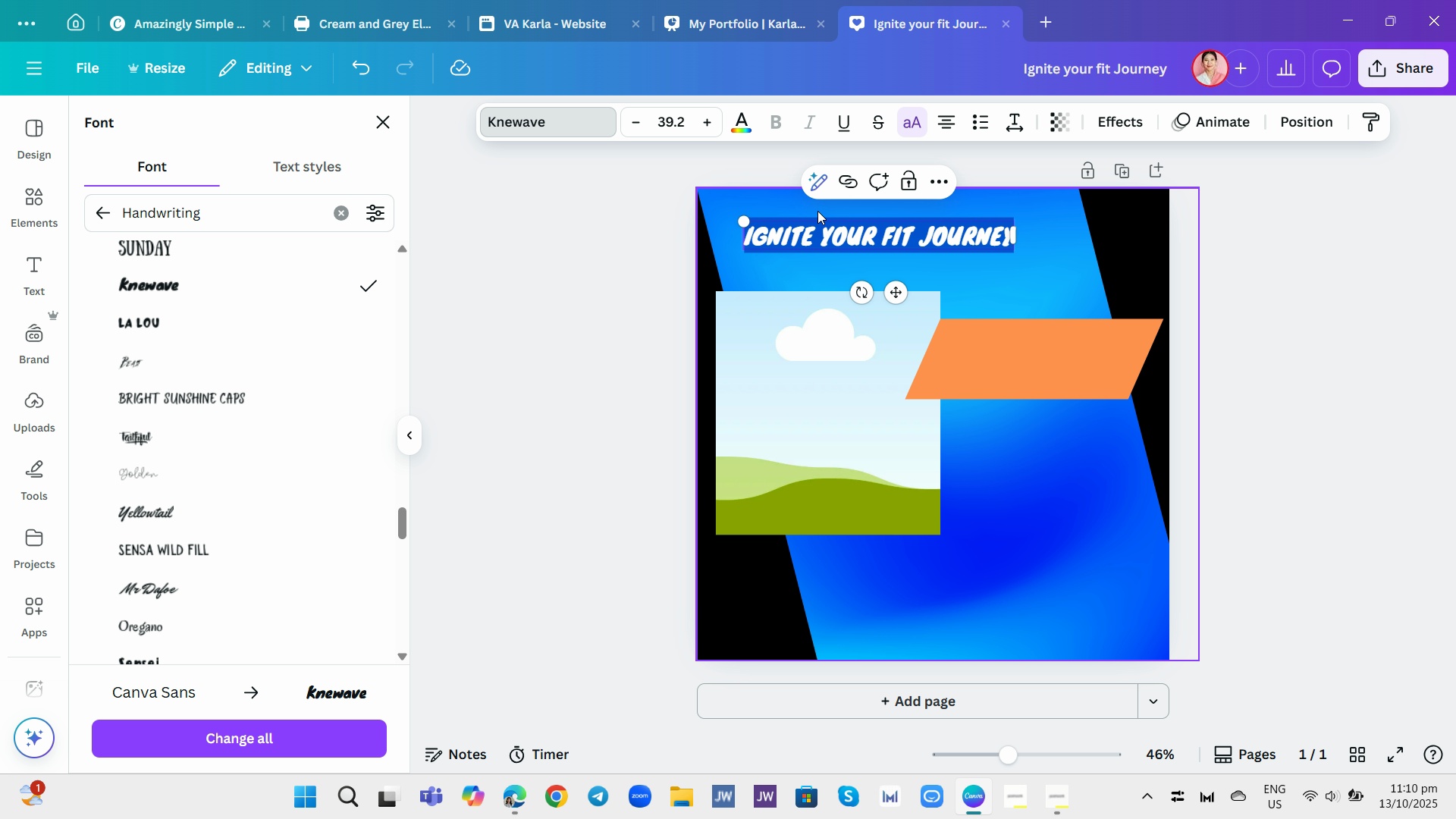 
left_click_drag(start_coordinate=[843, 237], to_coordinate=[920, 245])
 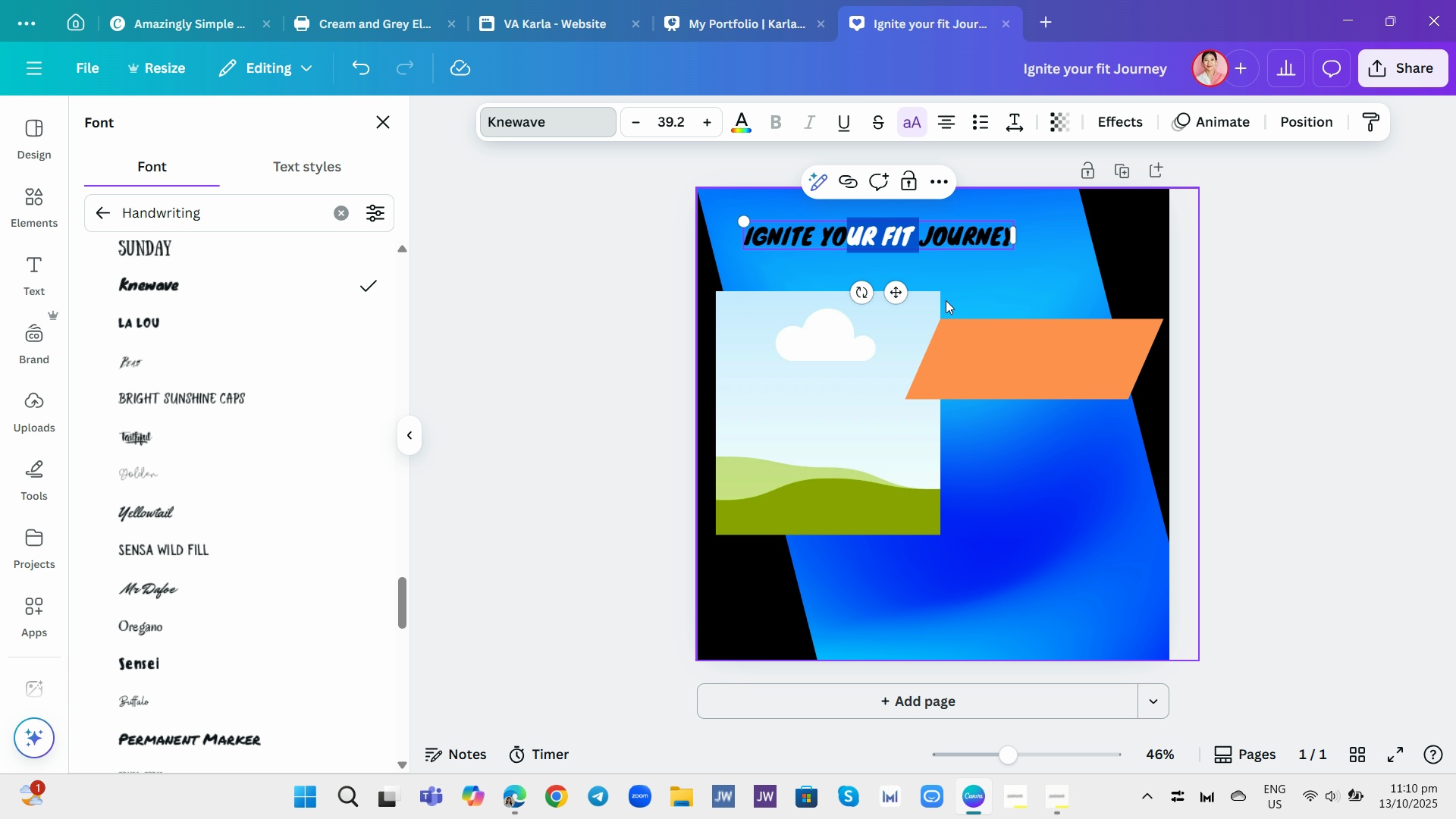 
left_click([946, 300])
 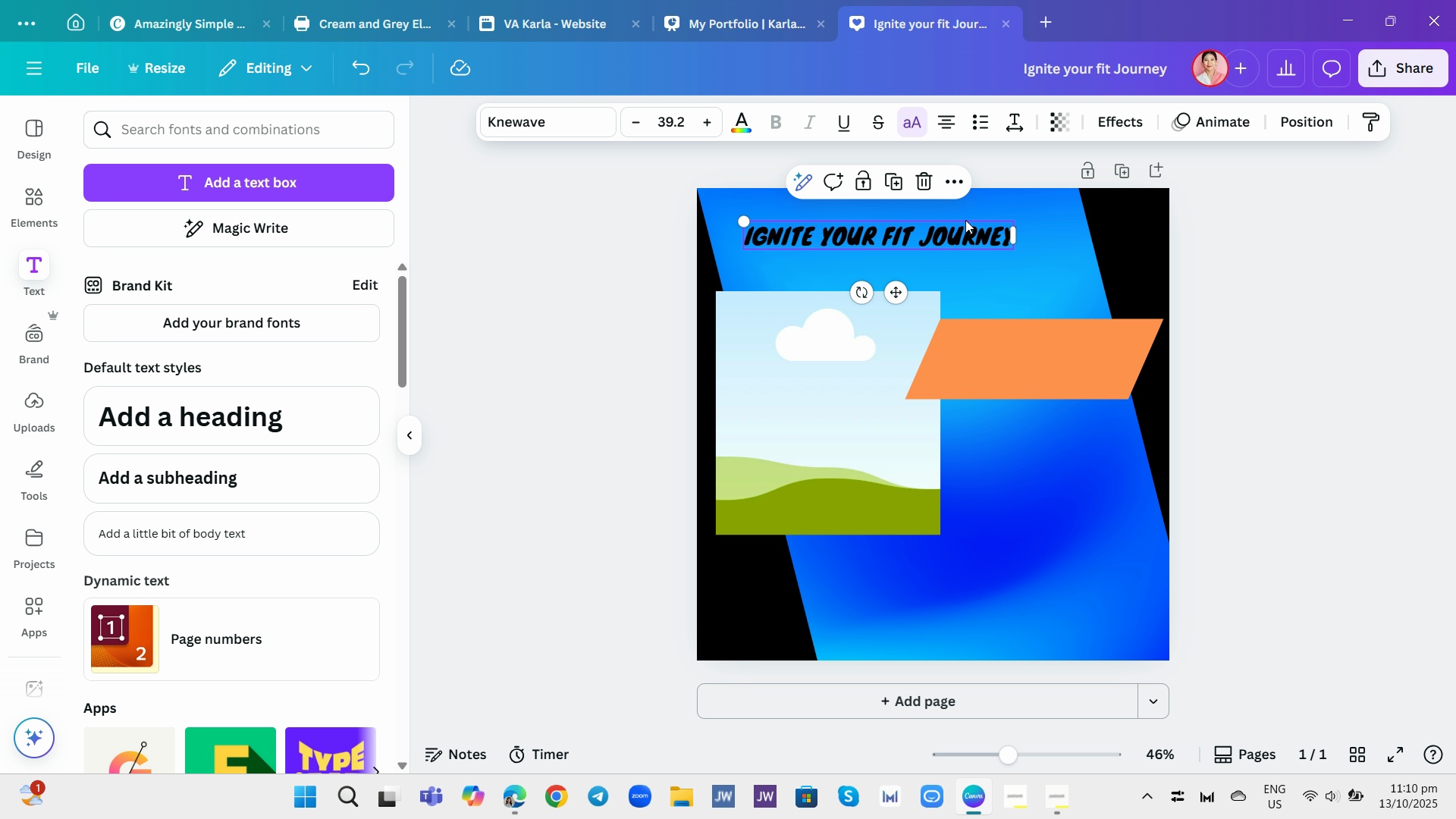 
left_click([965, 220])
 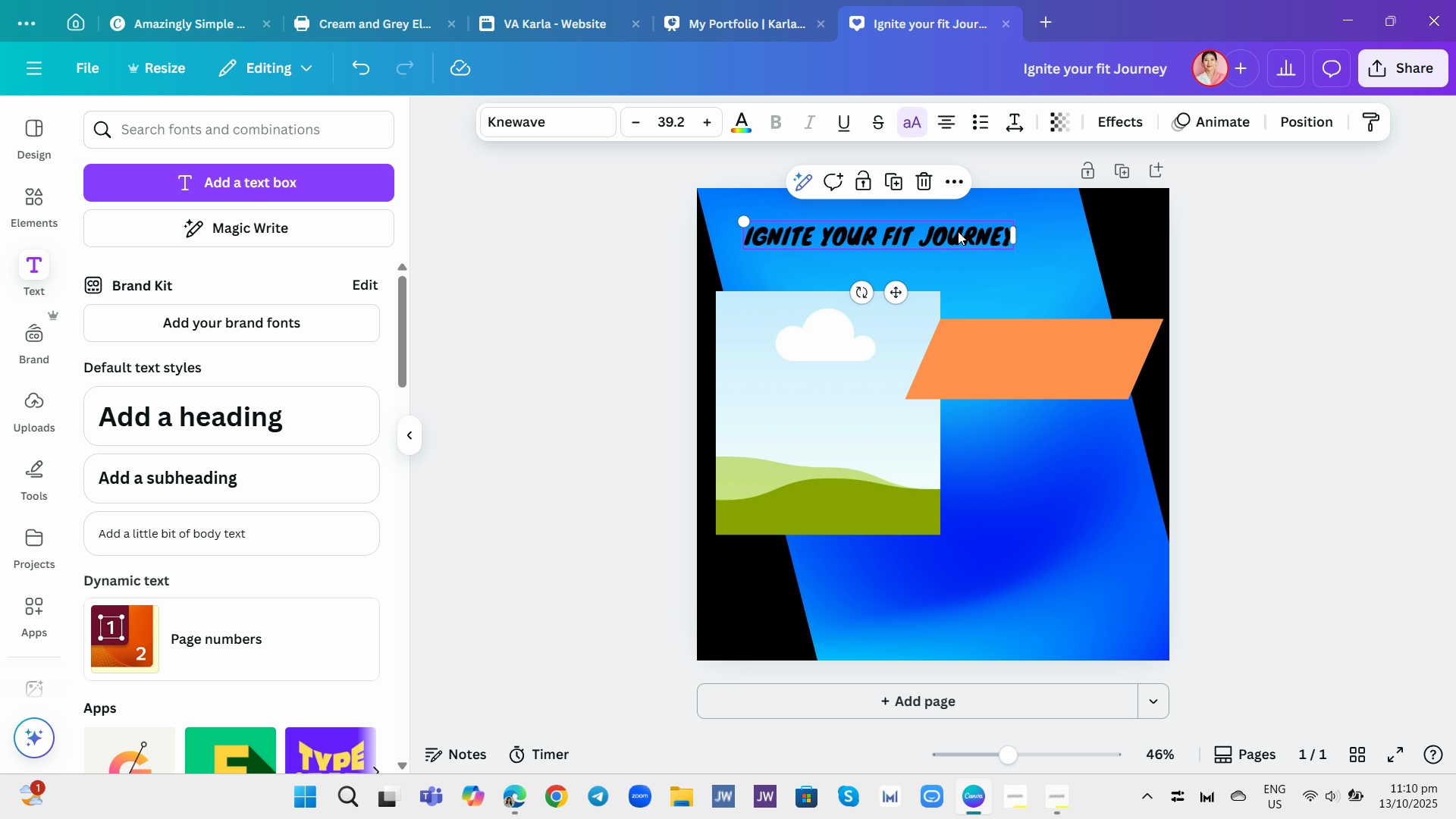 
key(Control+A)
 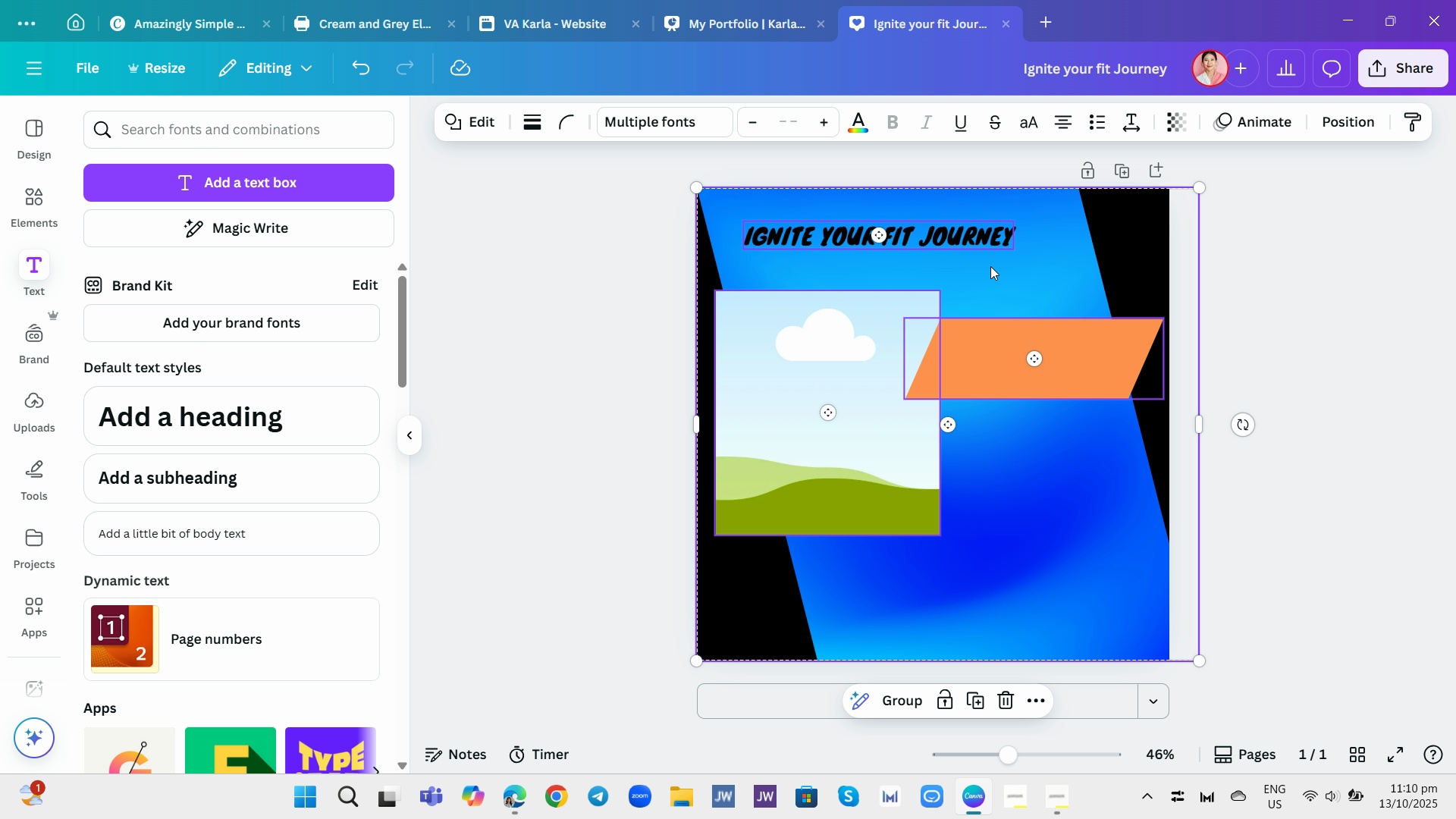 
left_click([990, 266])
 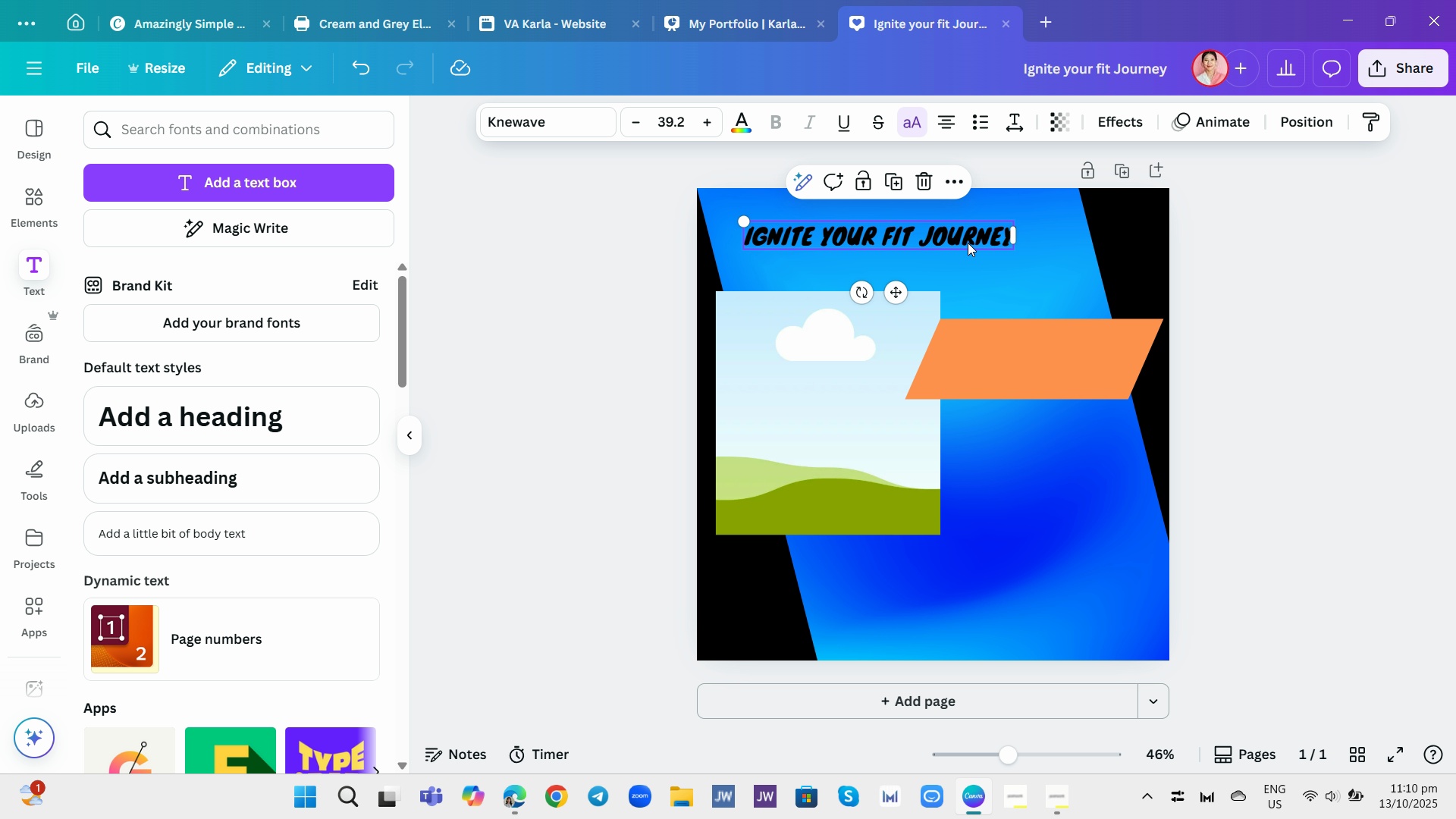 
left_click([968, 243])
 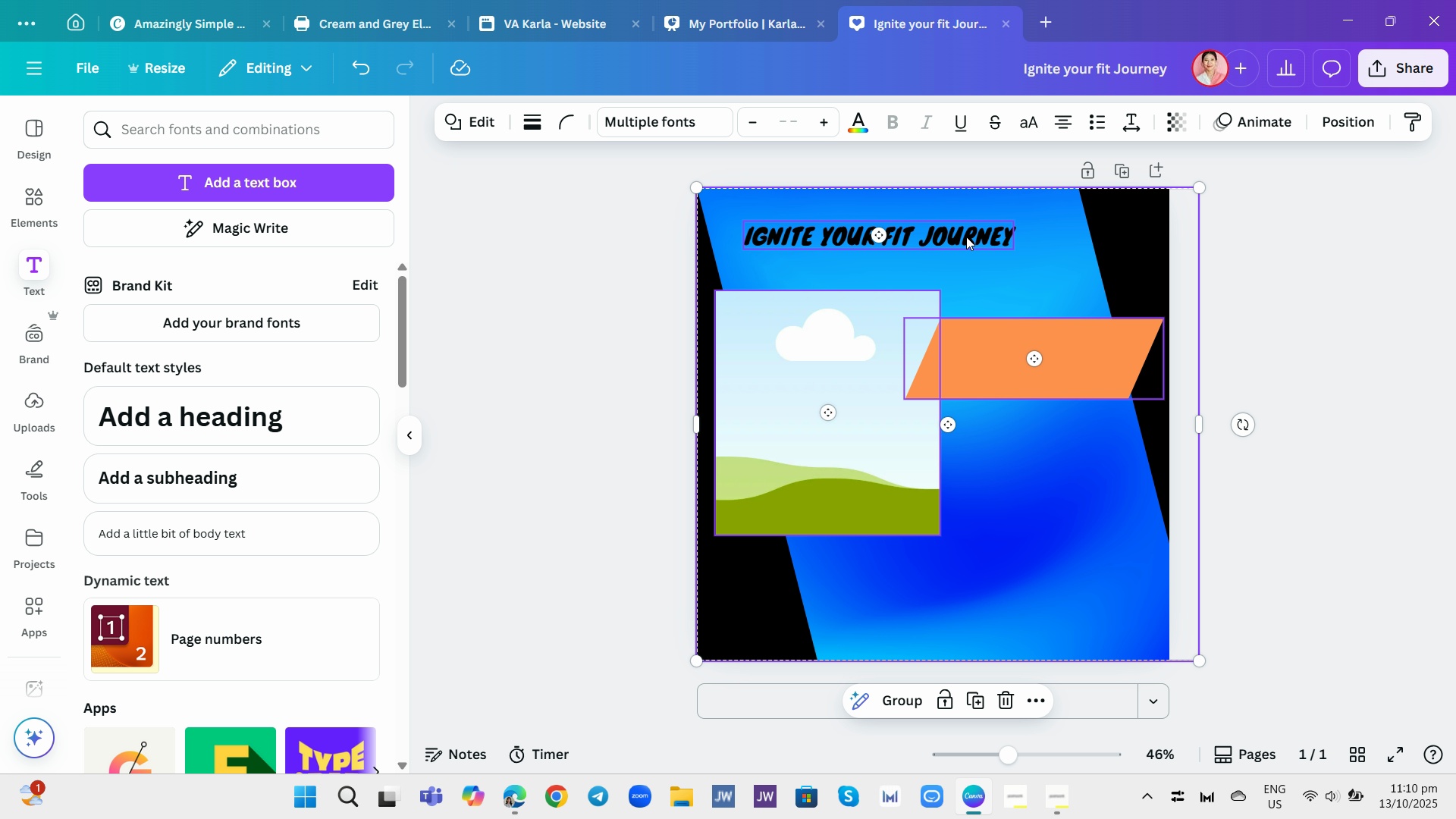 
key(Control+A)
 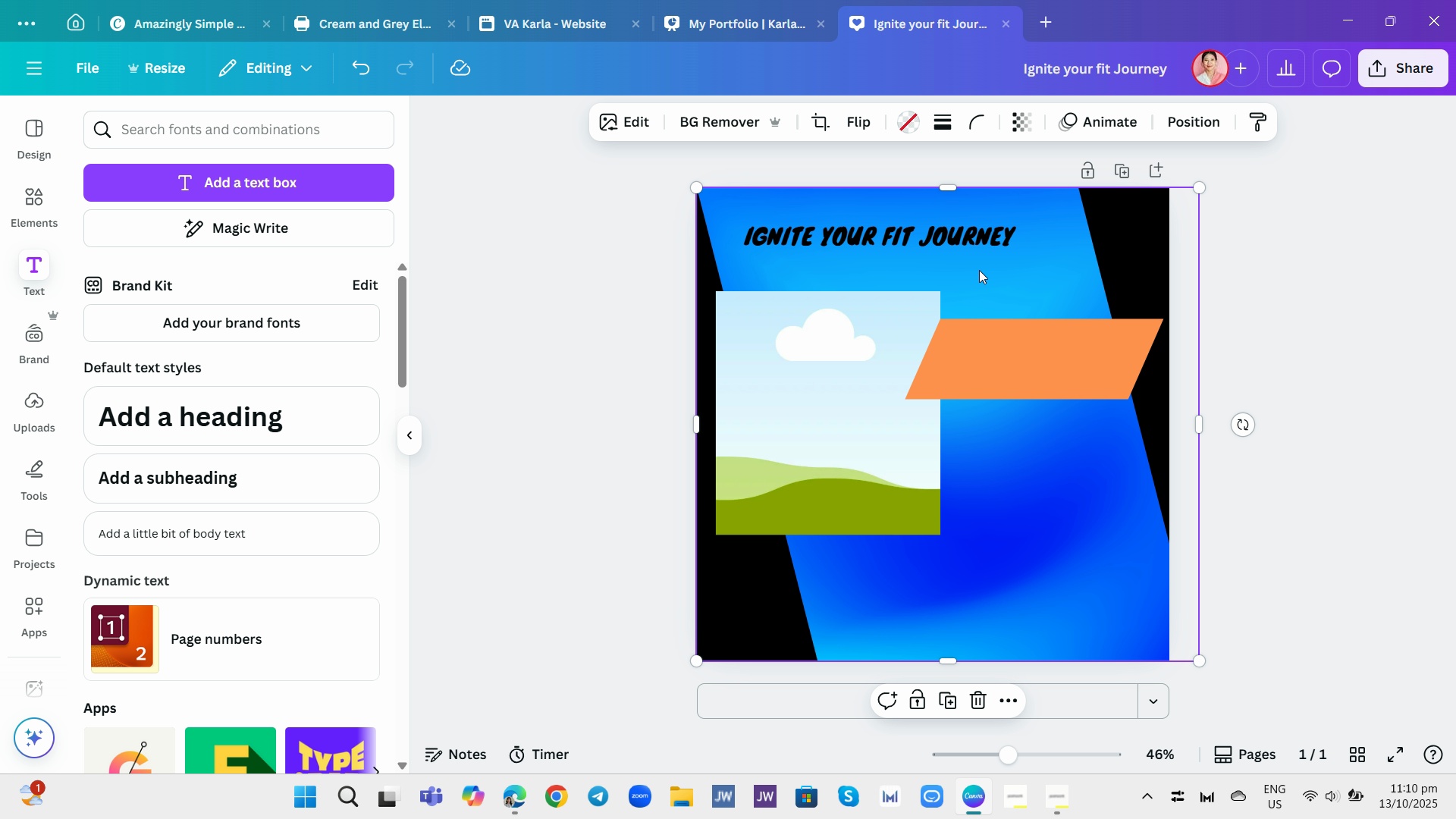 
left_click([979, 270])
 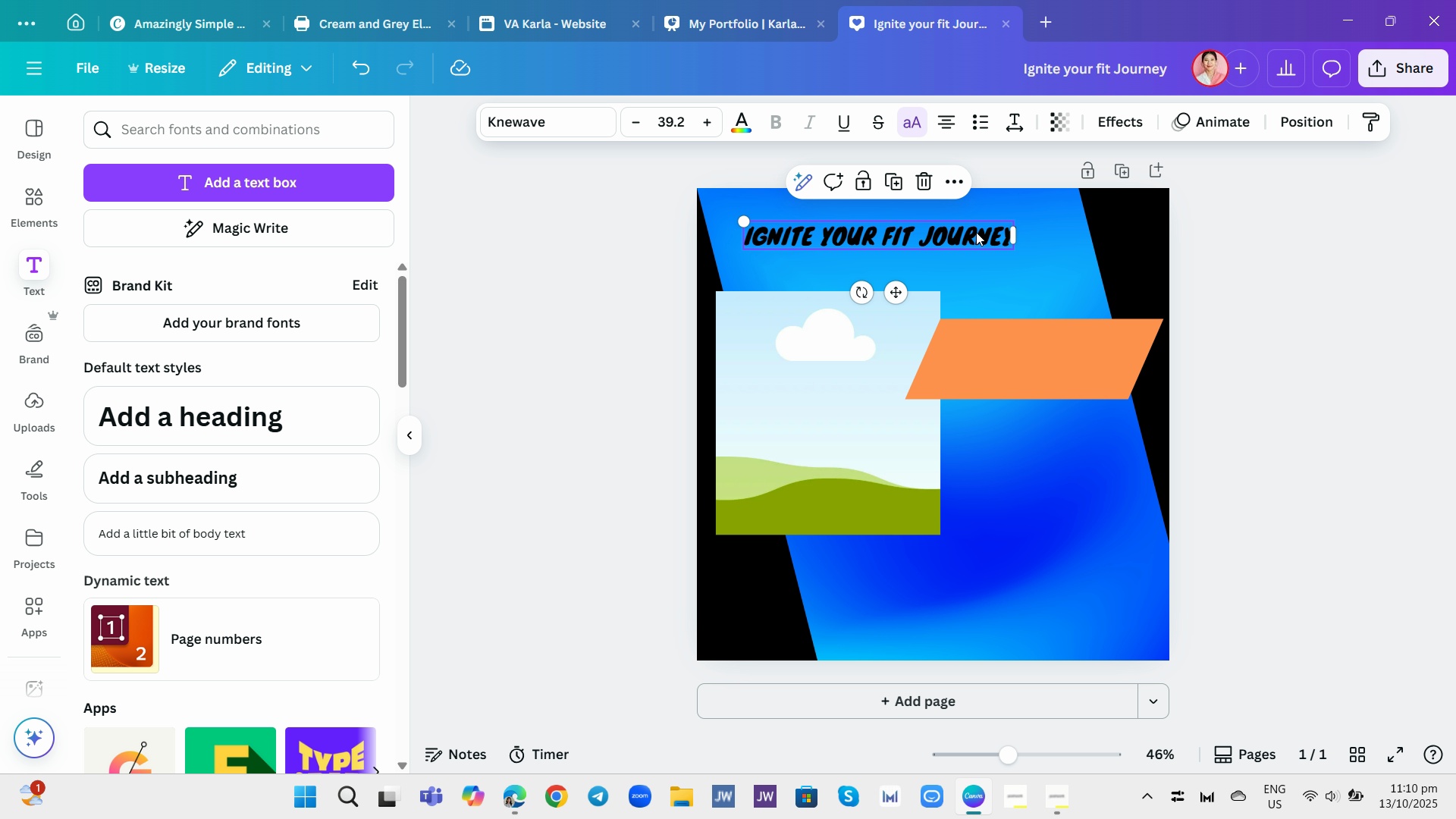 
double_click([976, 232])
 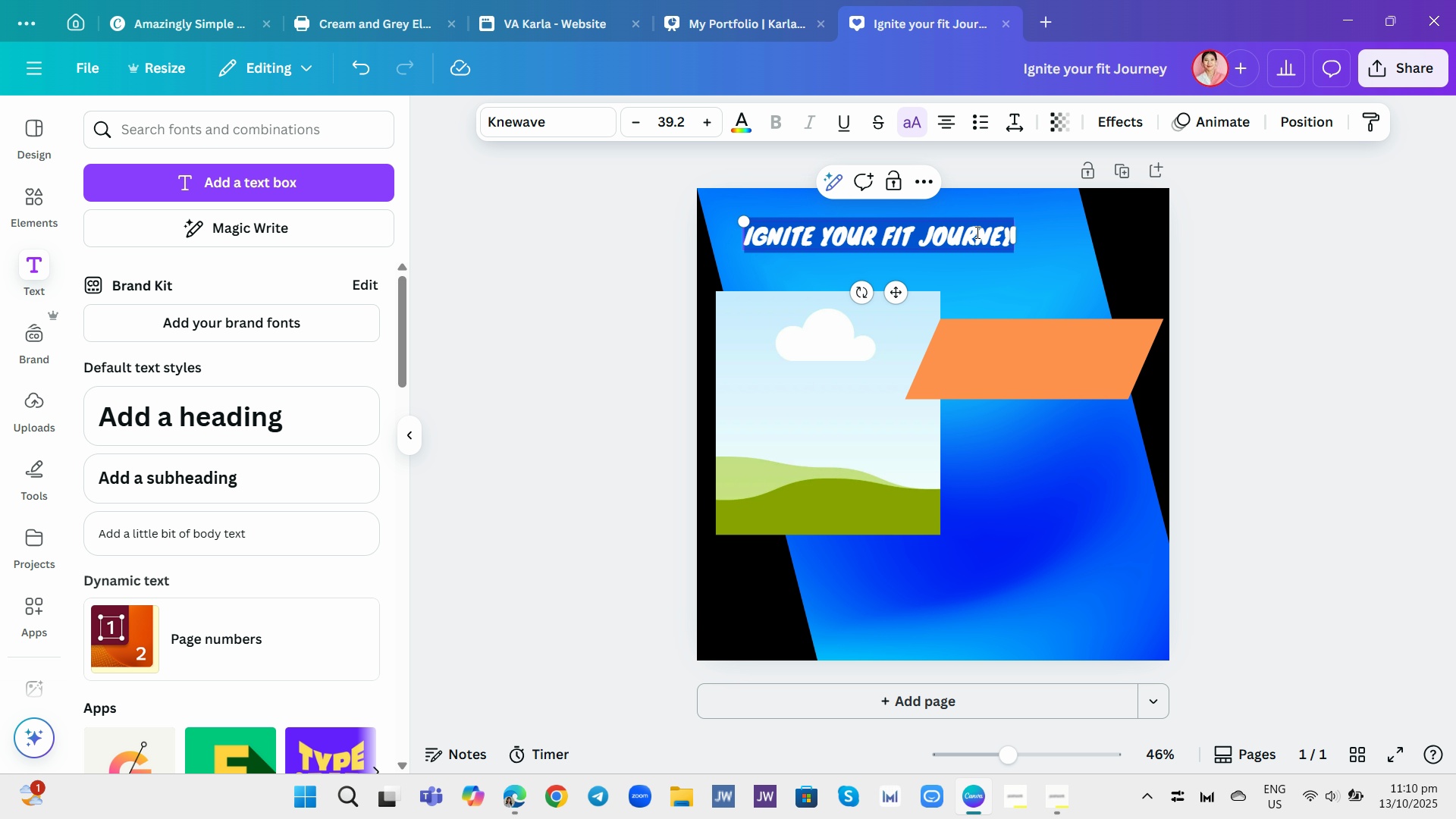 
triple_click([976, 232])
 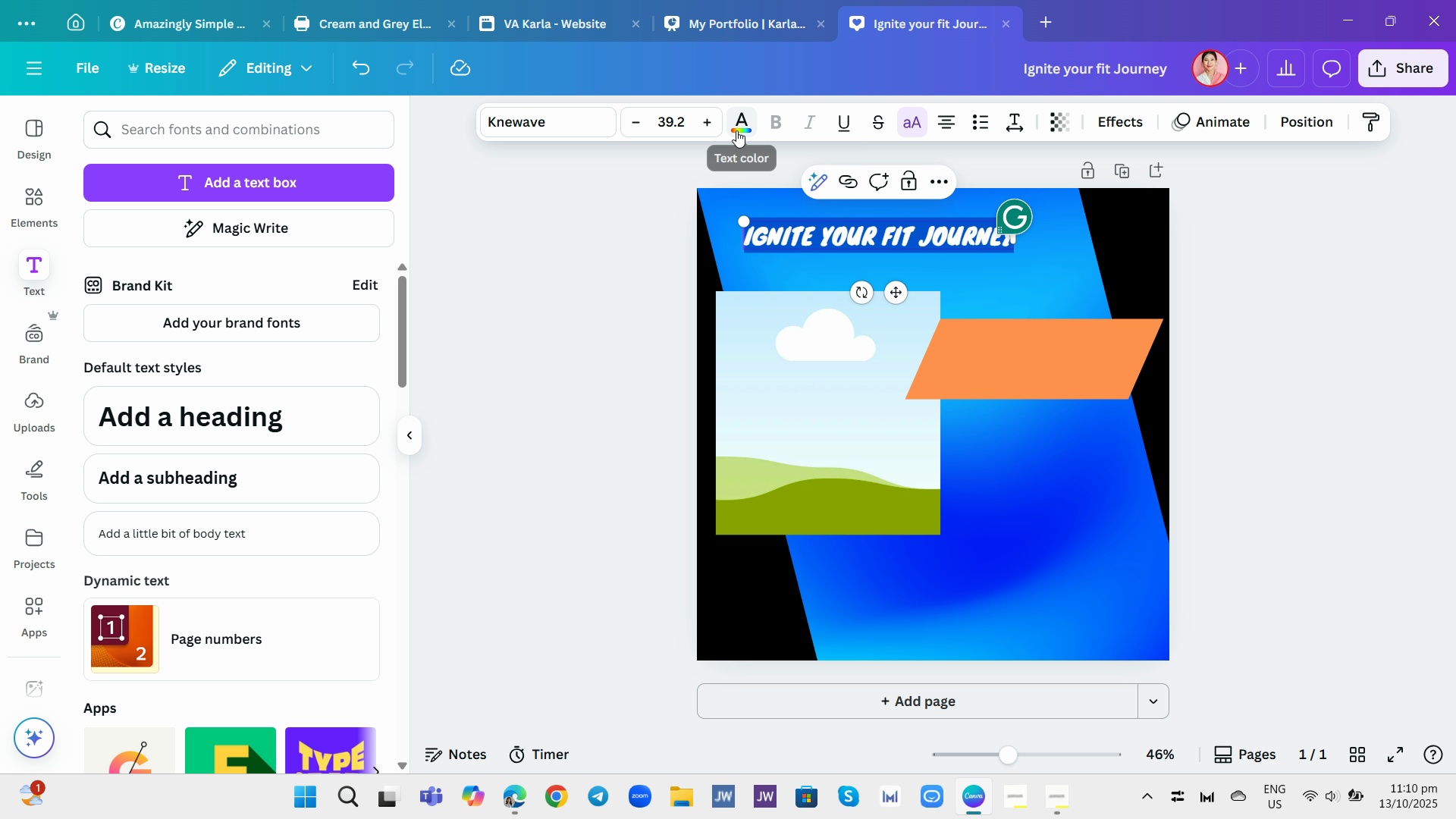 
left_click([736, 130])
 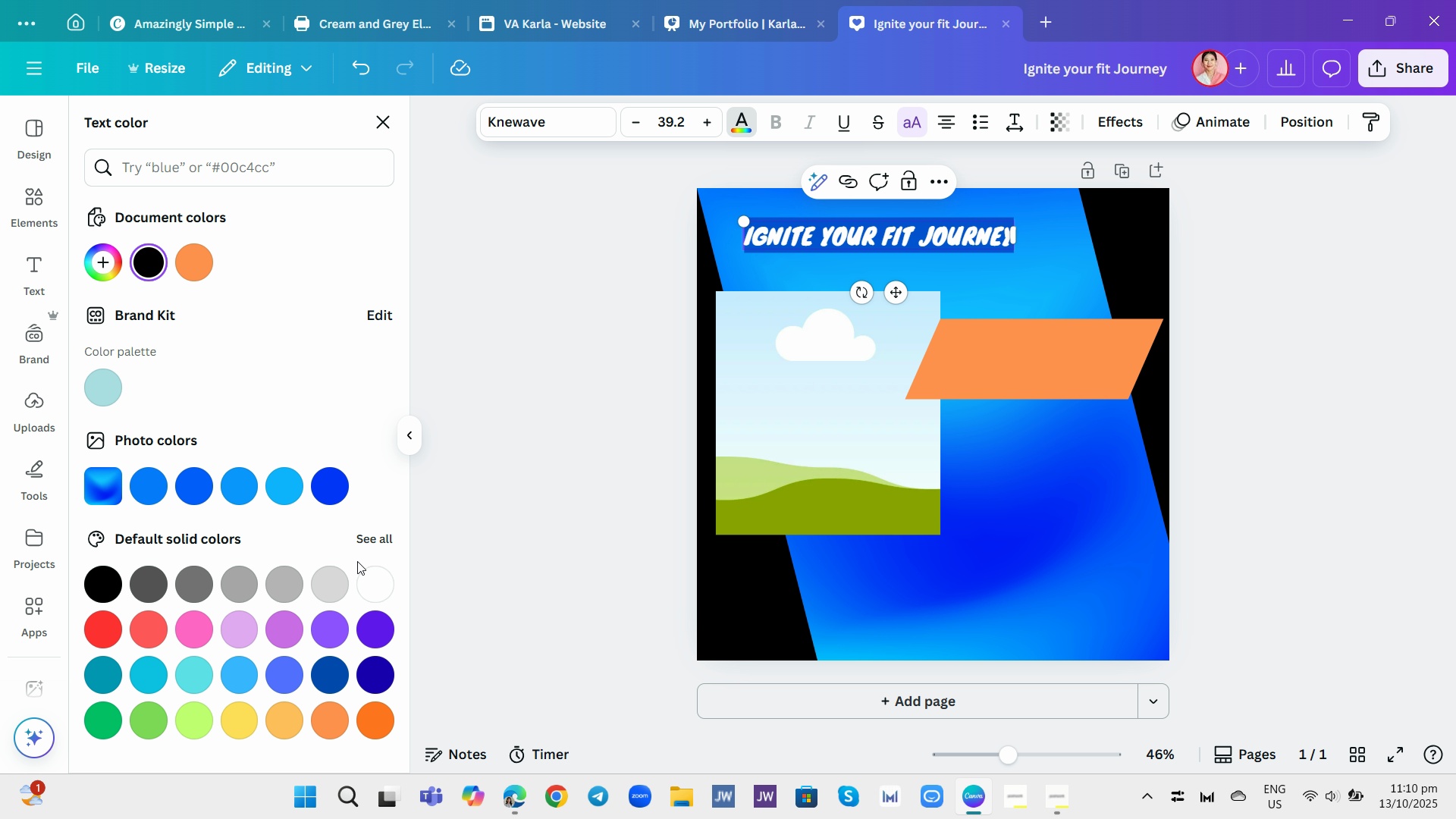 
left_click([369, 576])
 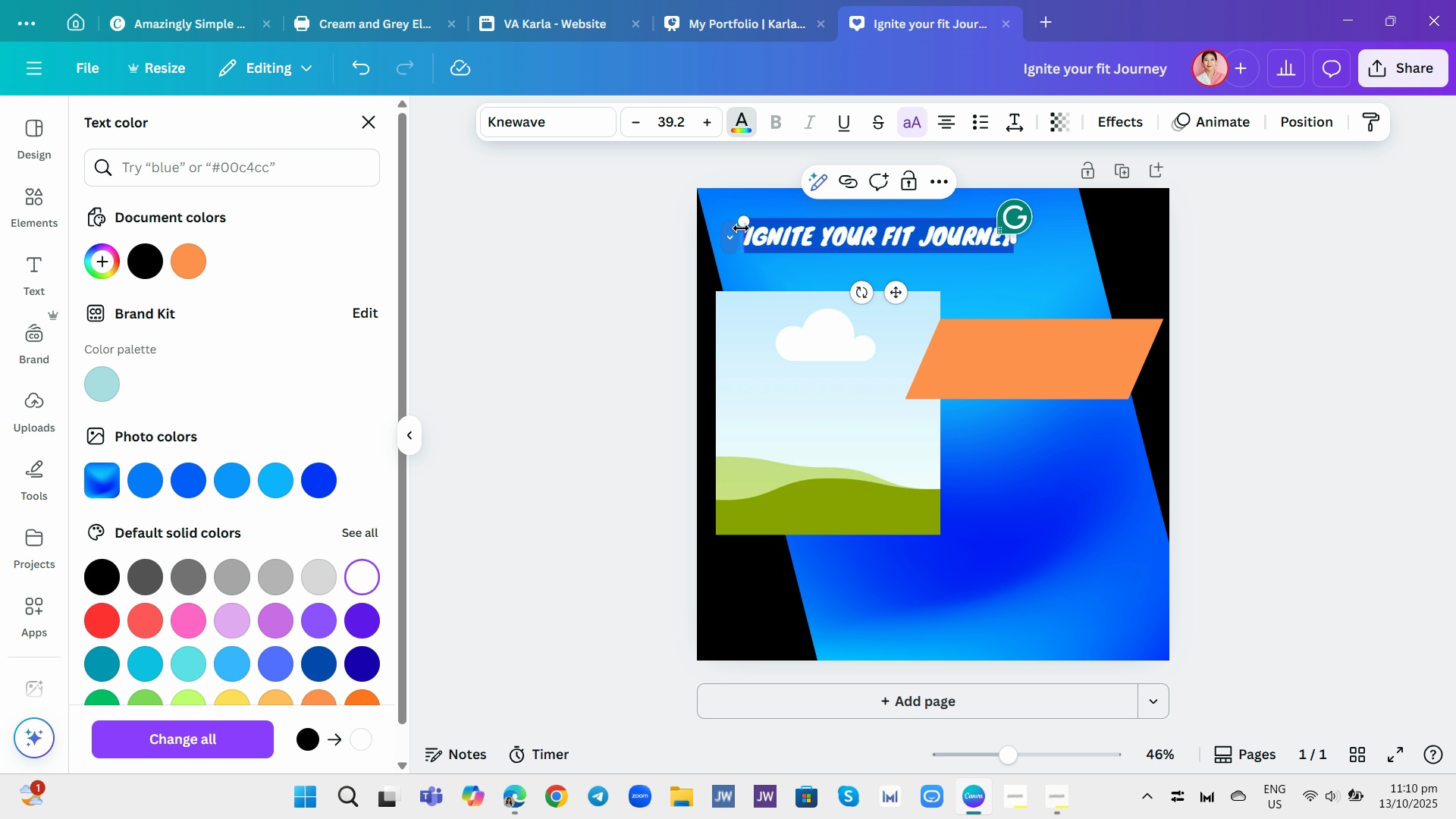 
left_click_drag(start_coordinate=[741, 227], to_coordinate=[654, 214])
 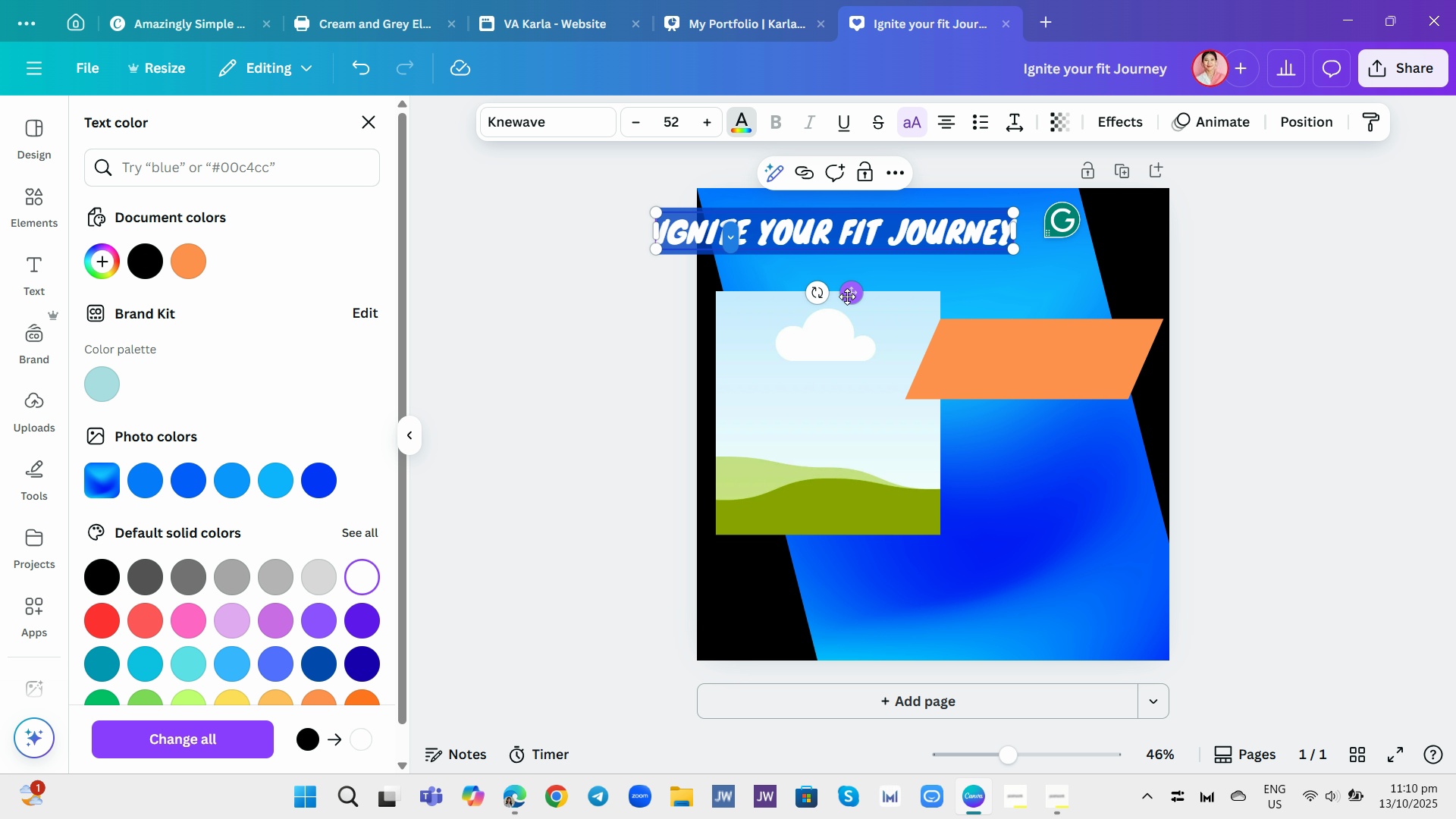 
left_click_drag(start_coordinate=[849, 295], to_coordinate=[959, 297])
 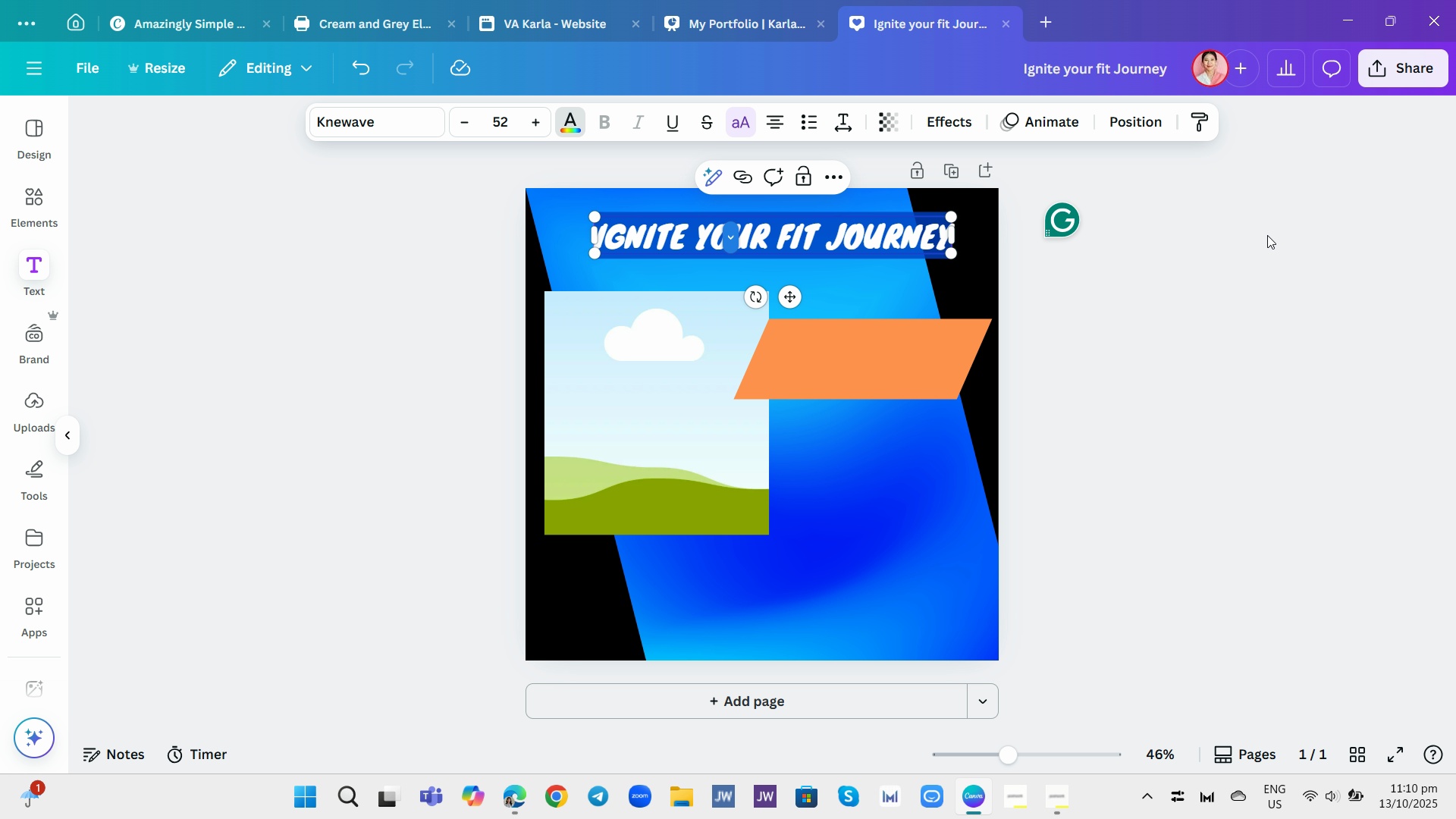 
left_click([1267, 235])
 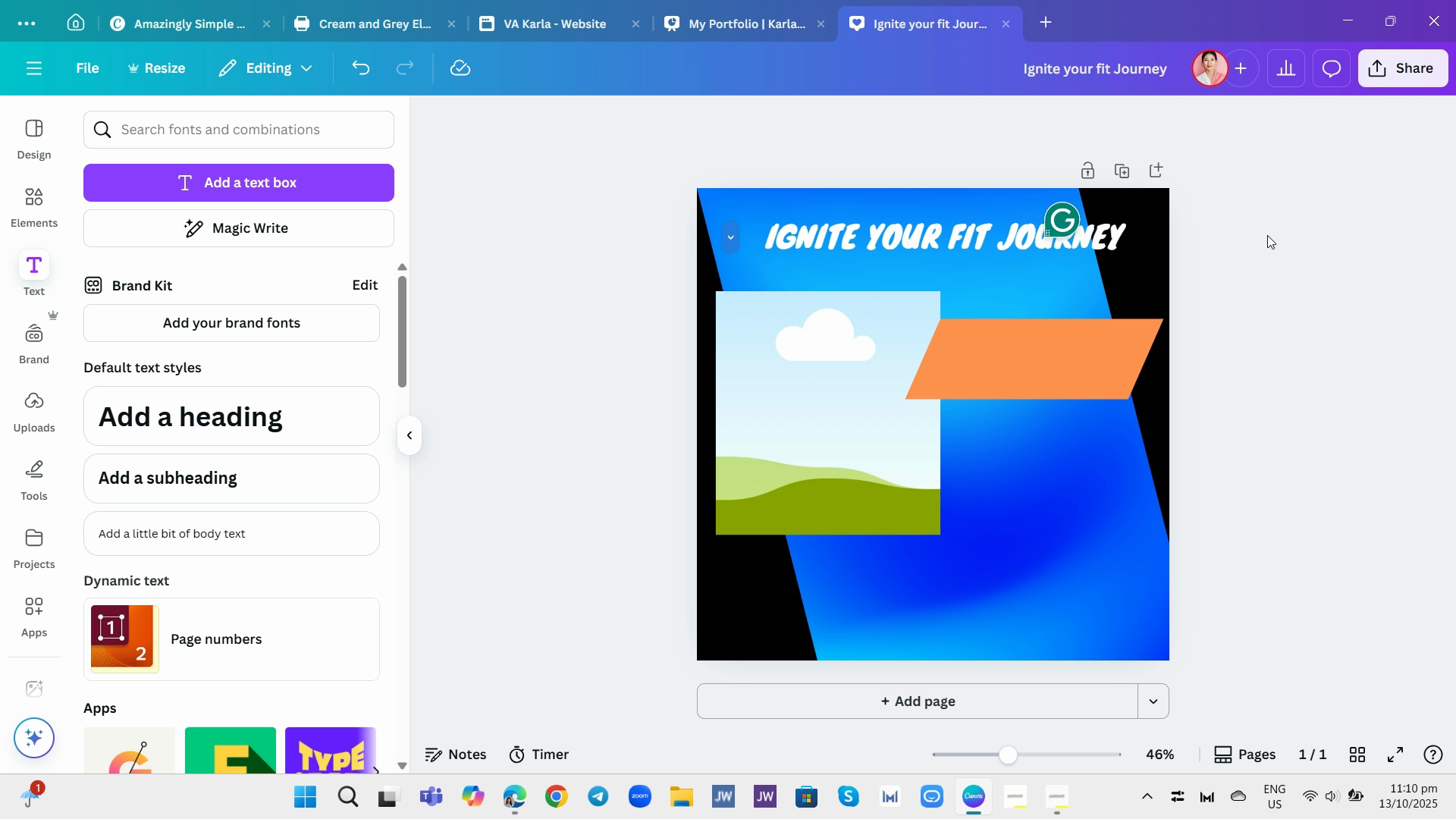 
left_click([1267, 235])
 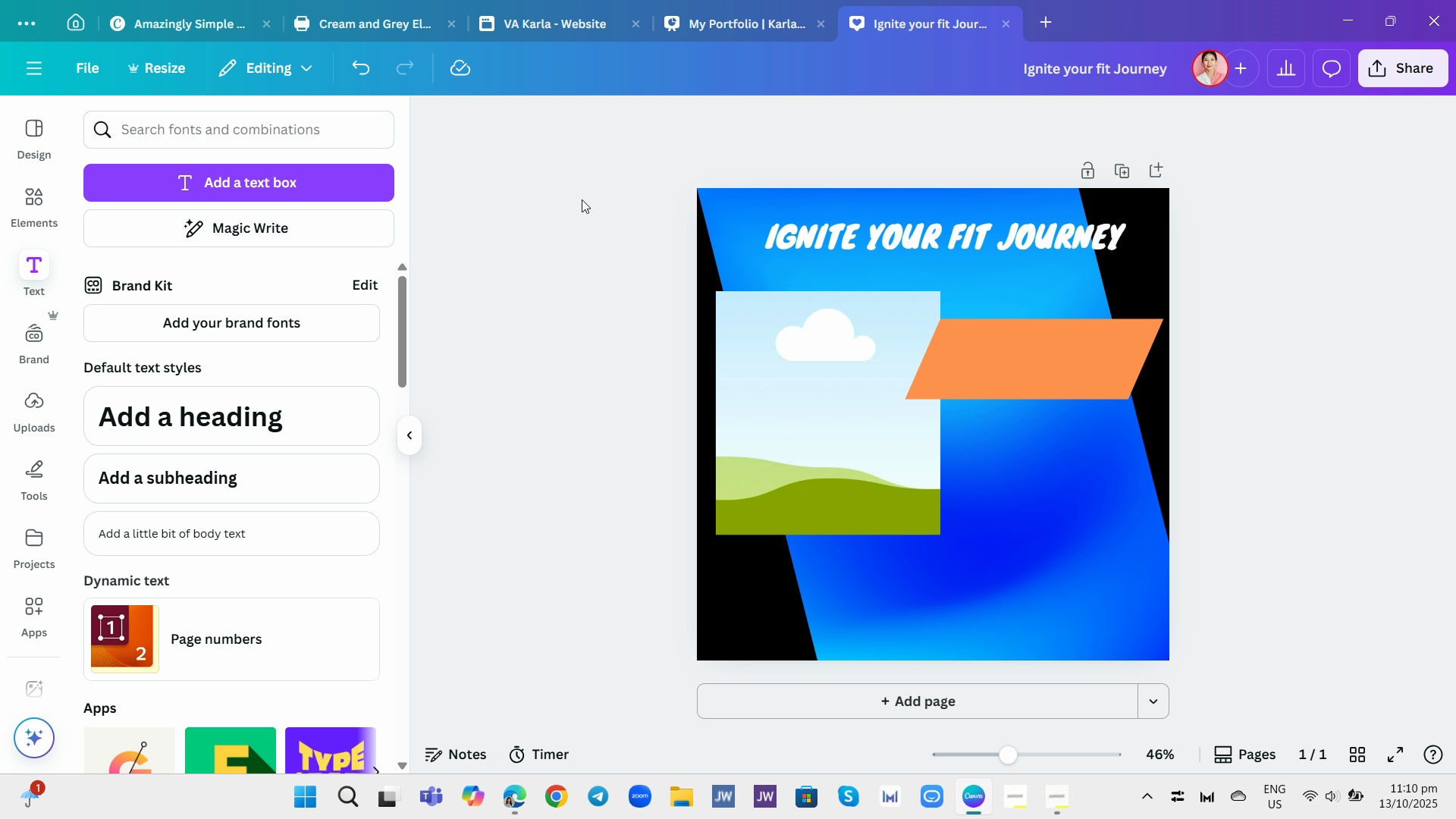 
wait(6.7)
 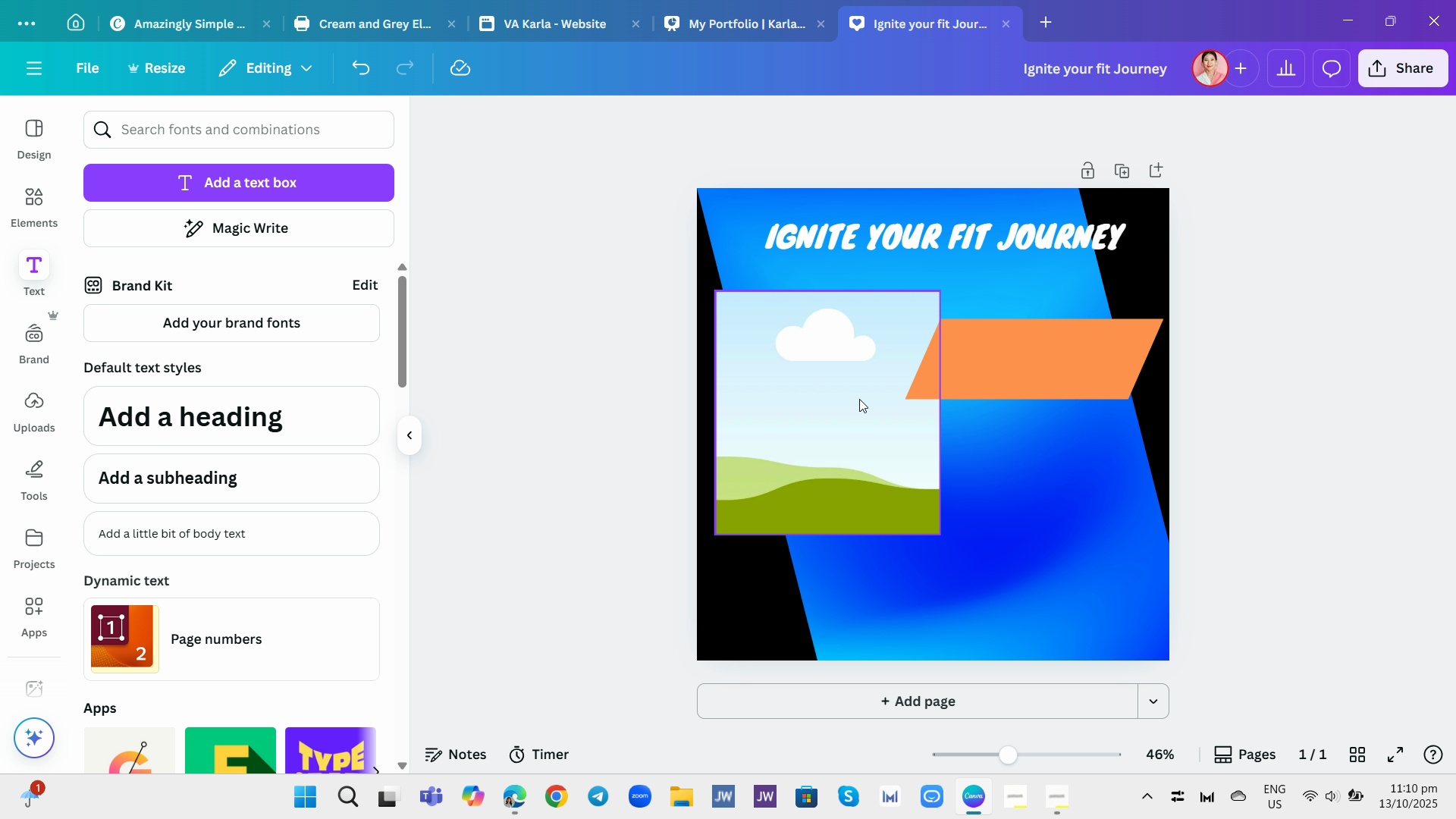 
left_click([802, 237])
 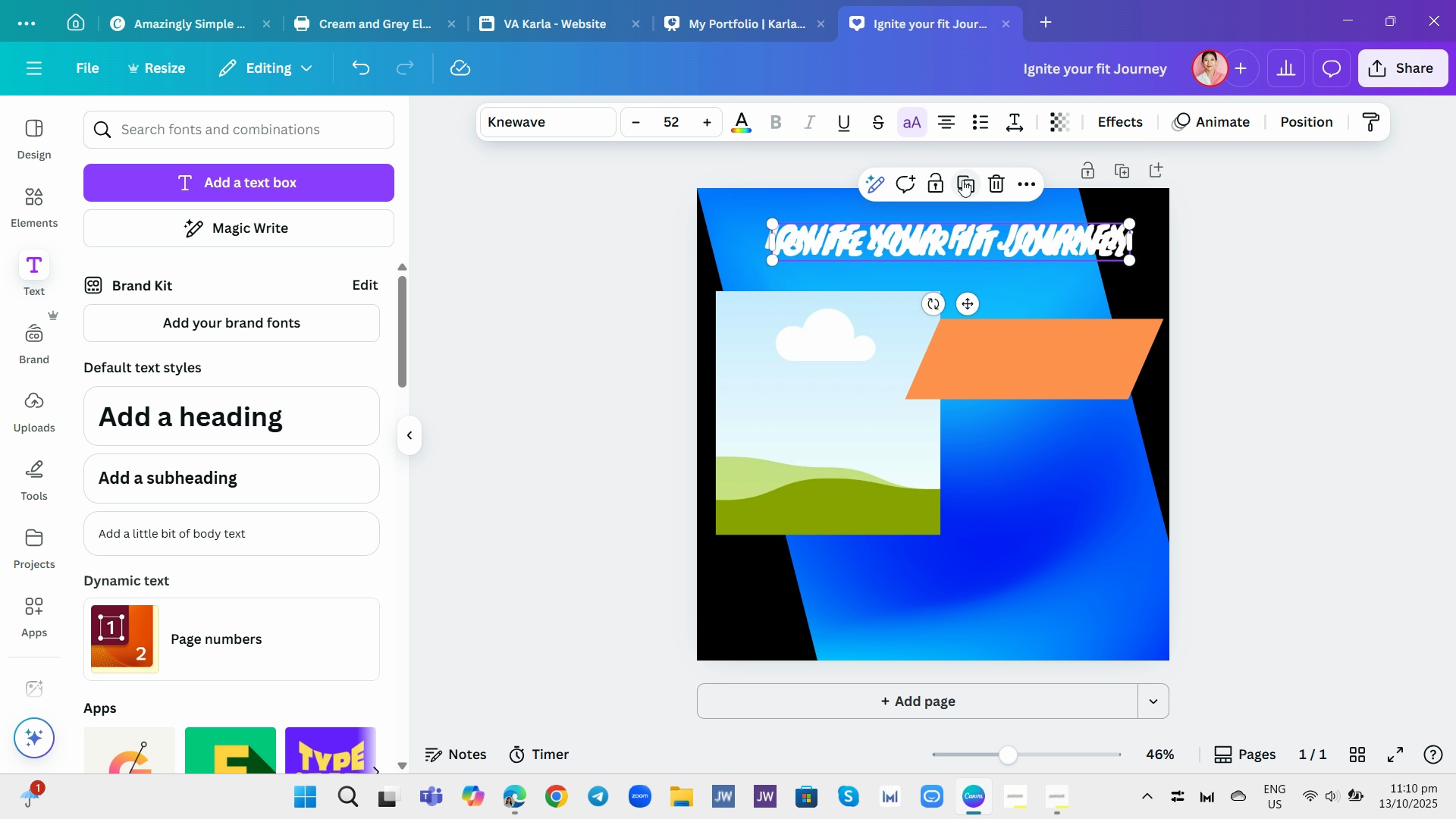 
type(30-Day )
 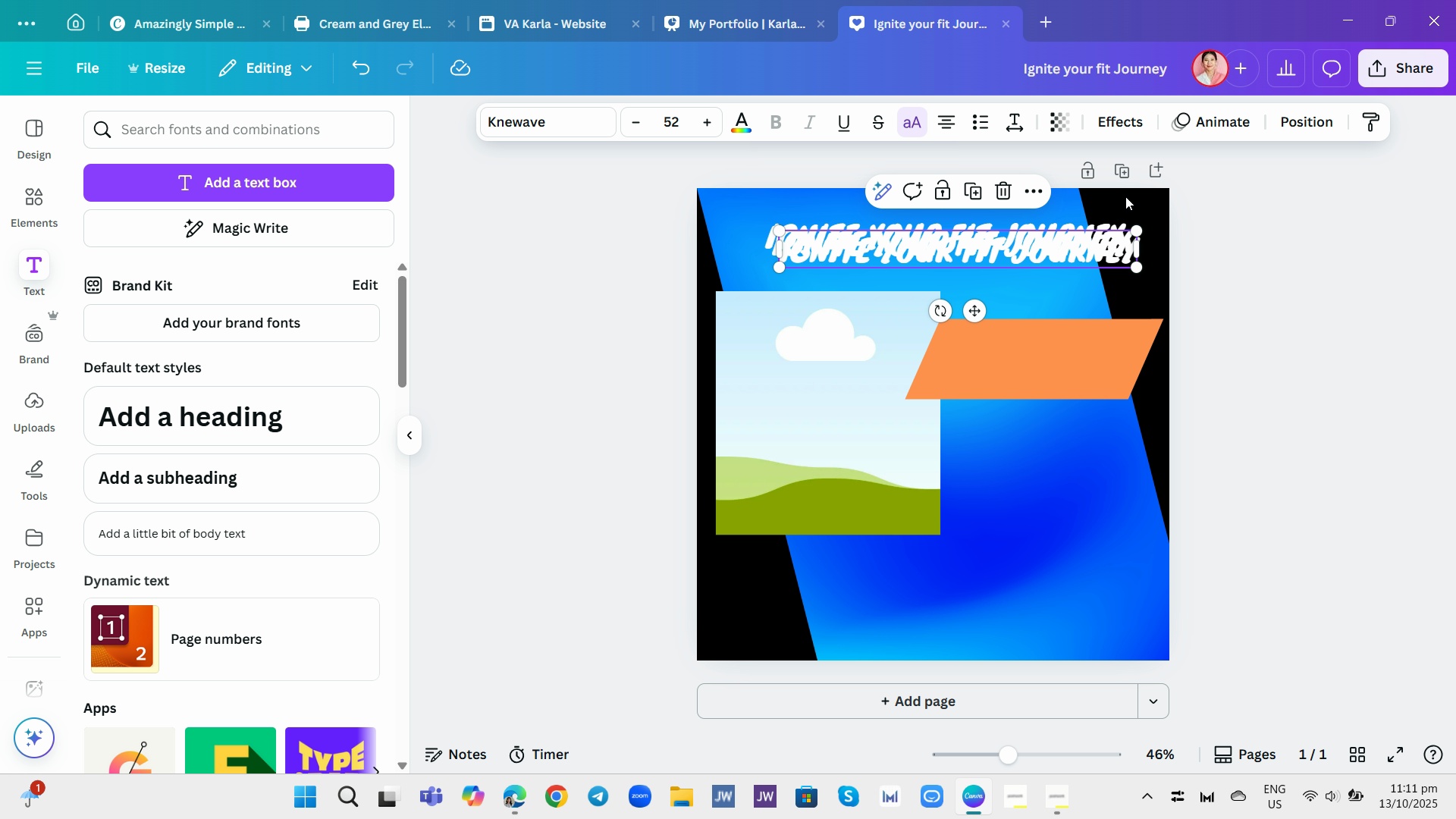 
left_click([1001, 199])
 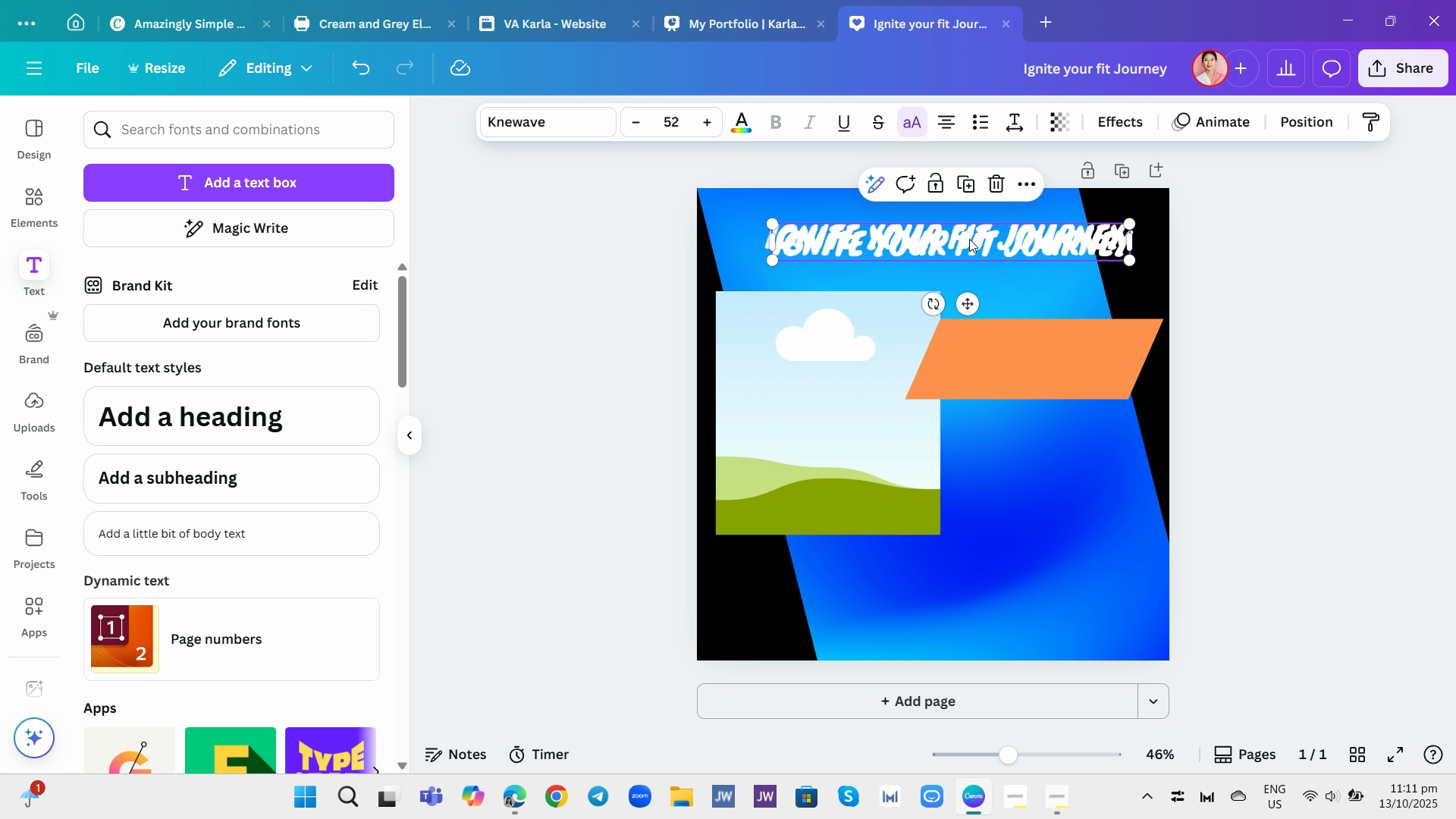 
left_click([969, 239])
 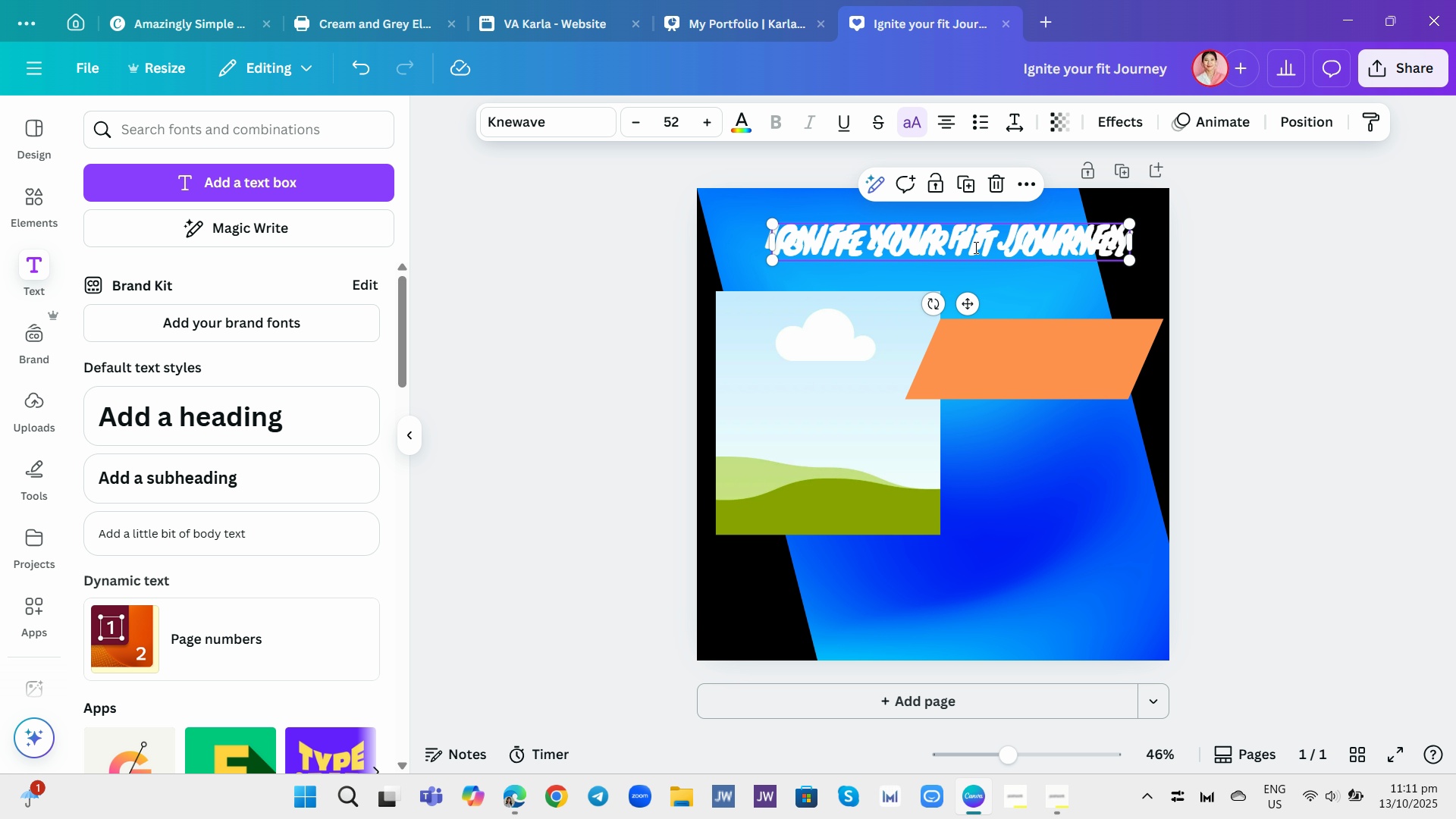 
left_click([974, 247])
 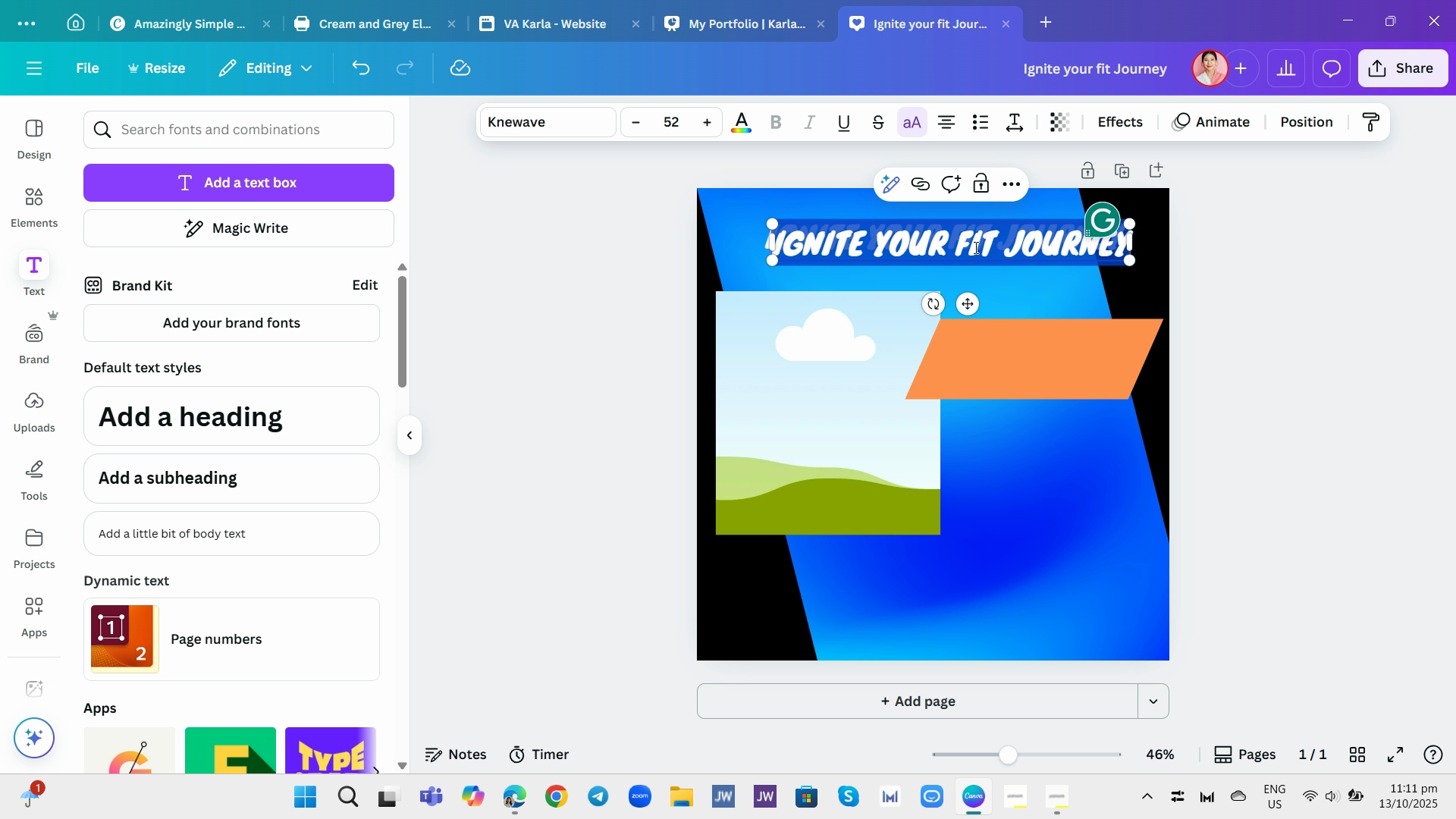 
key(Backspace)
type(30-Day Challenge)
 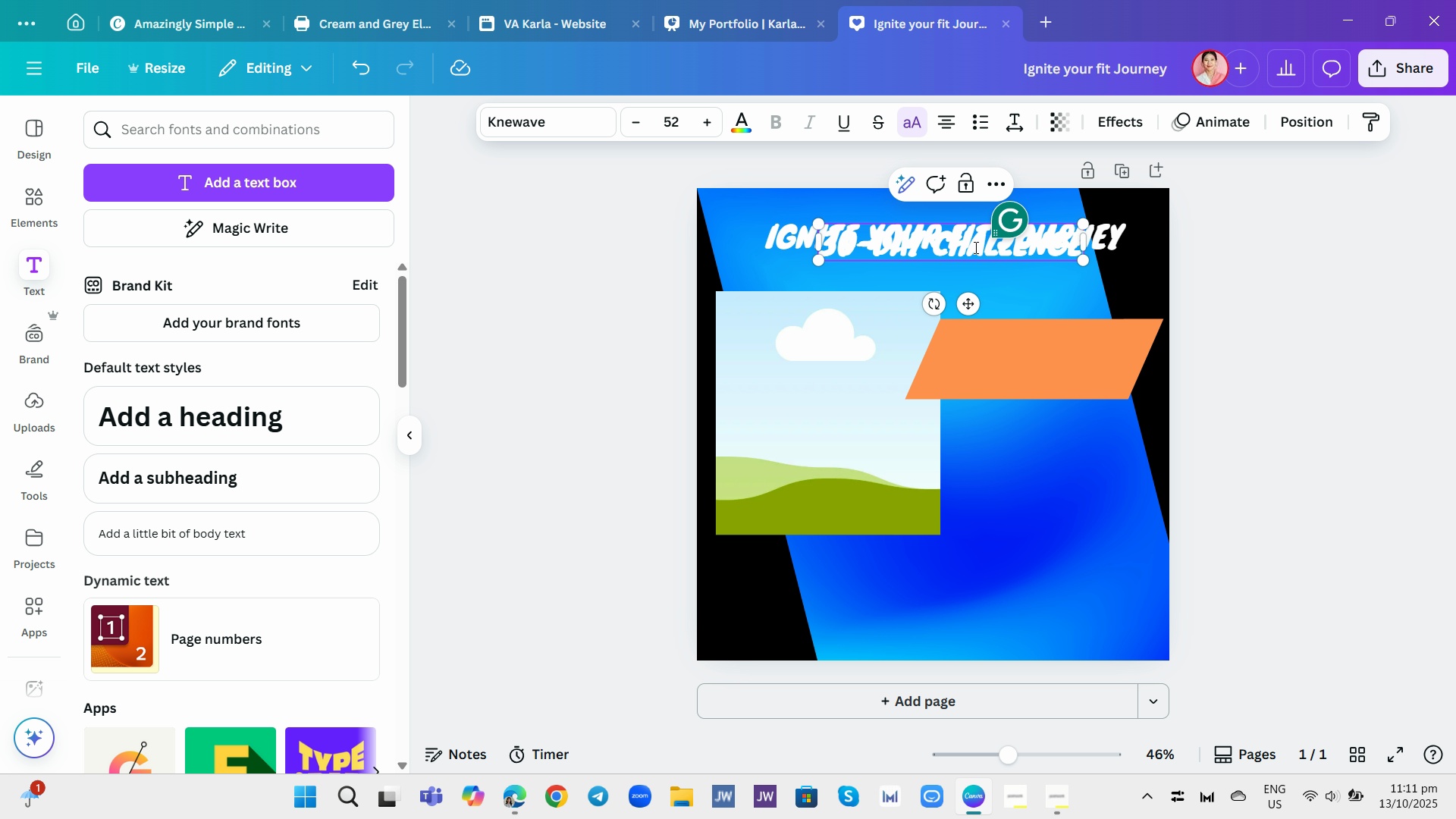 
key(Control+A)
 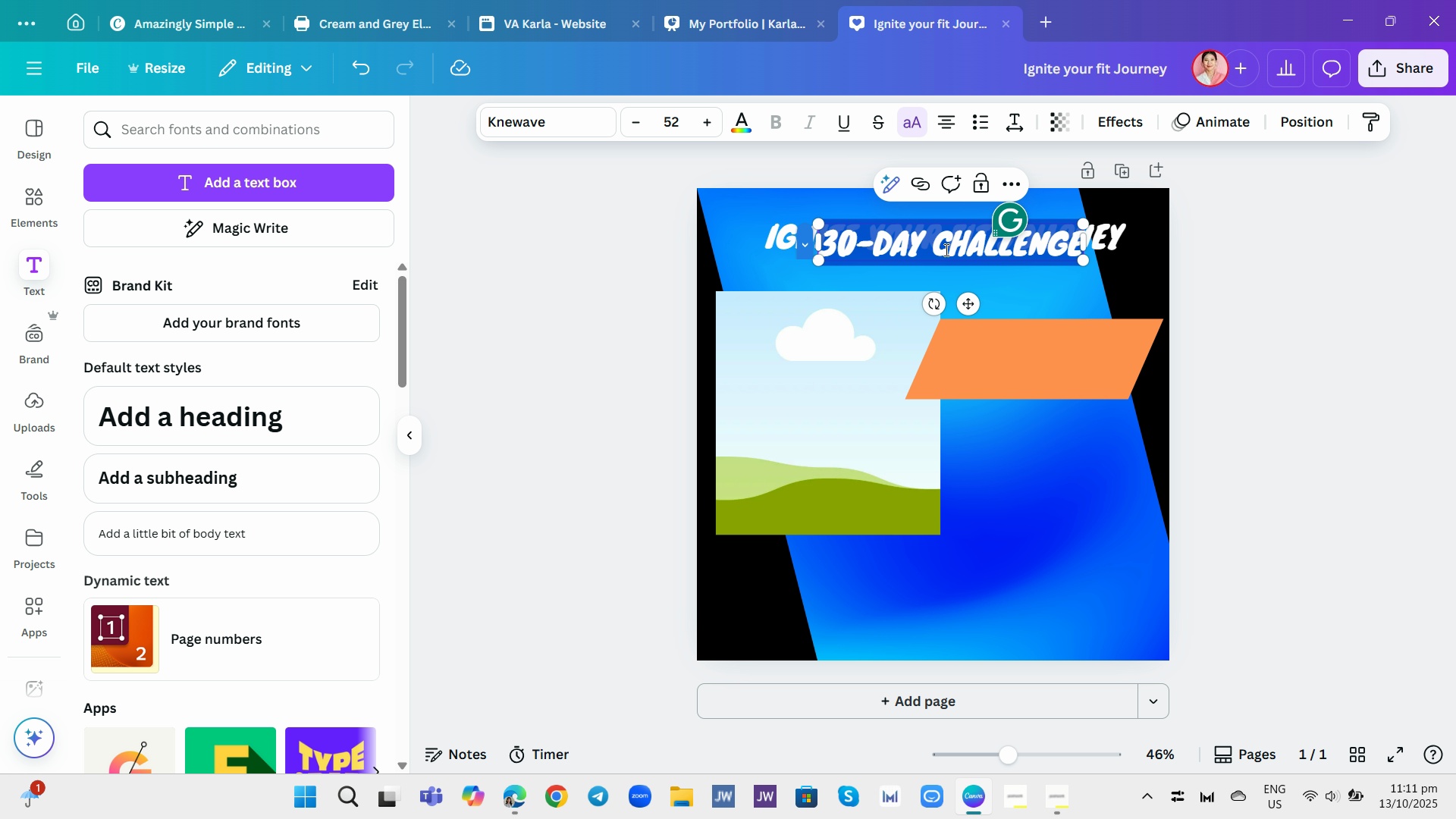 
left_click_drag(start_coordinate=[945, 249], to_coordinate=[953, 278])
 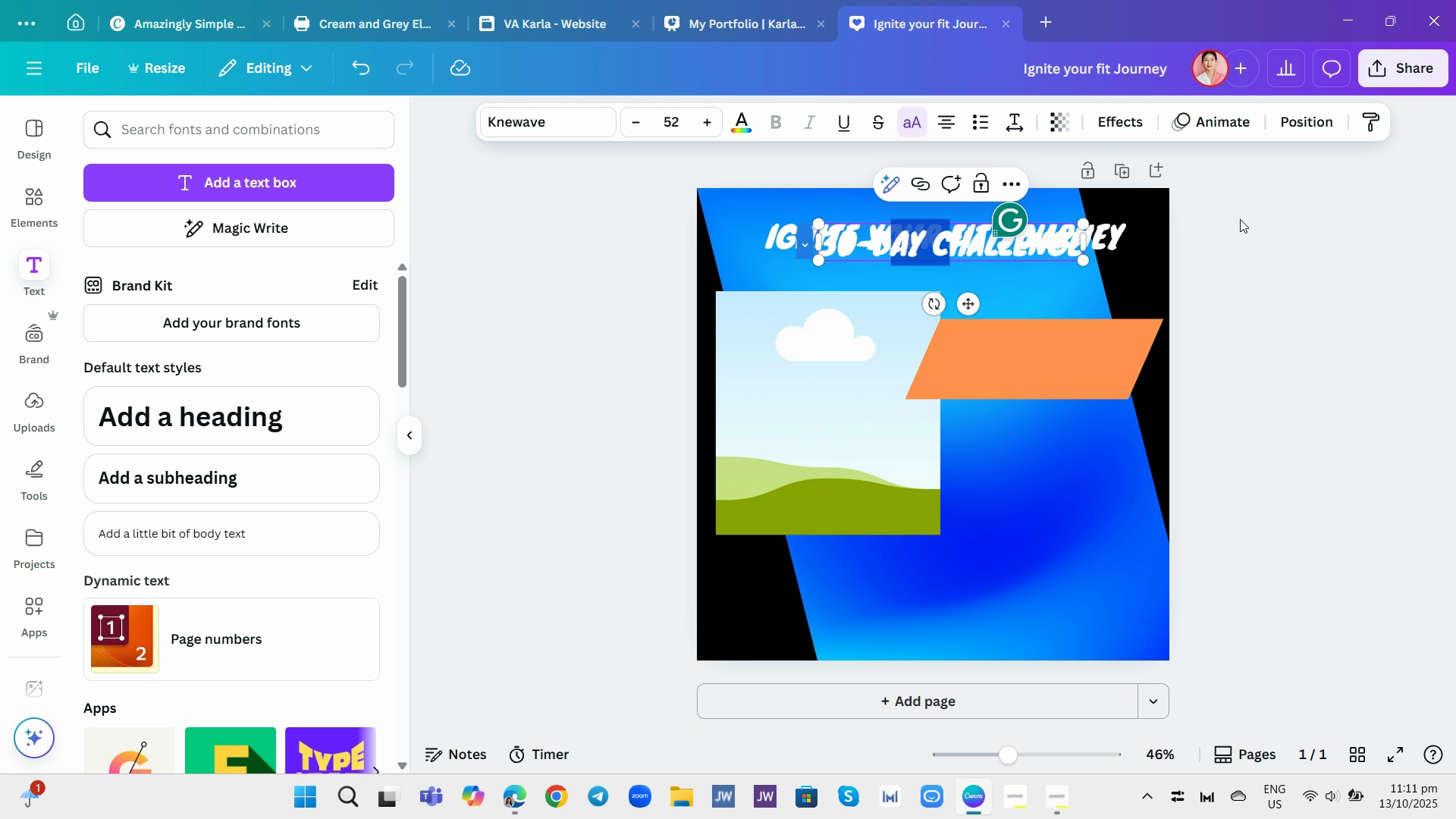 
left_click([1240, 219])
 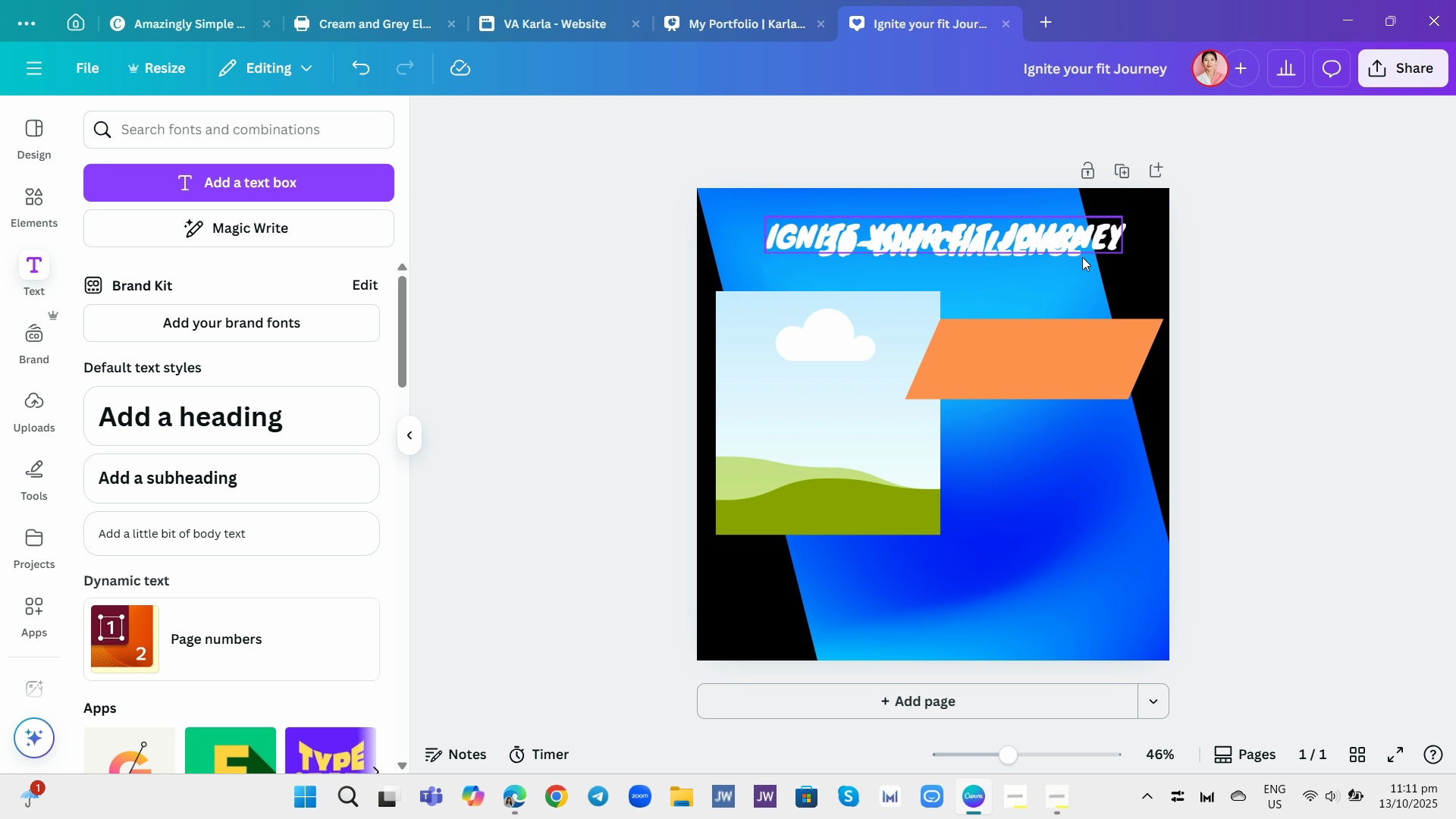 
left_click([1082, 257])
 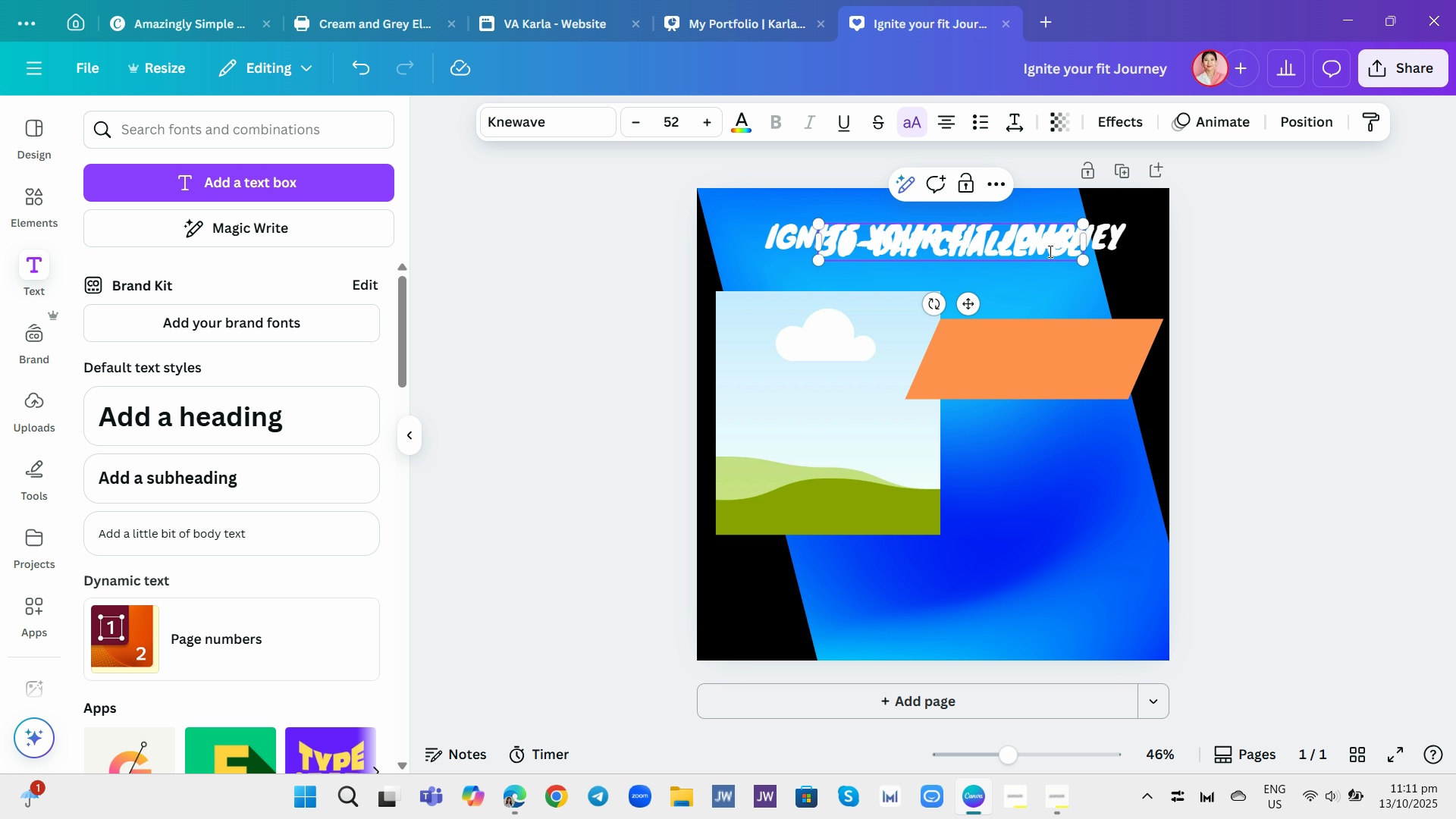 
double_click([1034, 246])
 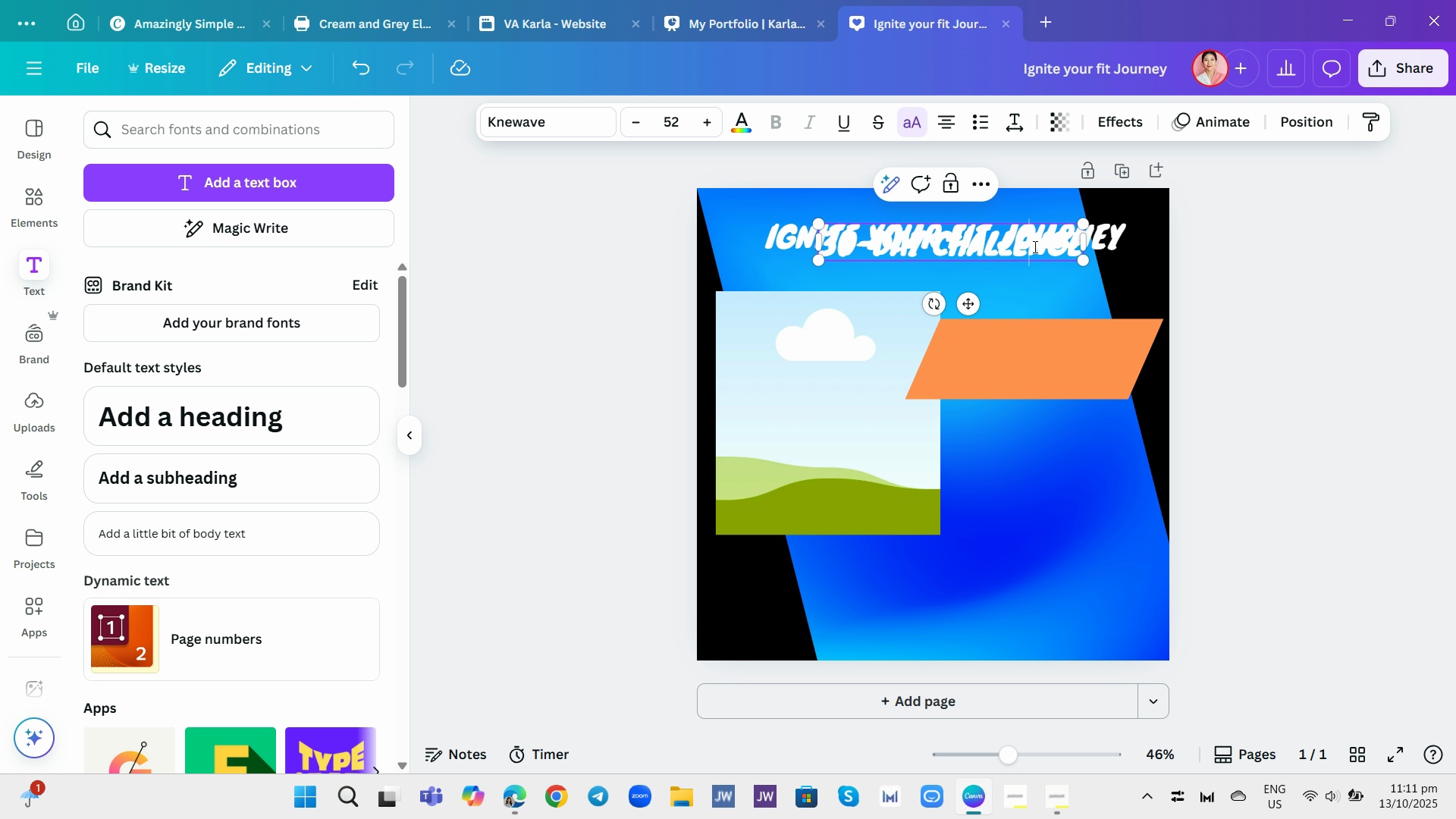 
double_click([1034, 246])
 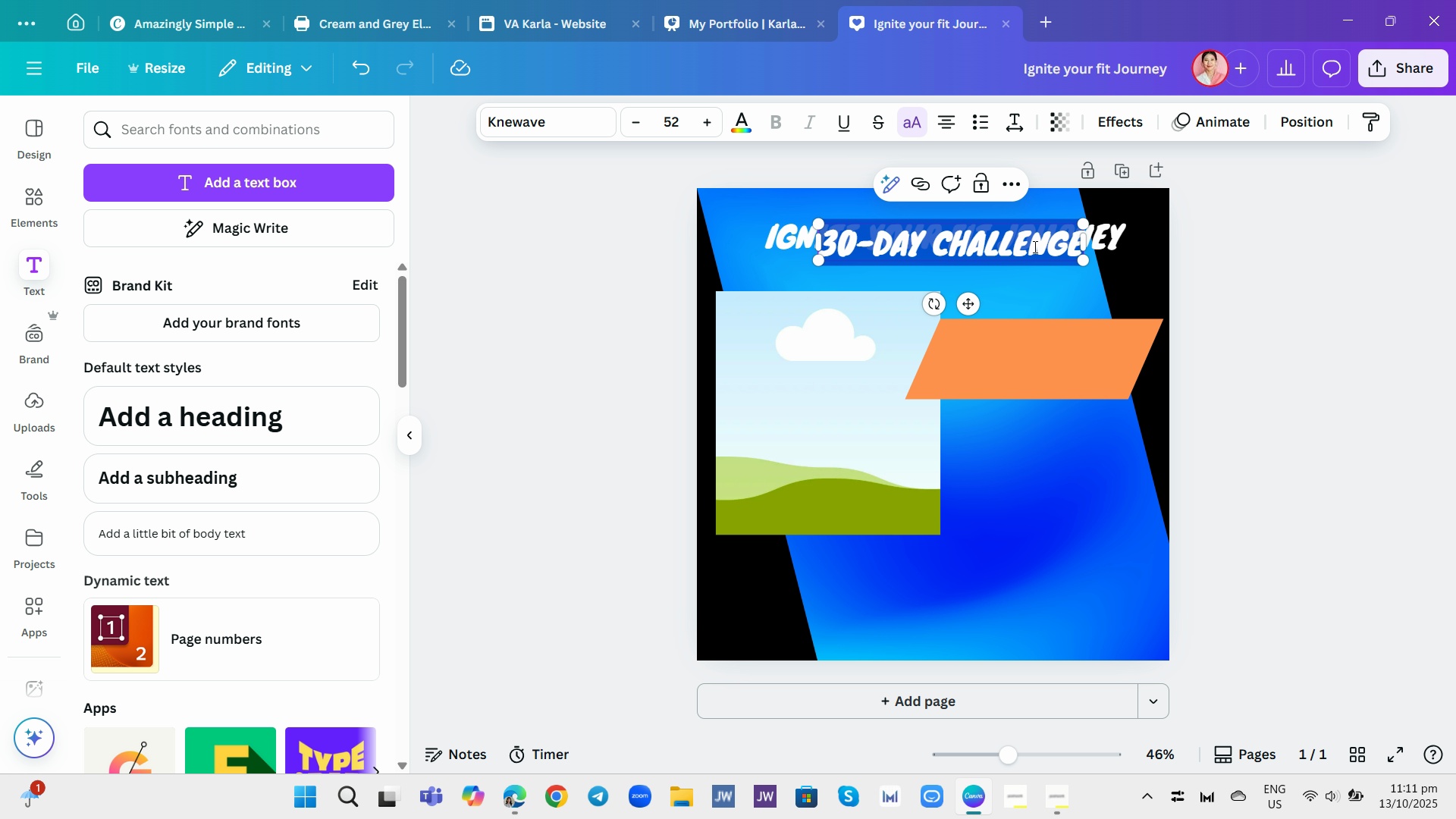 
triple_click([1034, 246])
 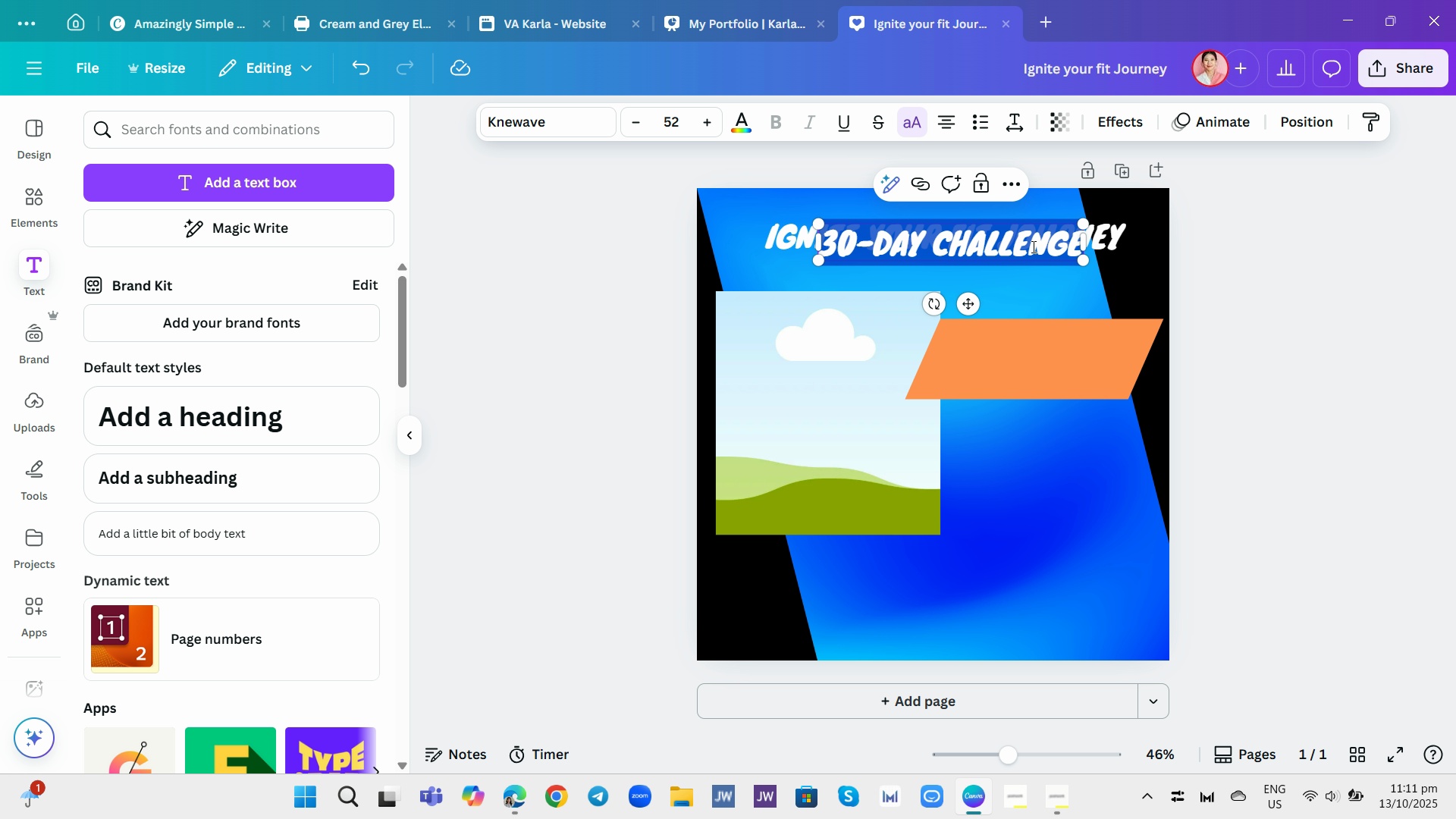 
triple_click([1034, 246])
 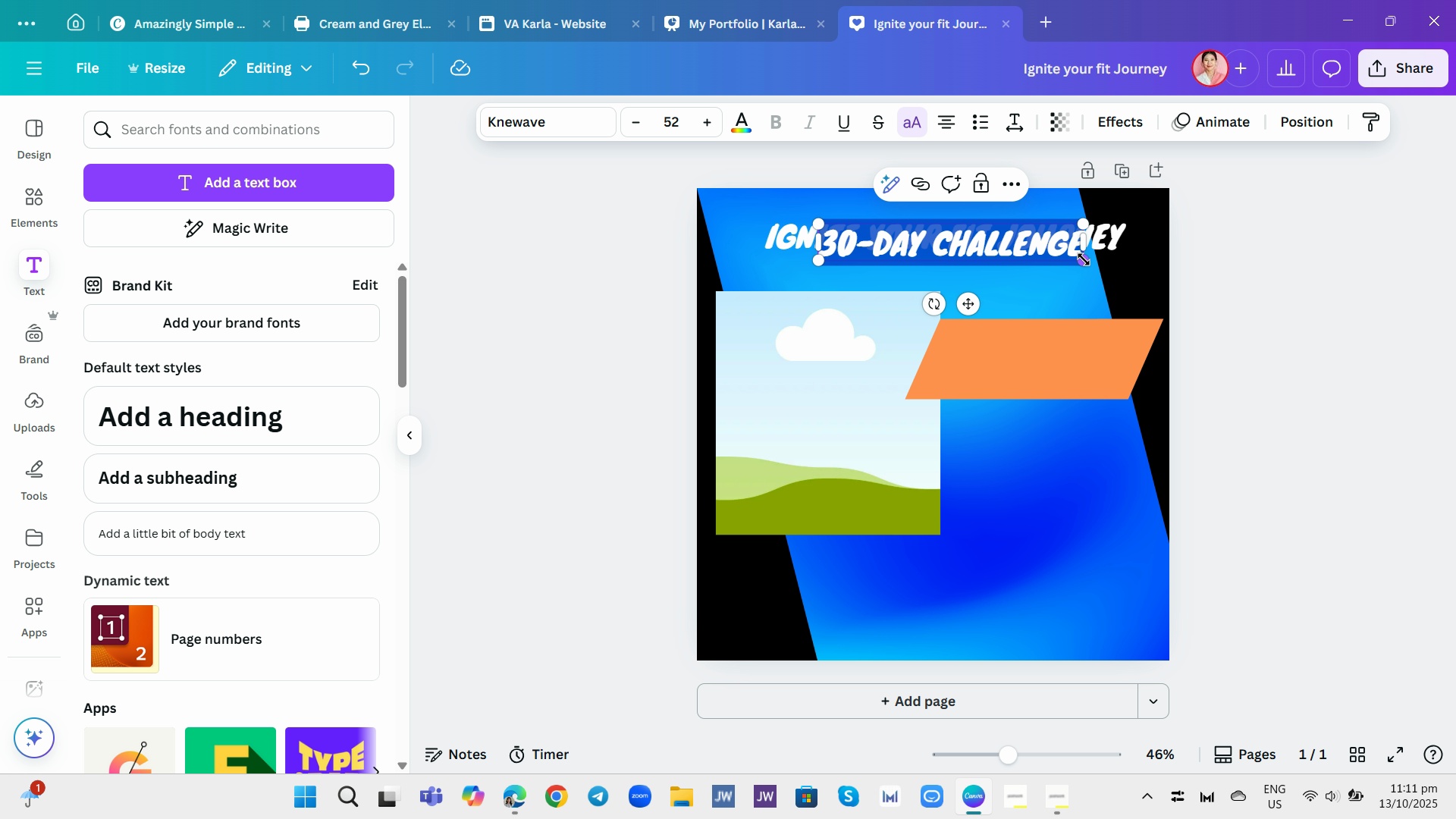 
left_click_drag(start_coordinate=[1084, 259], to_coordinate=[1004, 247])
 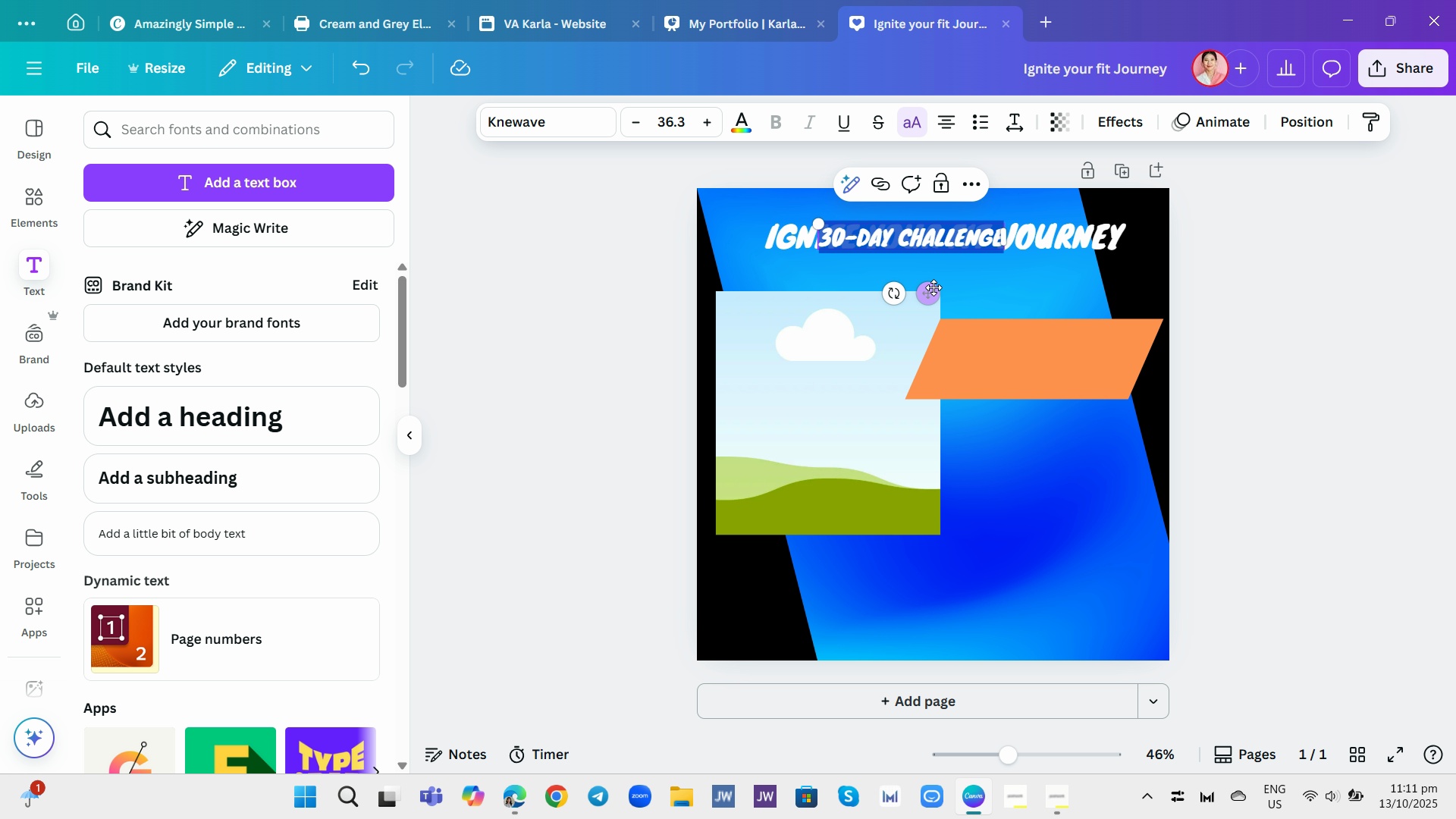 
left_click_drag(start_coordinate=[931, 290], to_coordinate=[879, 320])
 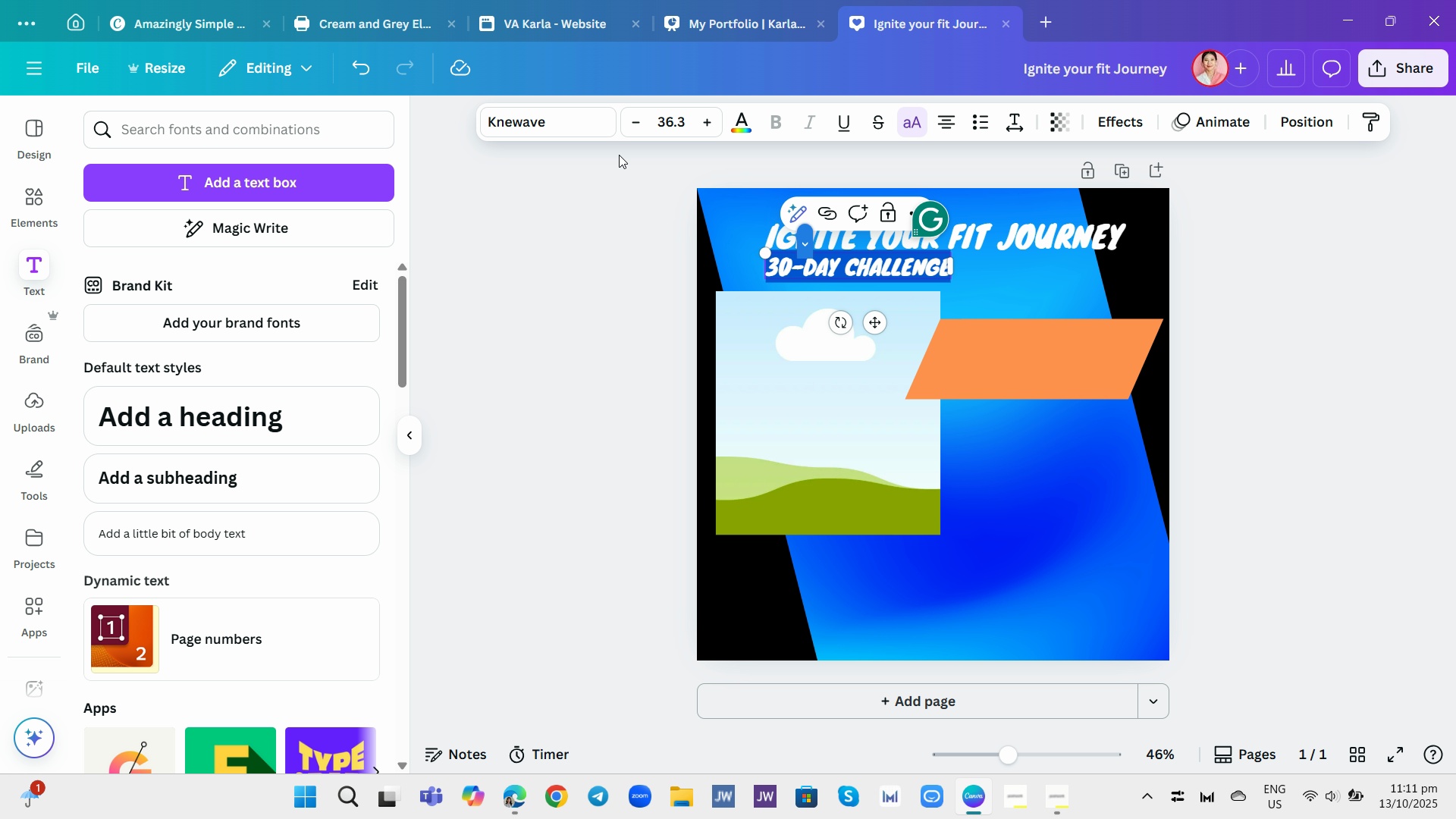 
left_click([563, 130])
 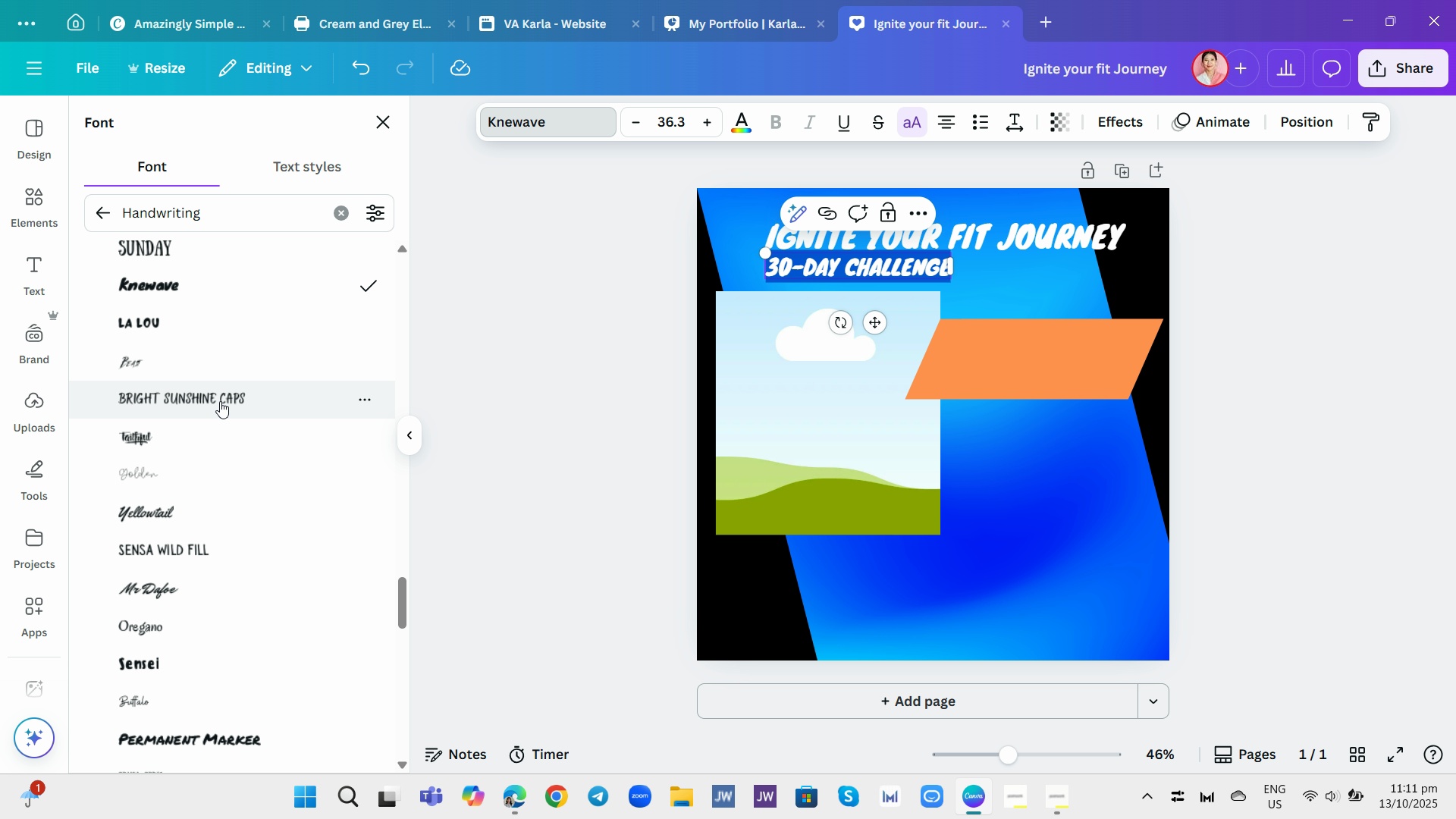 
mouse_move([240, 353])
 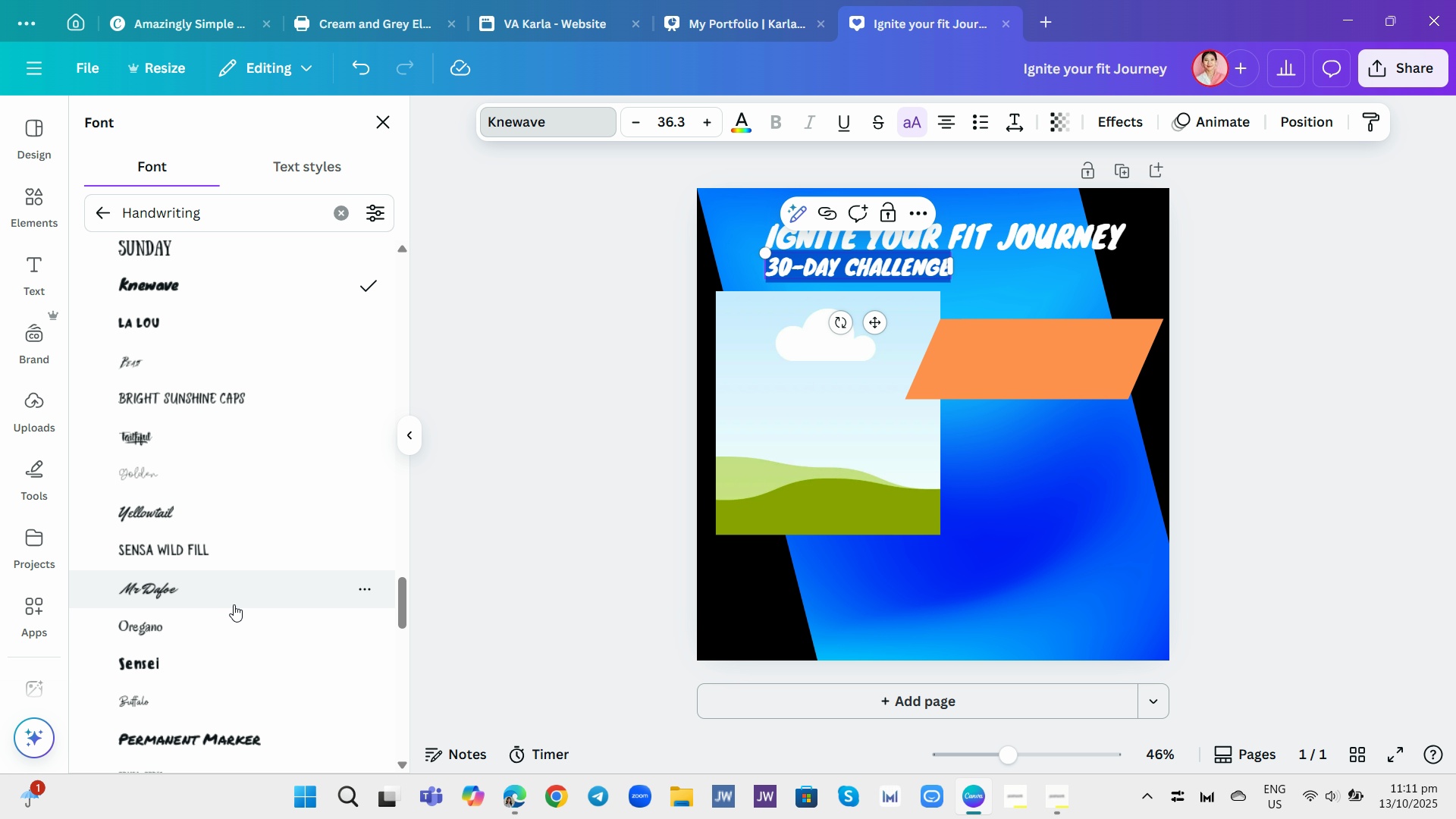 
left_click([222, 623])
 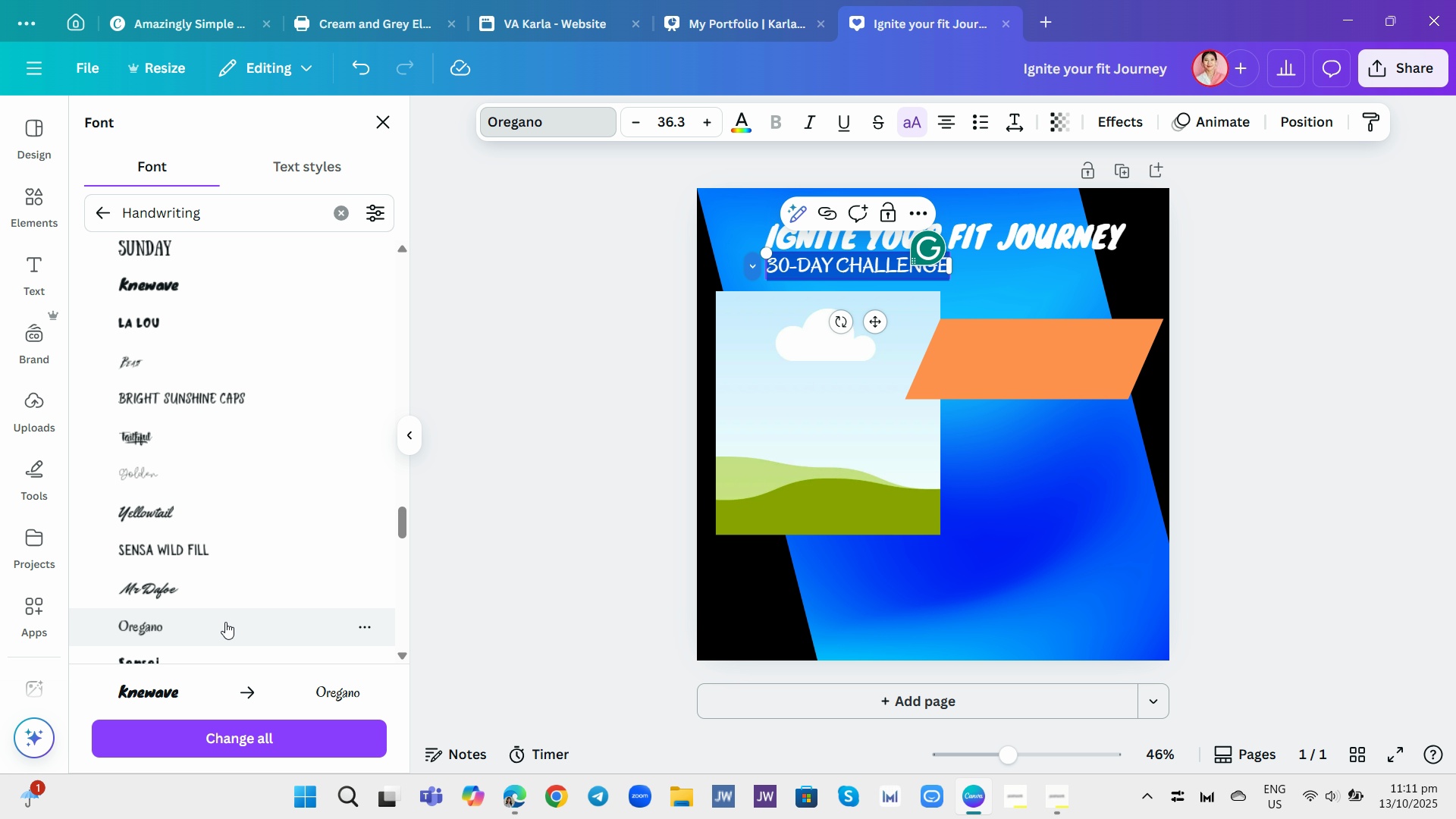 
scroll: coordinate [249, 590], scroll_direction: down, amount: 1.0
 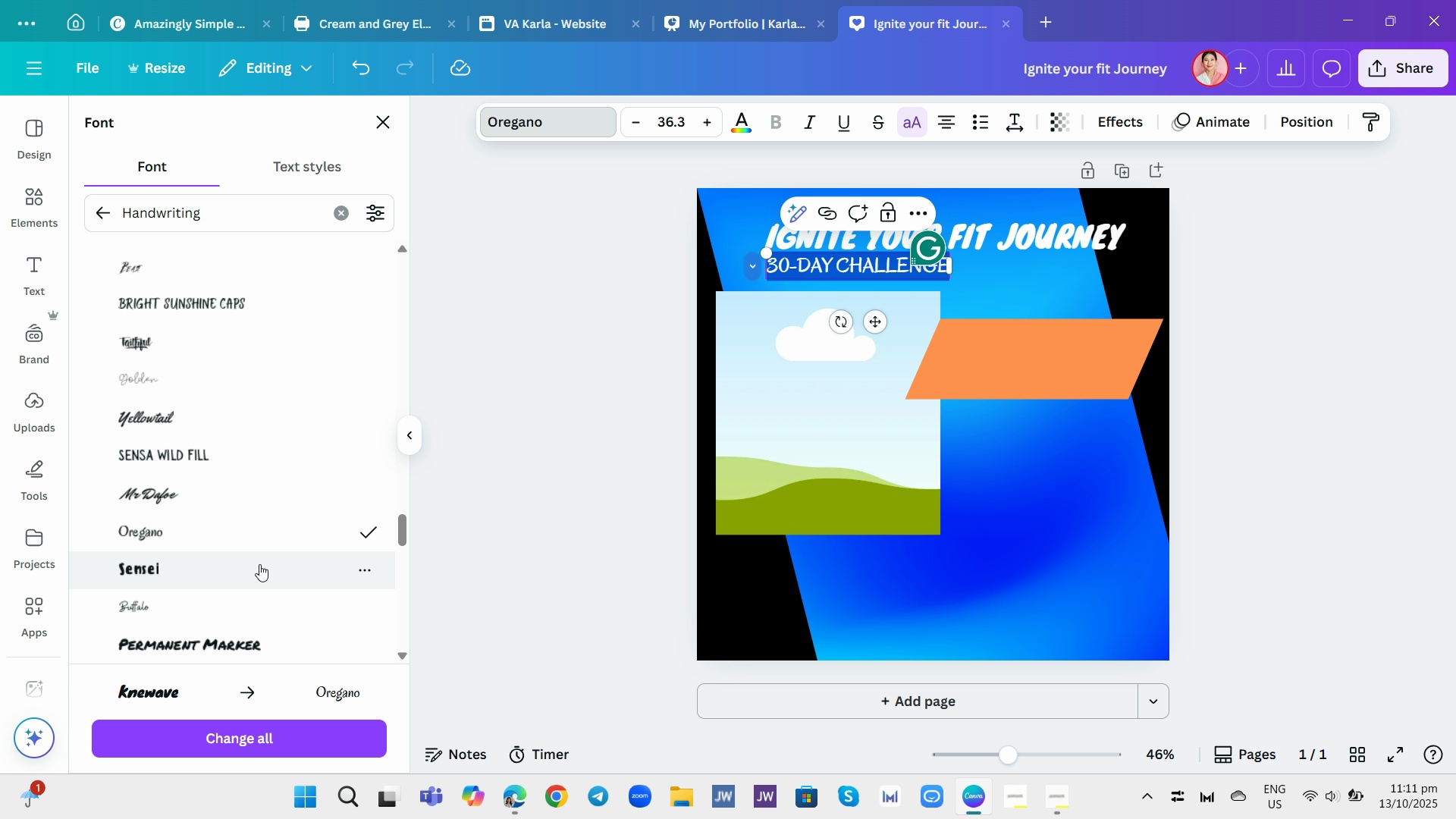 
left_click([259, 564])
 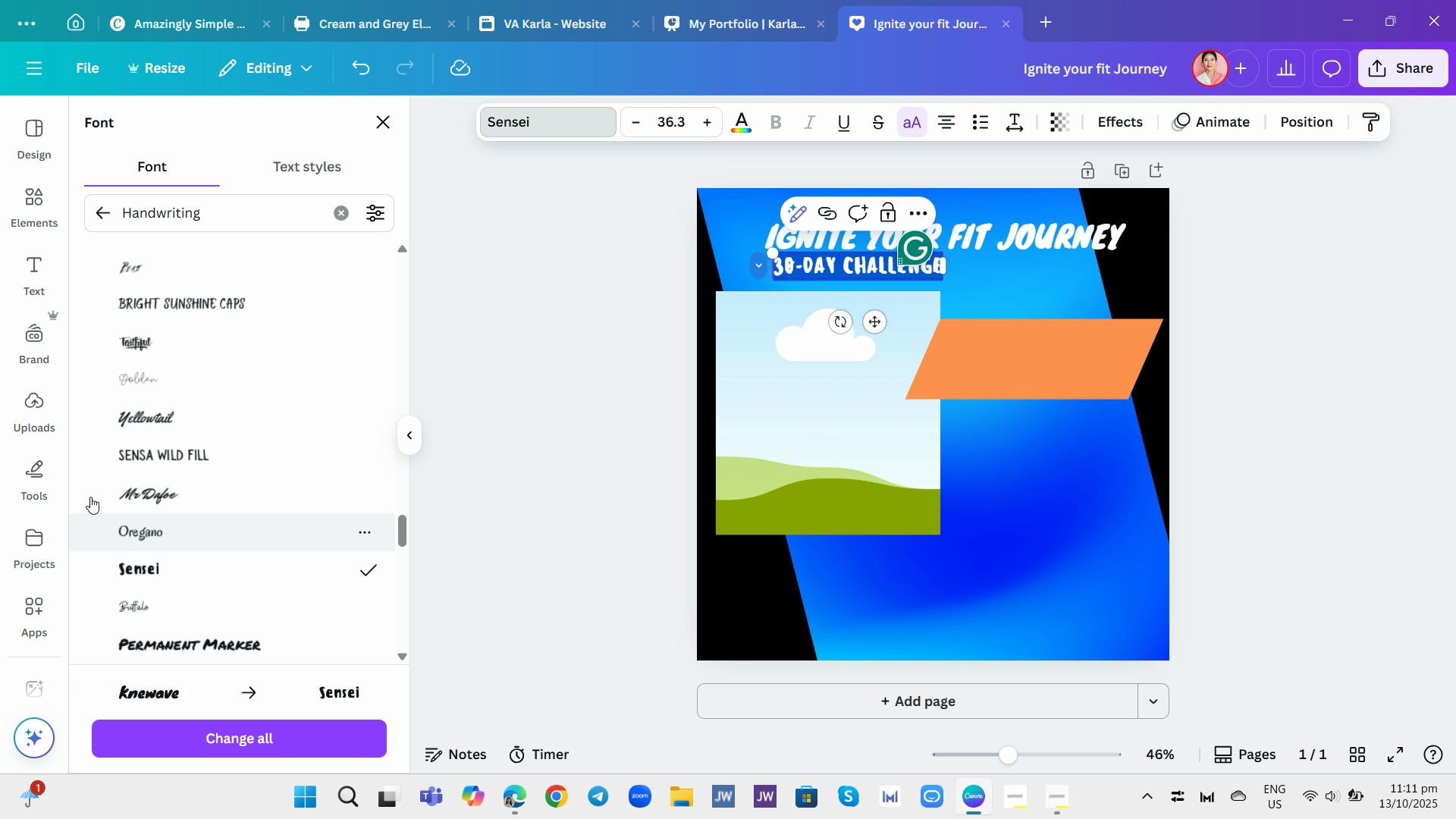 
scroll: coordinate [187, 438], scroll_direction: down, amount: 4.0
 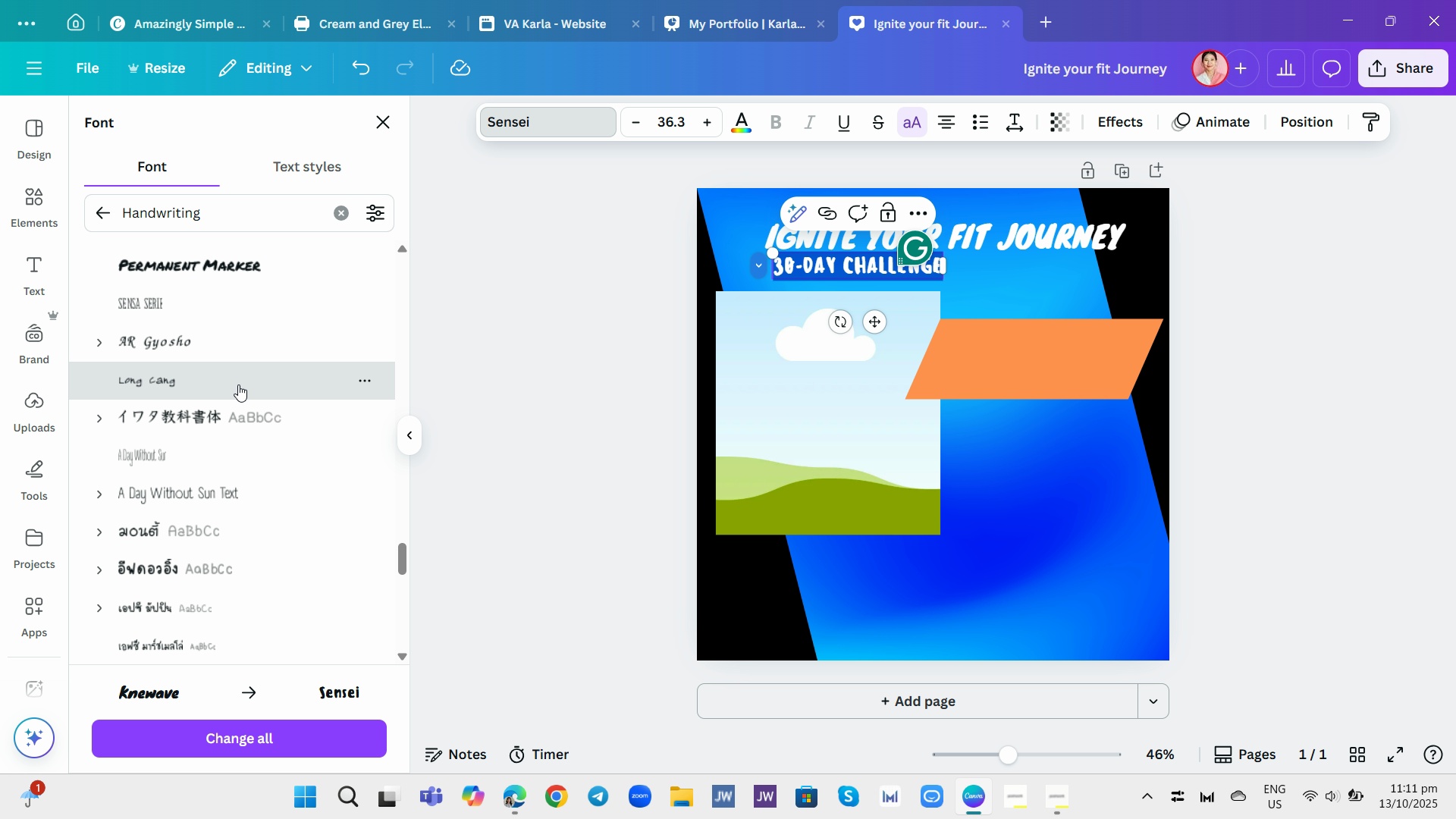 
left_click([238, 384])
 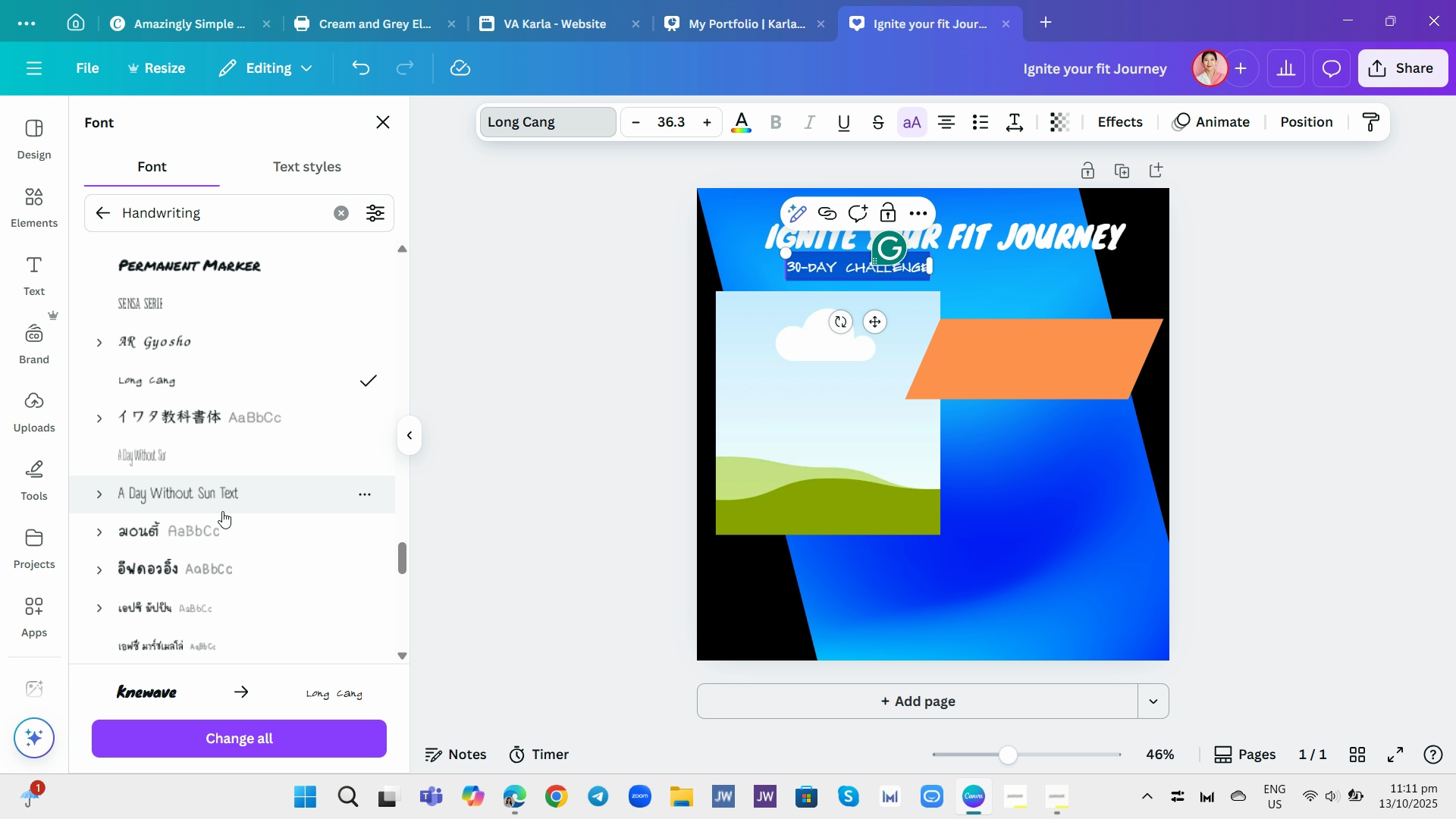 
left_click([194, 528])
 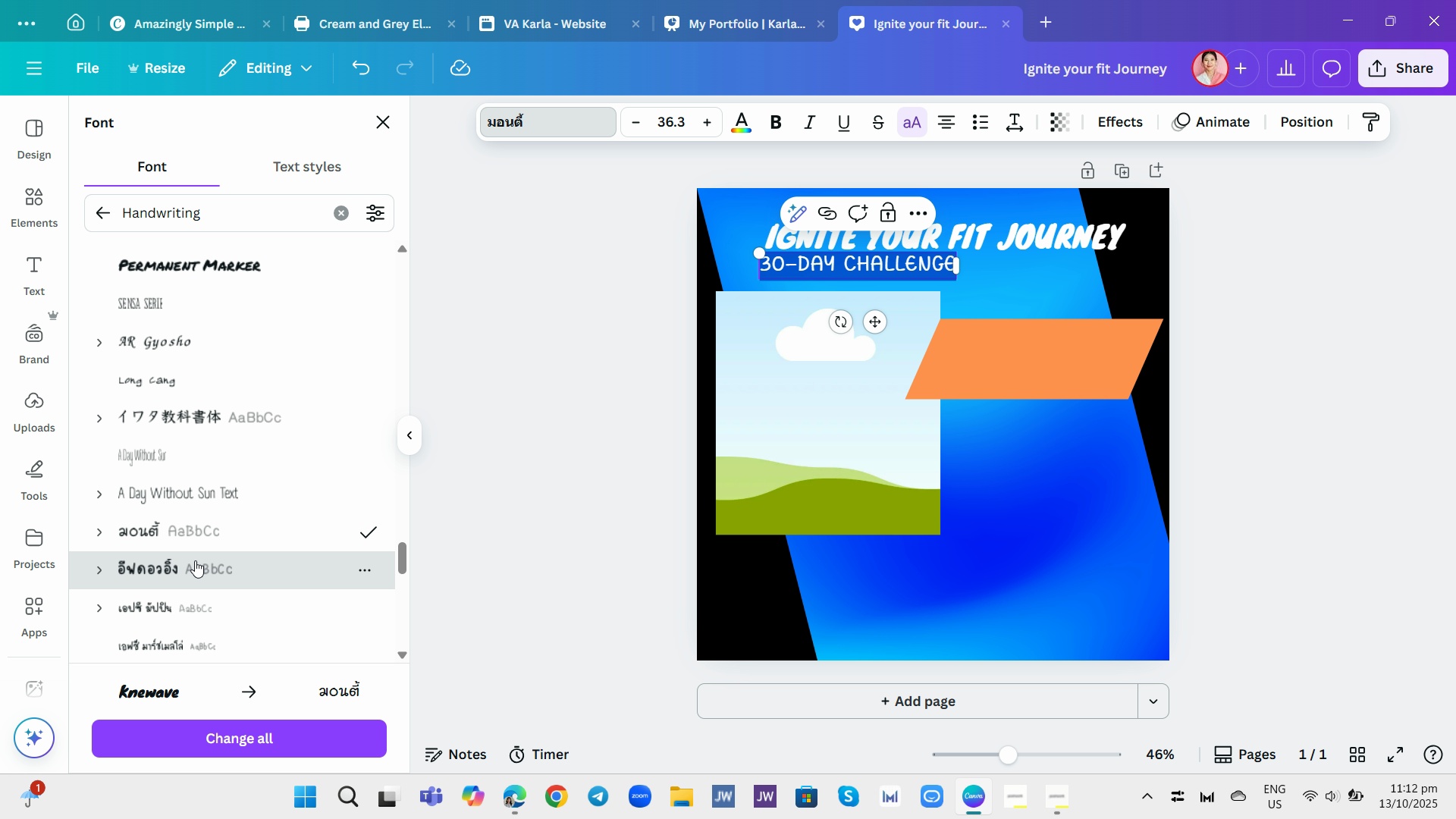 
left_click([195, 560])
 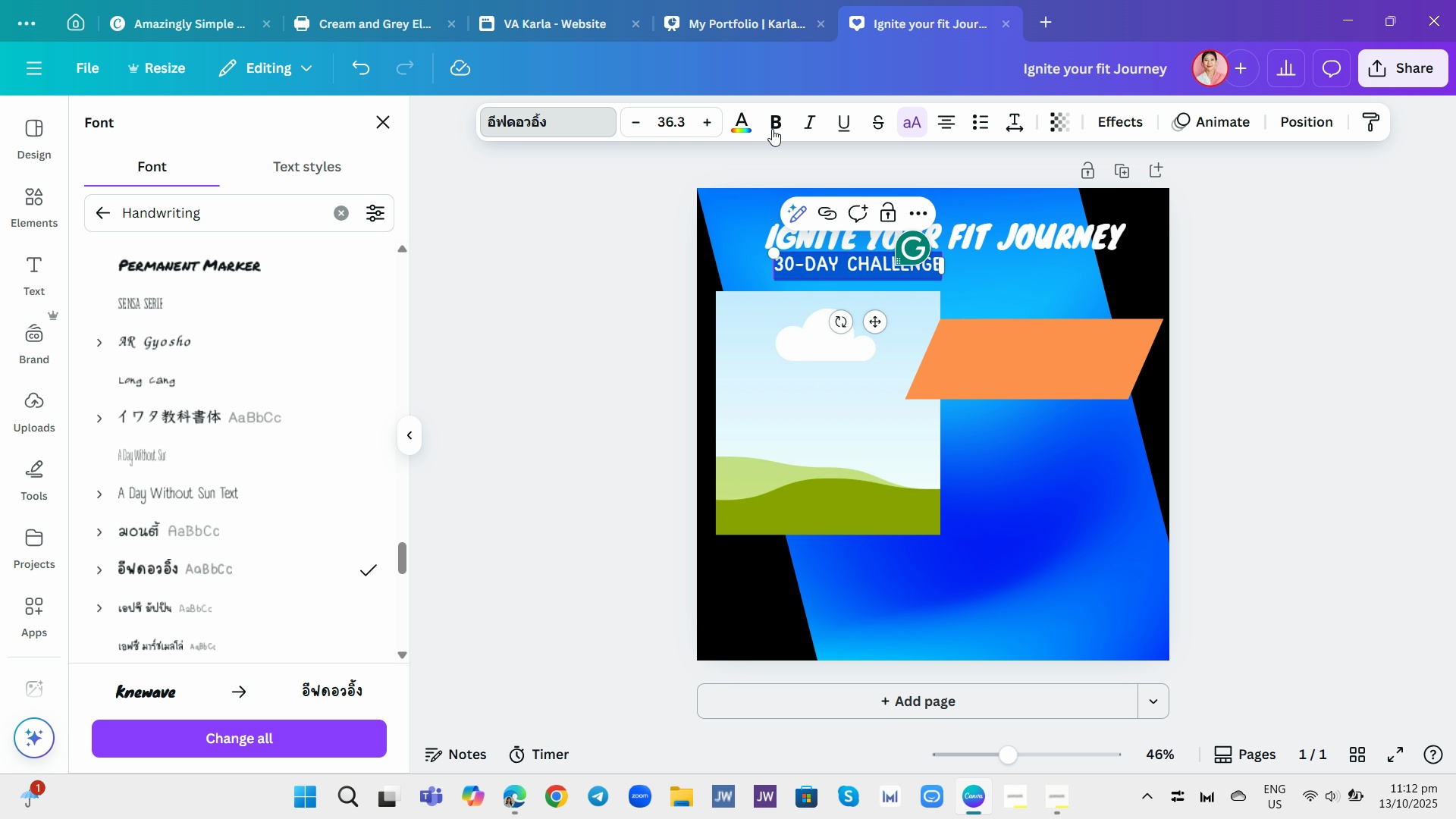 
left_click([811, 111])
 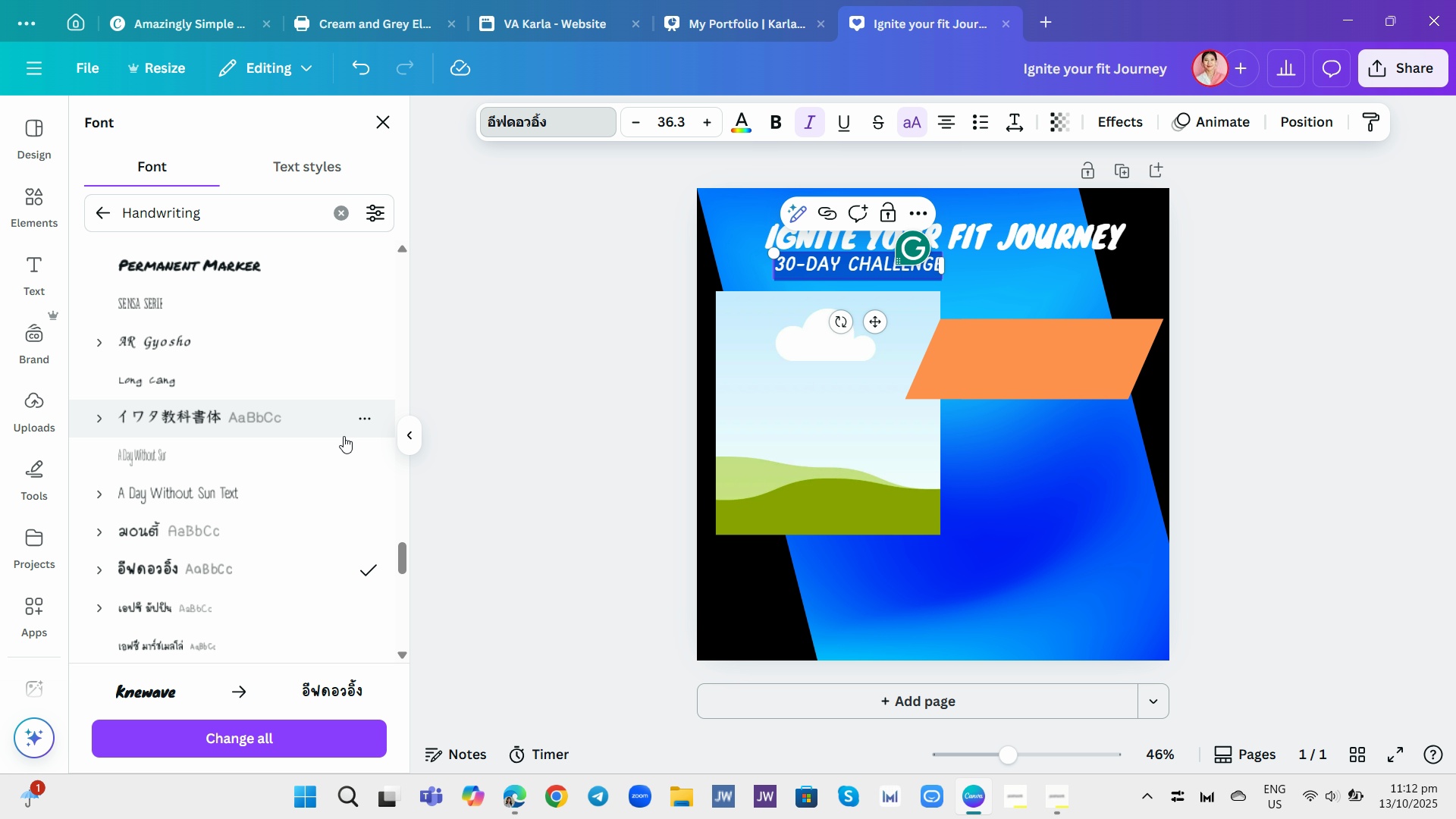 
wait(7.14)
 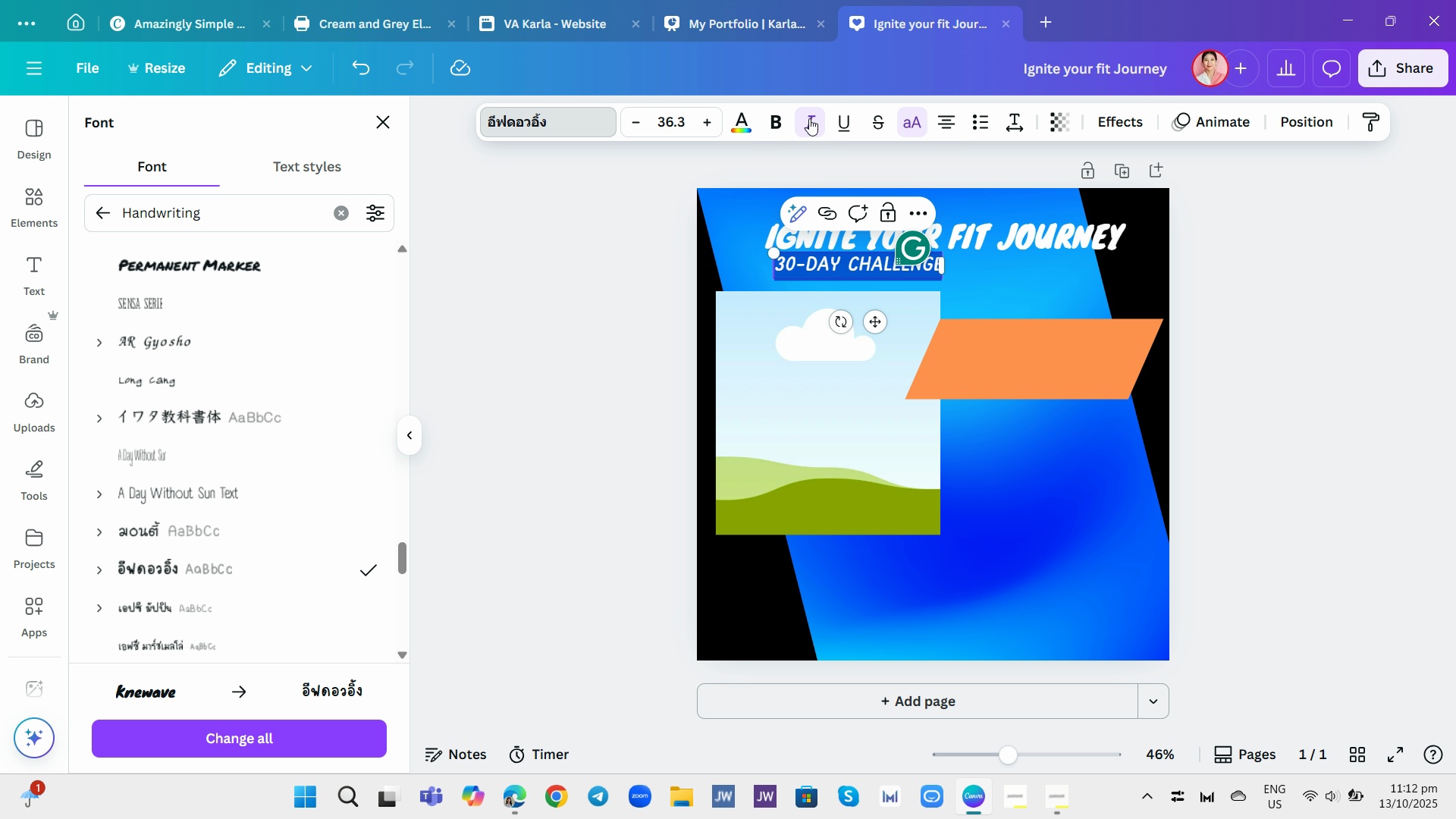 
left_click([596, 323])
 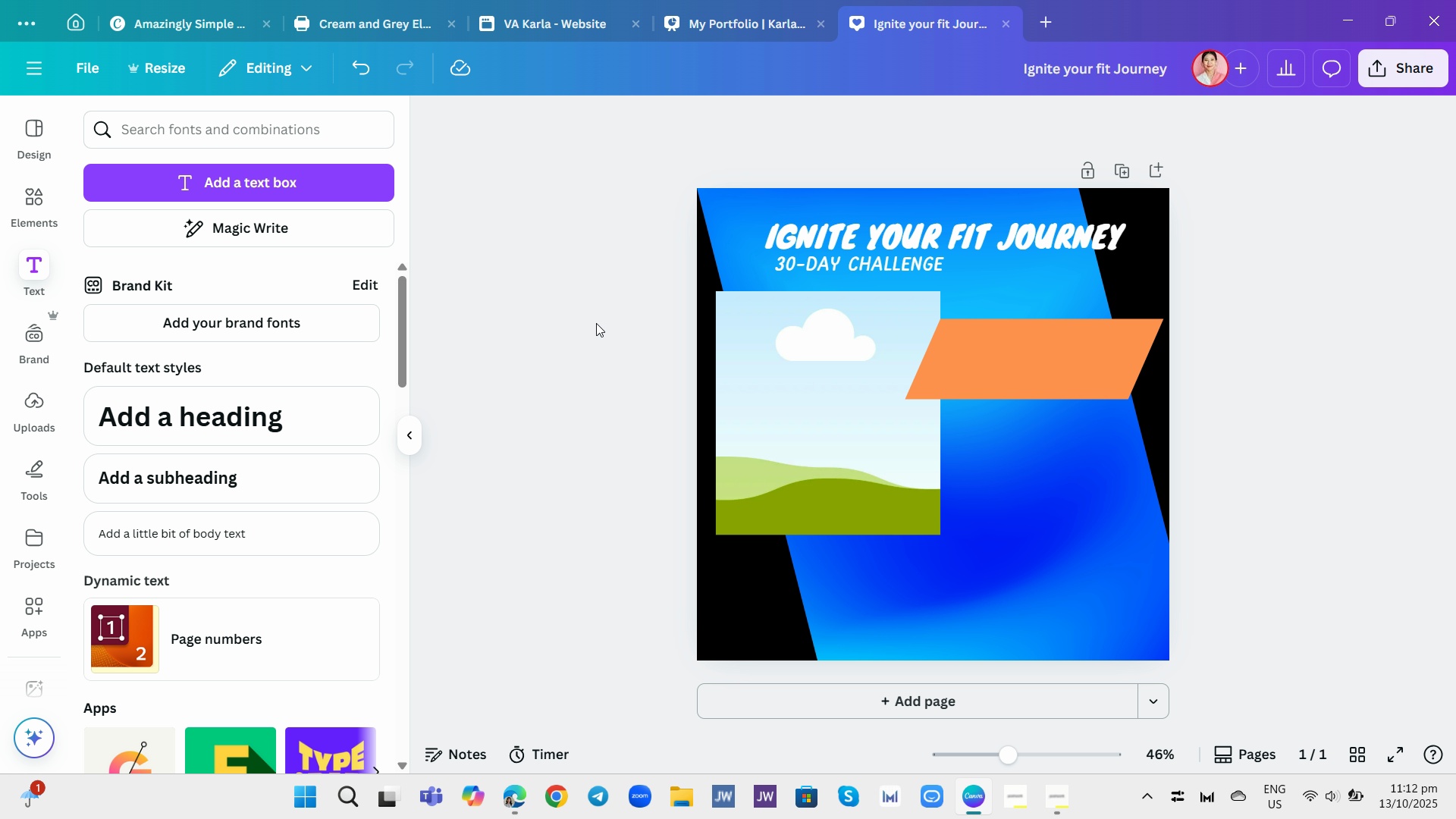 
left_click([596, 323])
 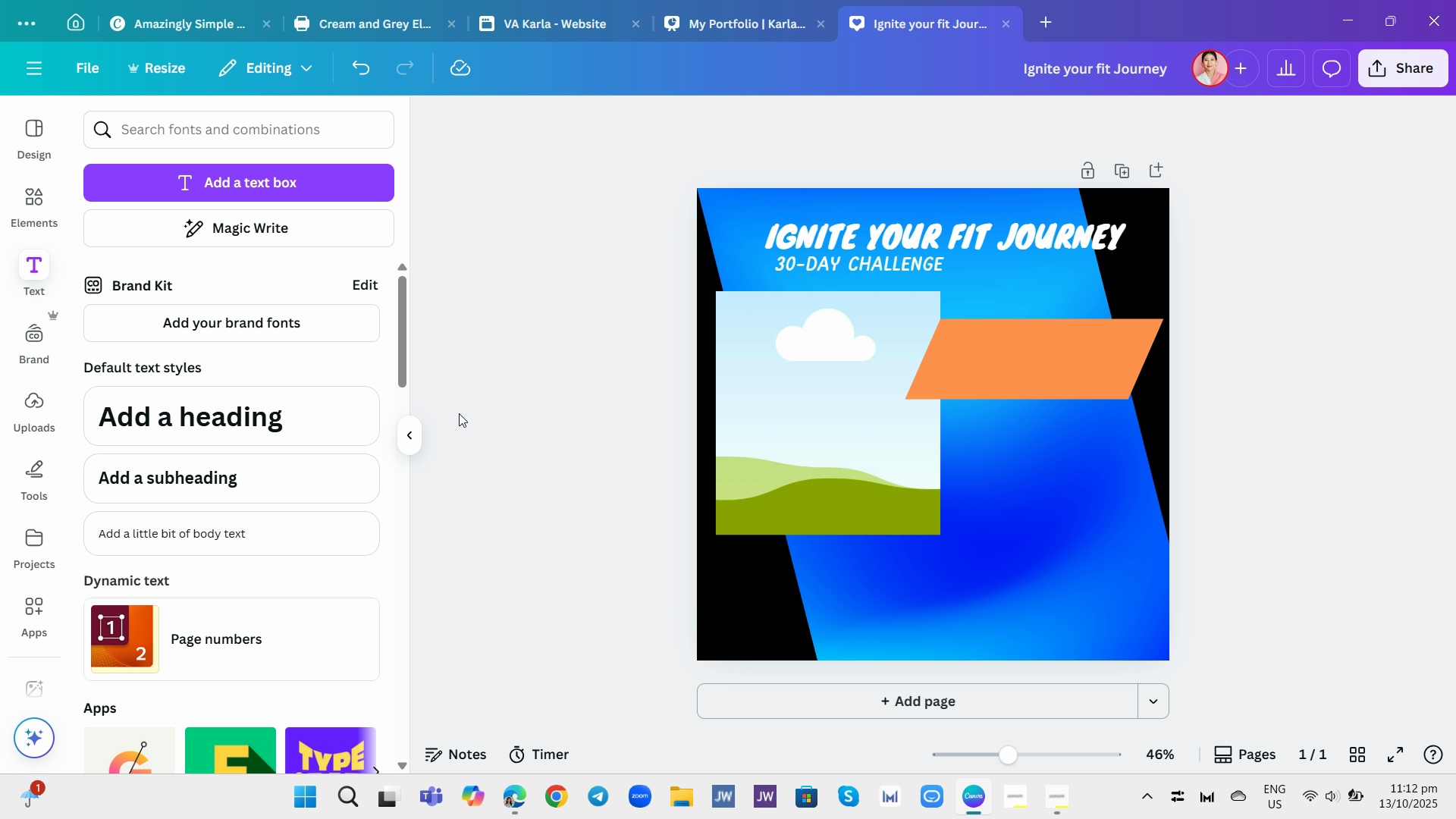 
wait(7.22)
 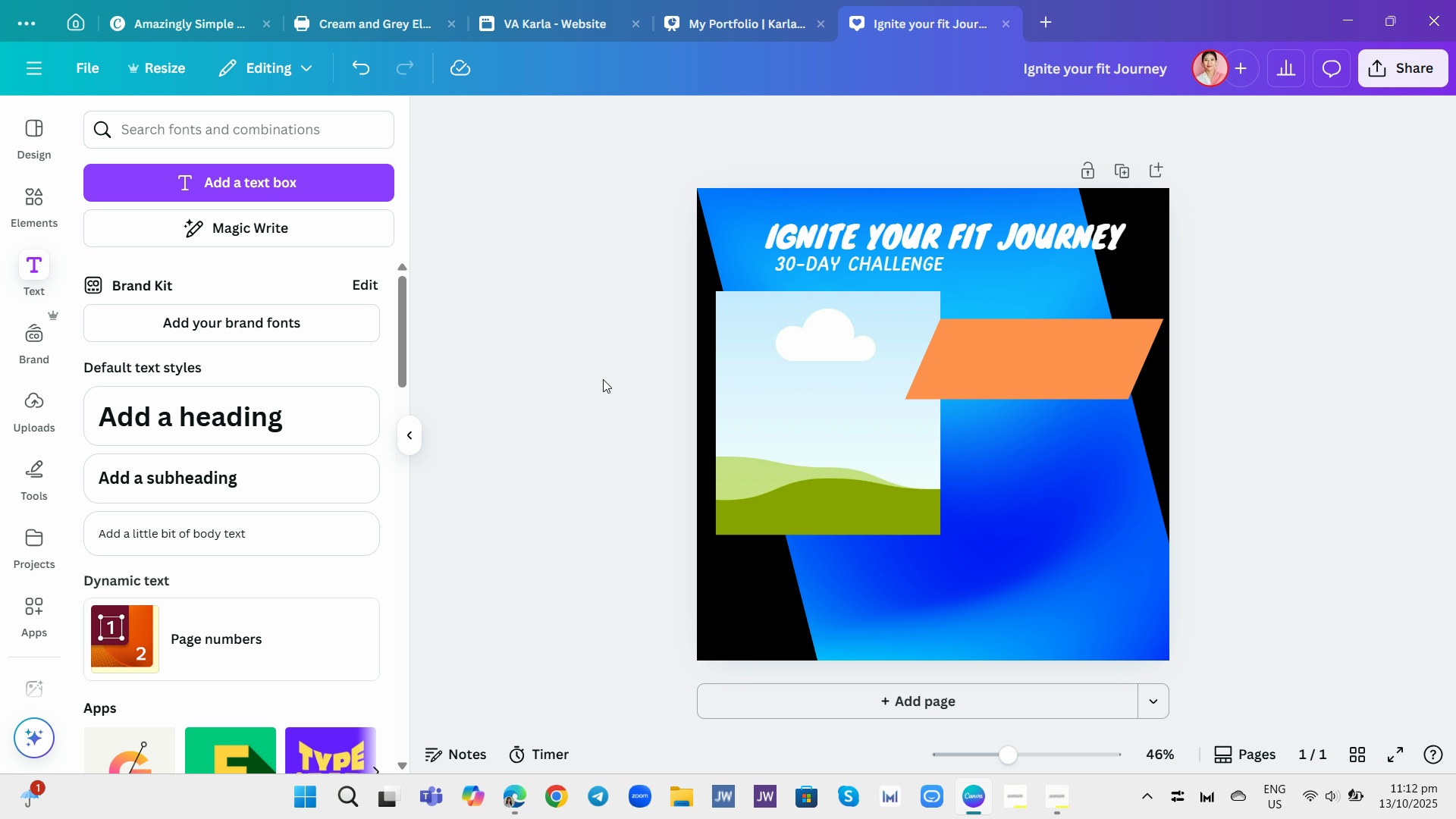 
left_click([25, 395])
 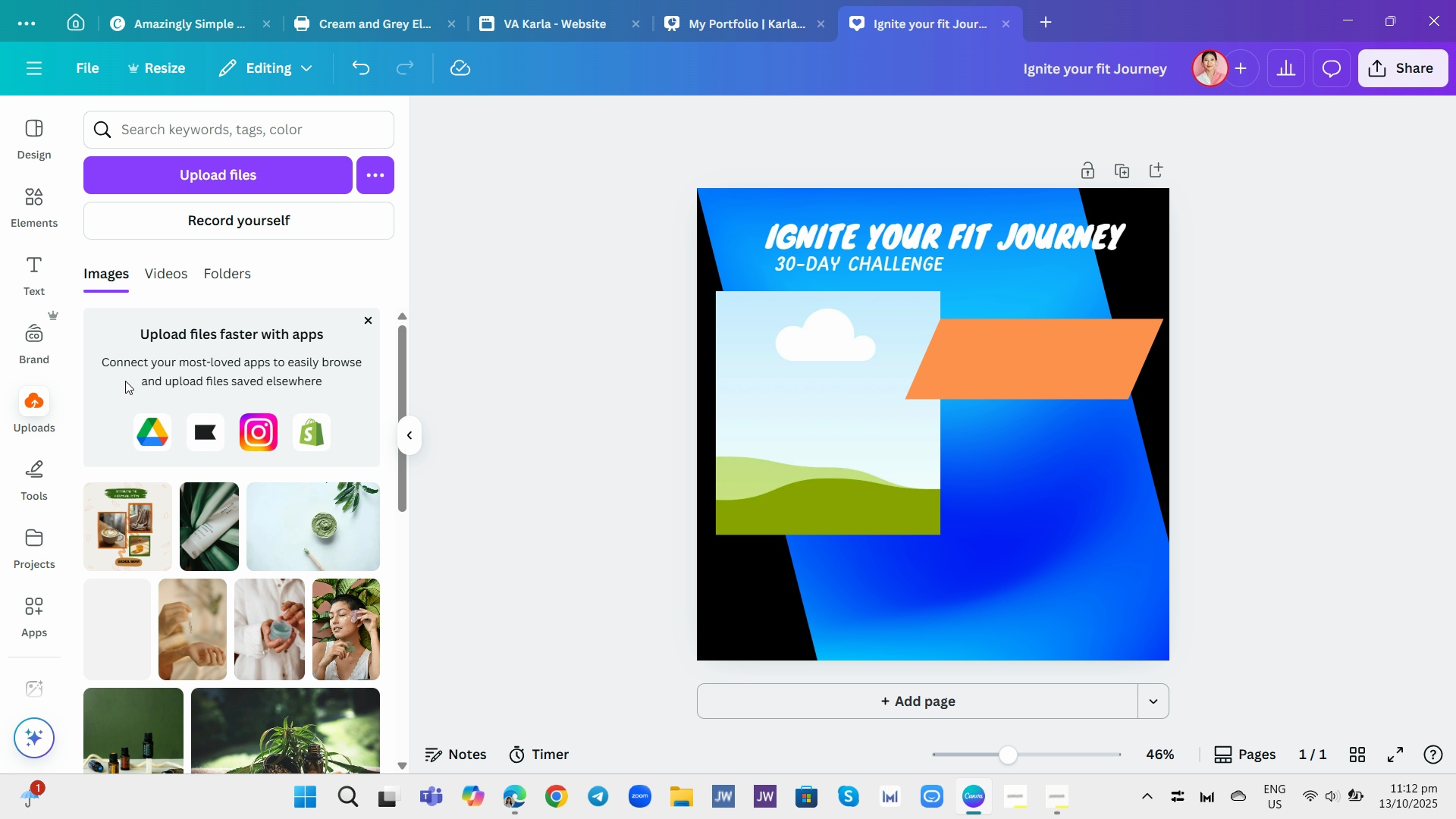 
scroll: coordinate [318, 538], scroll_direction: down, amount: 27.0
 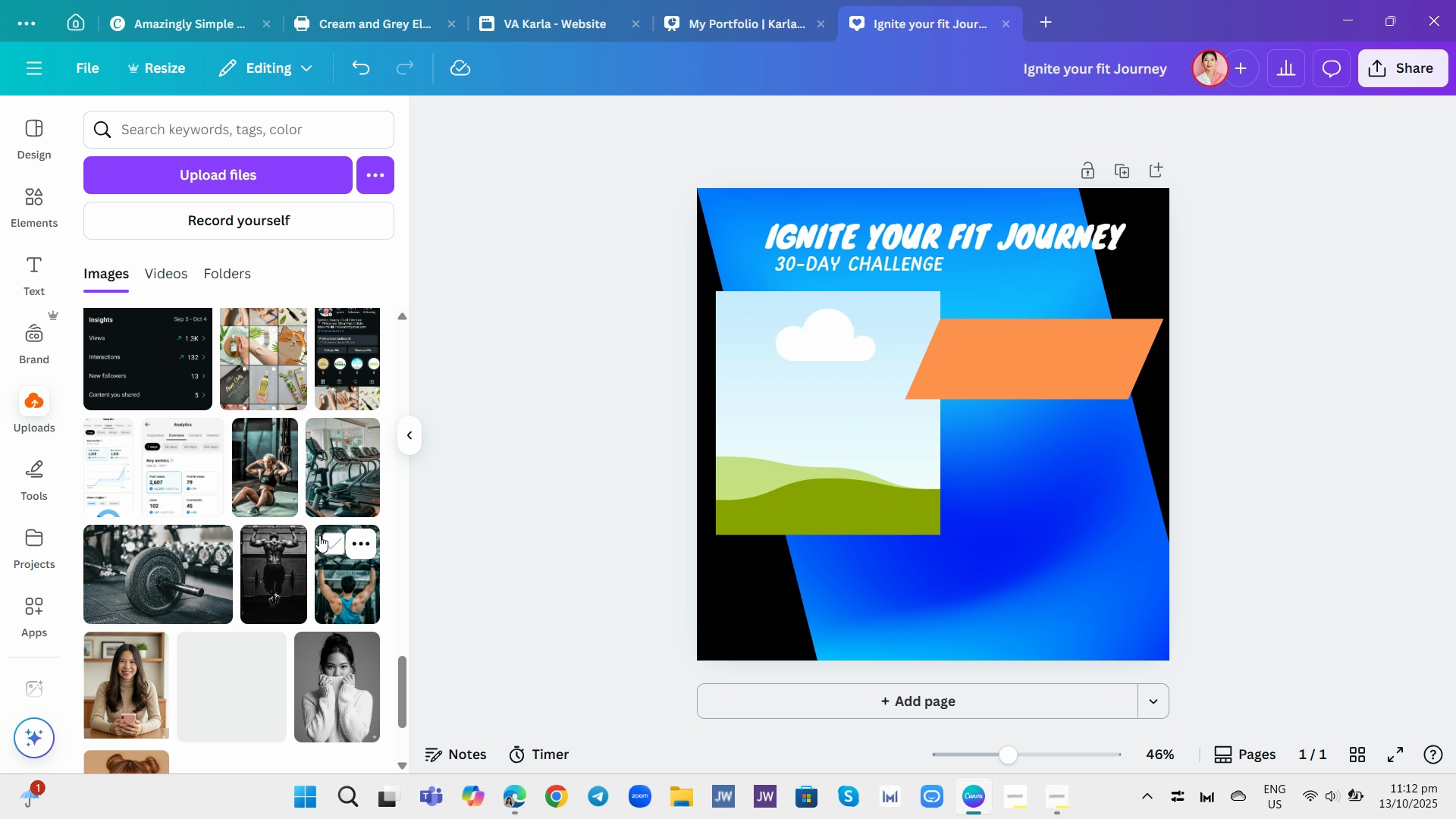 
mouse_move([318, 510])
 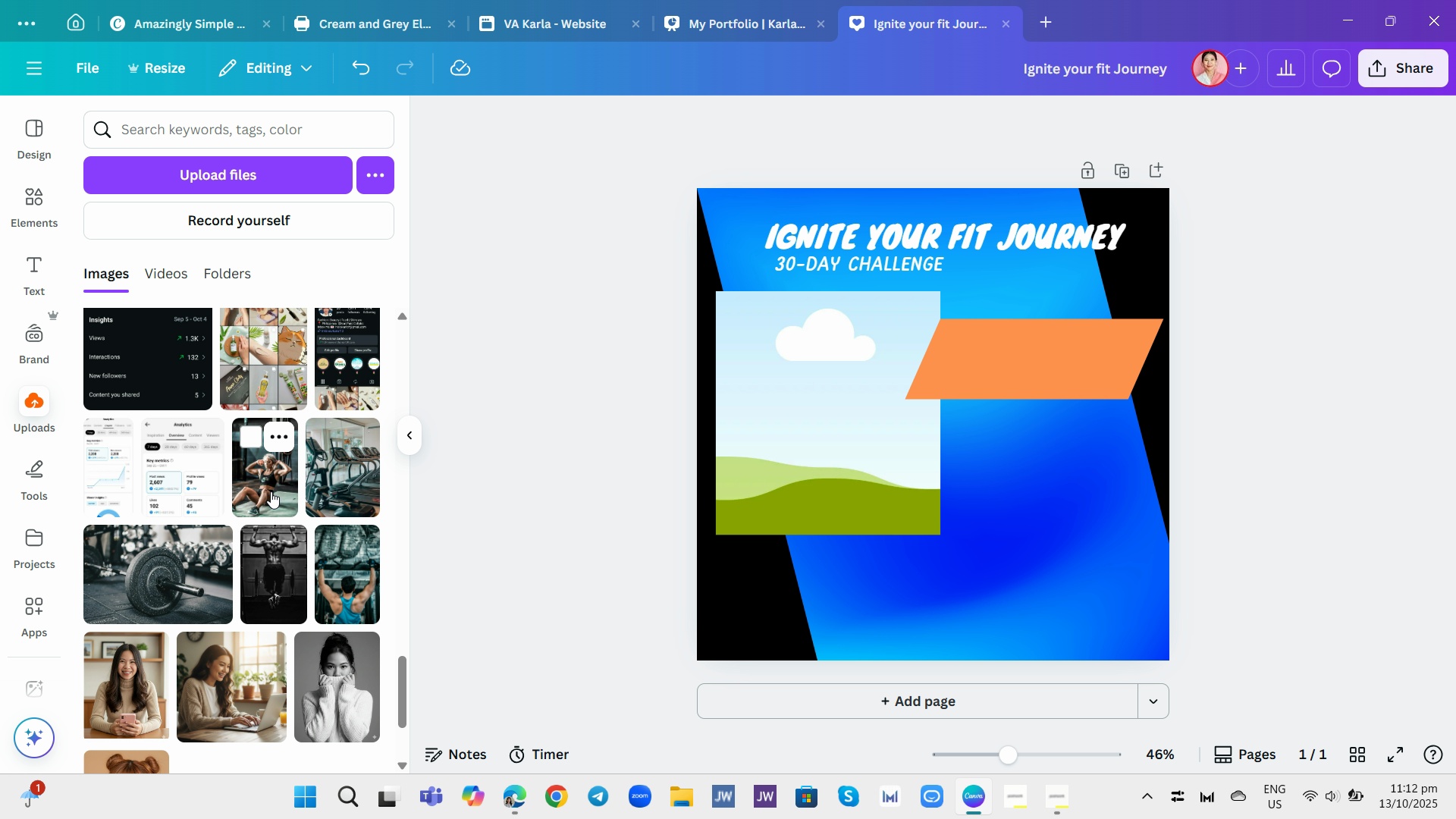 
left_click([271, 491])
 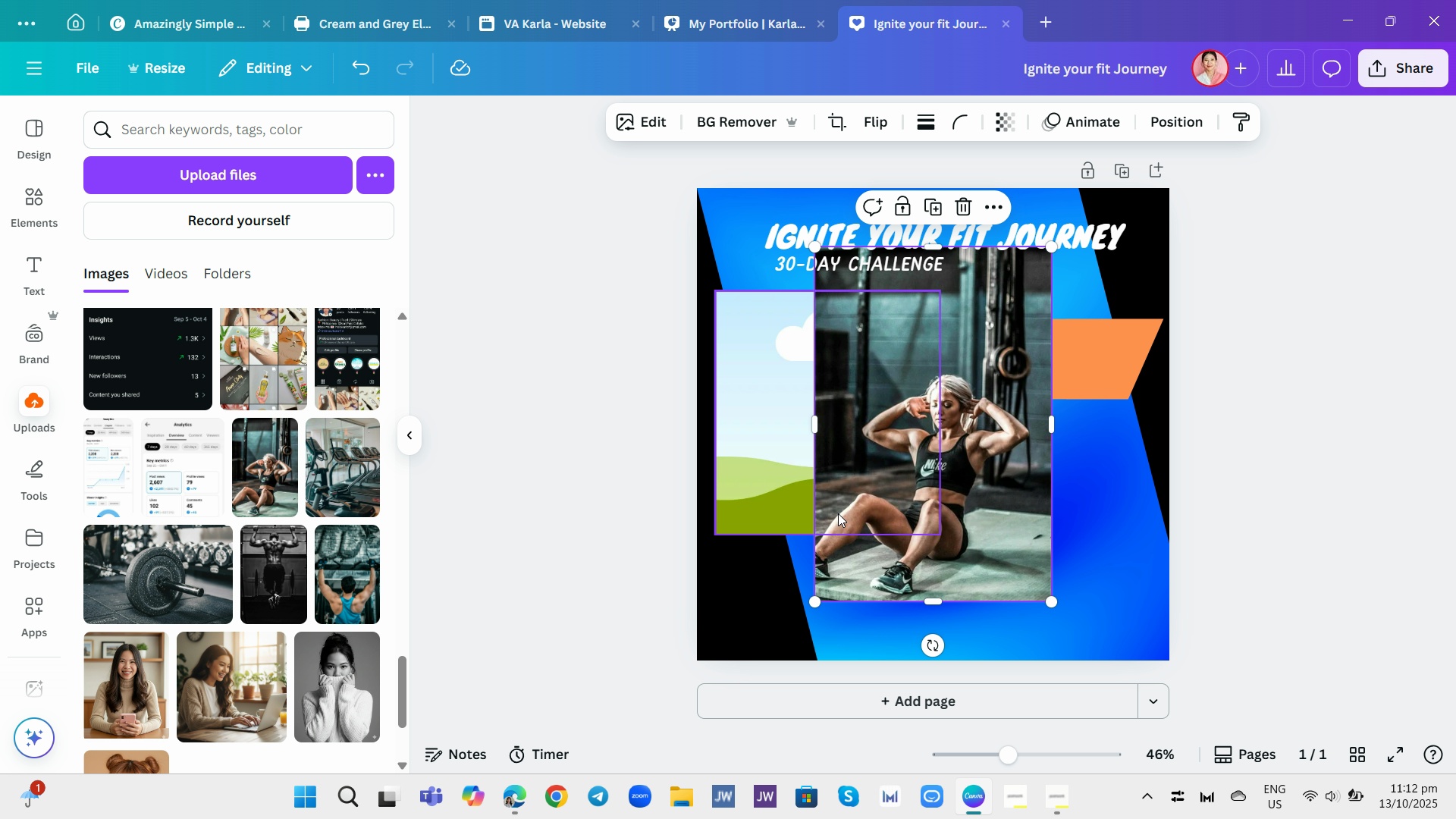 
left_click_drag(start_coordinate=[899, 497], to_coordinate=[786, 474])
 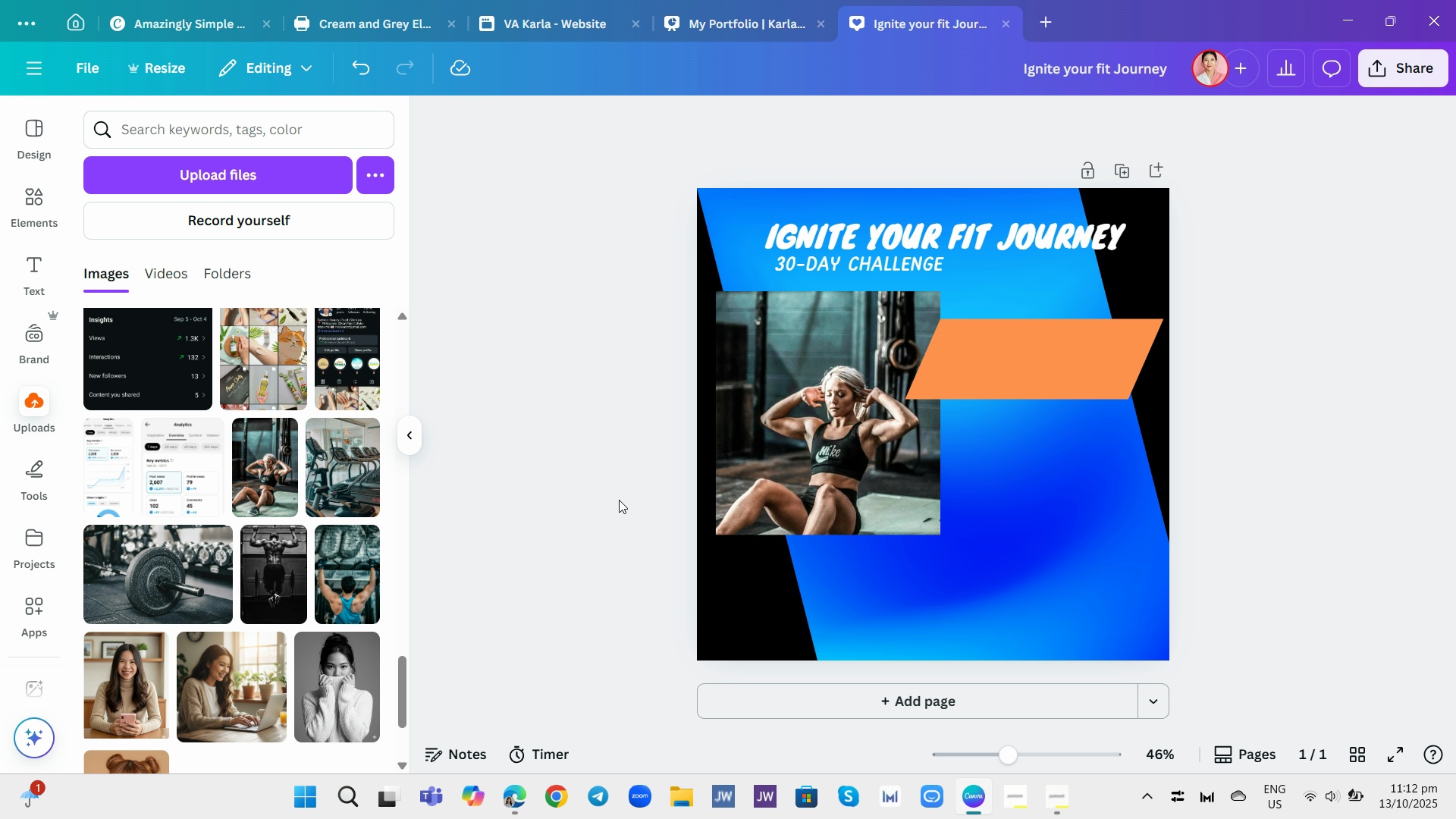 
scroll: coordinate [305, 533], scroll_direction: down, amount: 2.0
 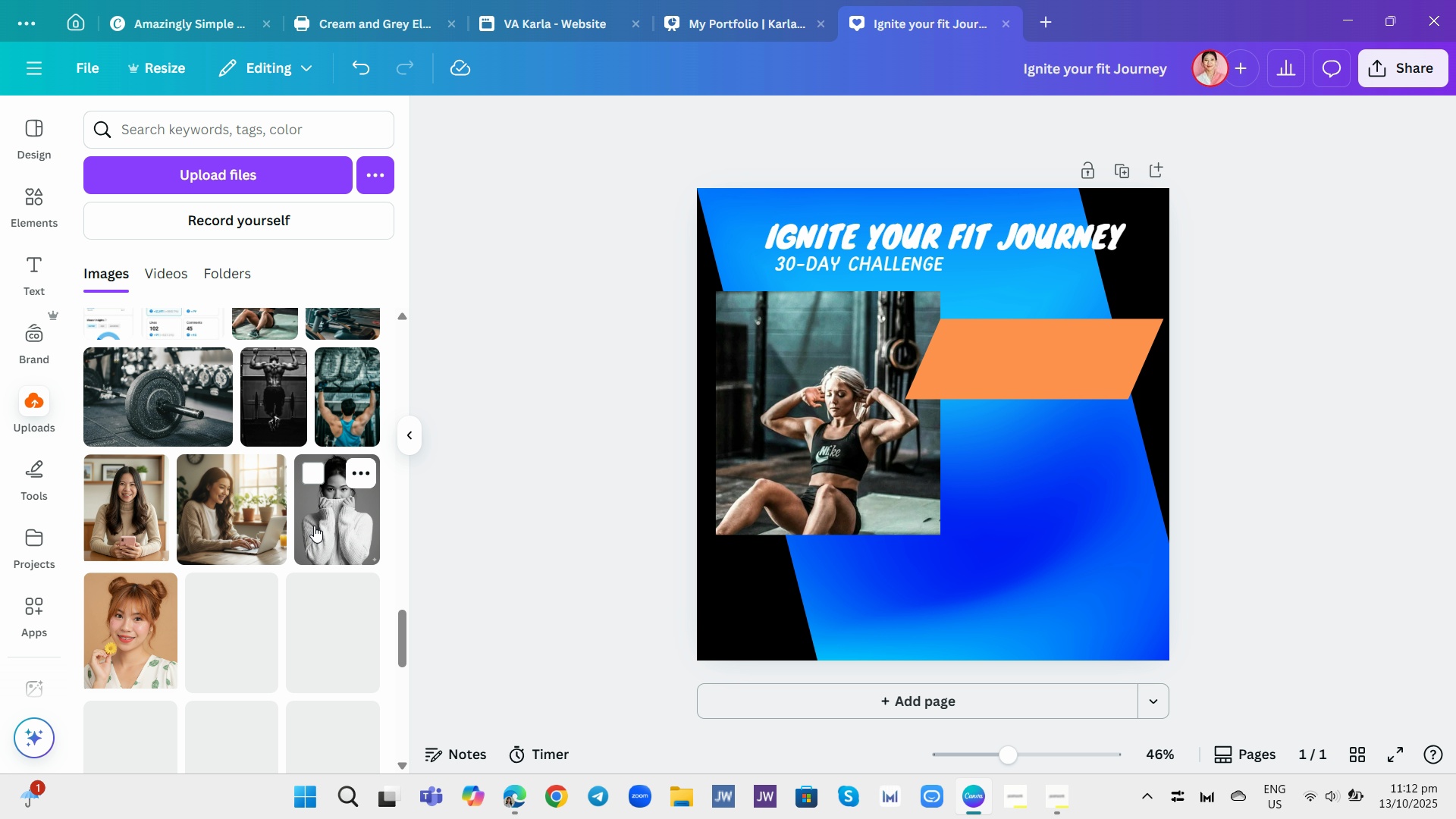 
scroll: coordinate [314, 526], scroll_direction: up, amount: 1.0
 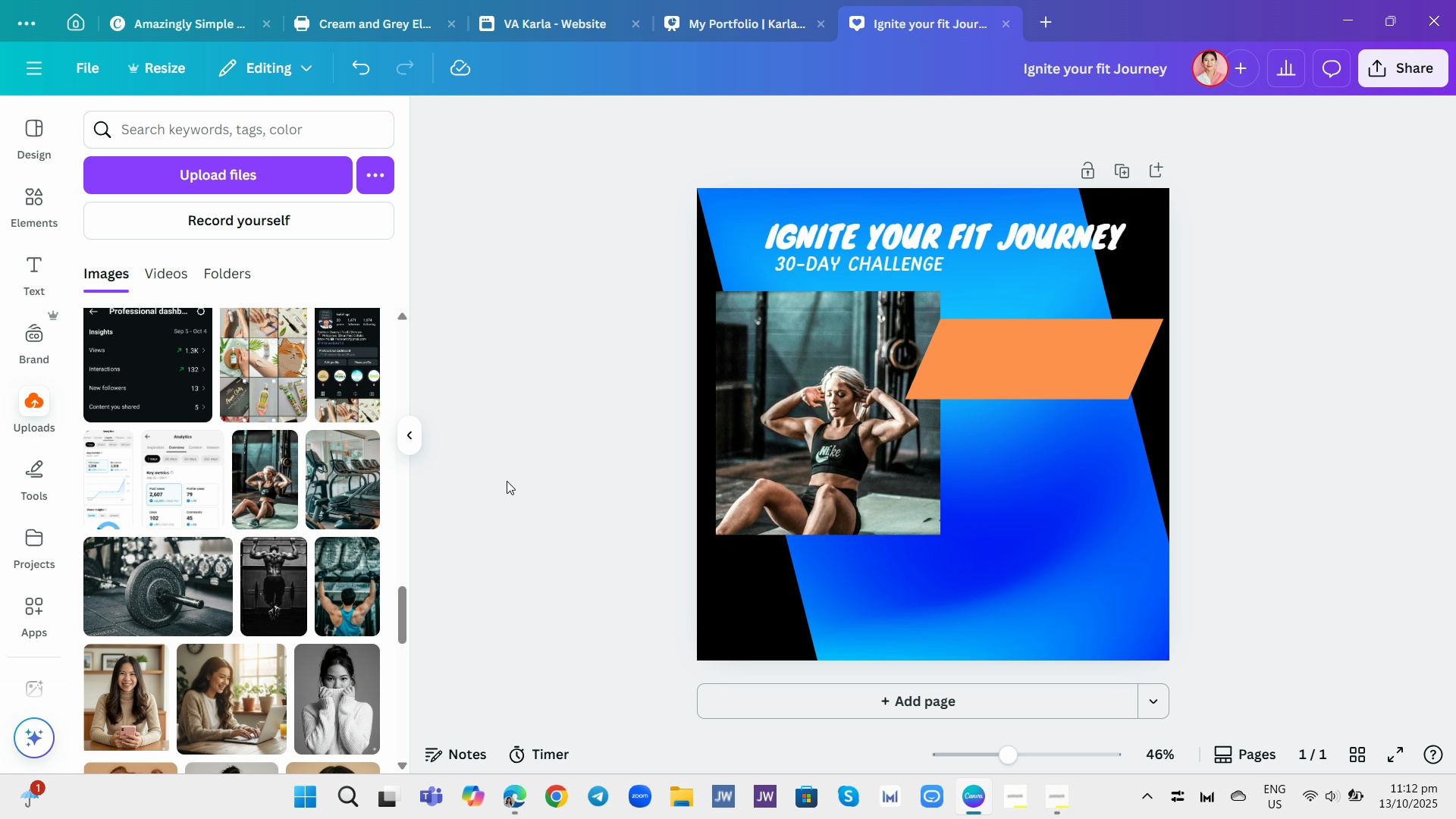 
wait(12.02)
 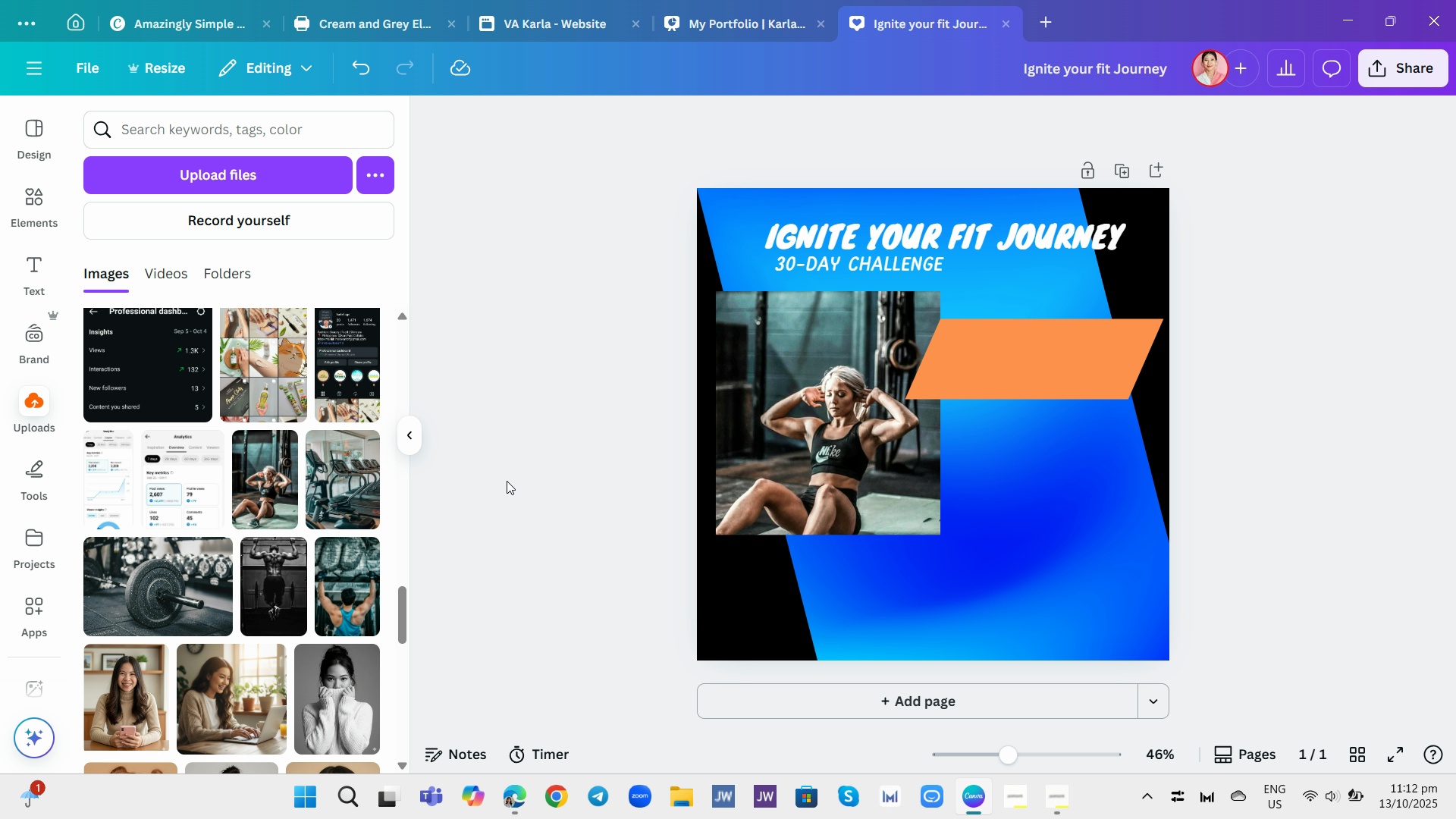 
left_click([1003, 238])
 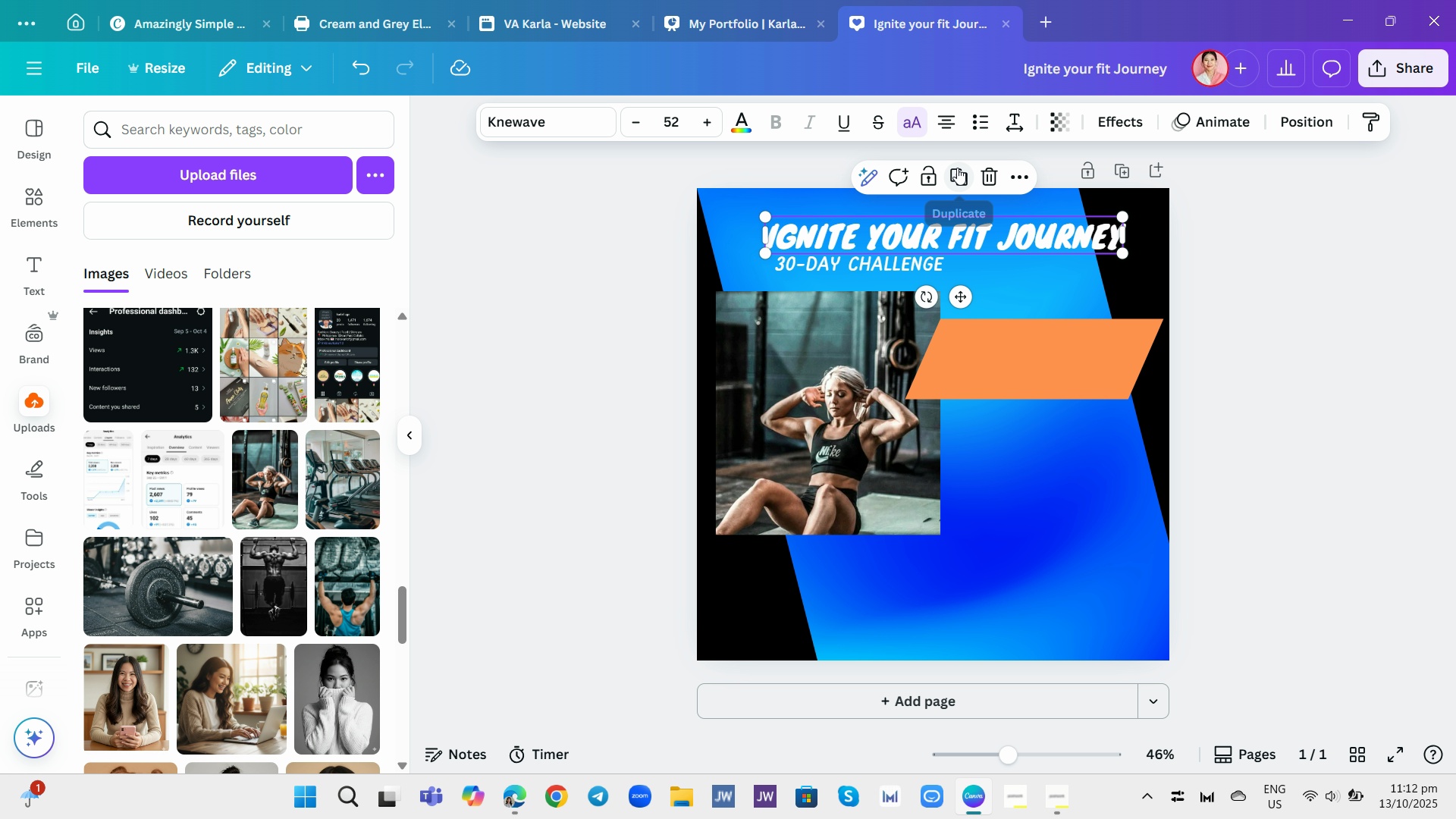 
left_click([957, 168])
 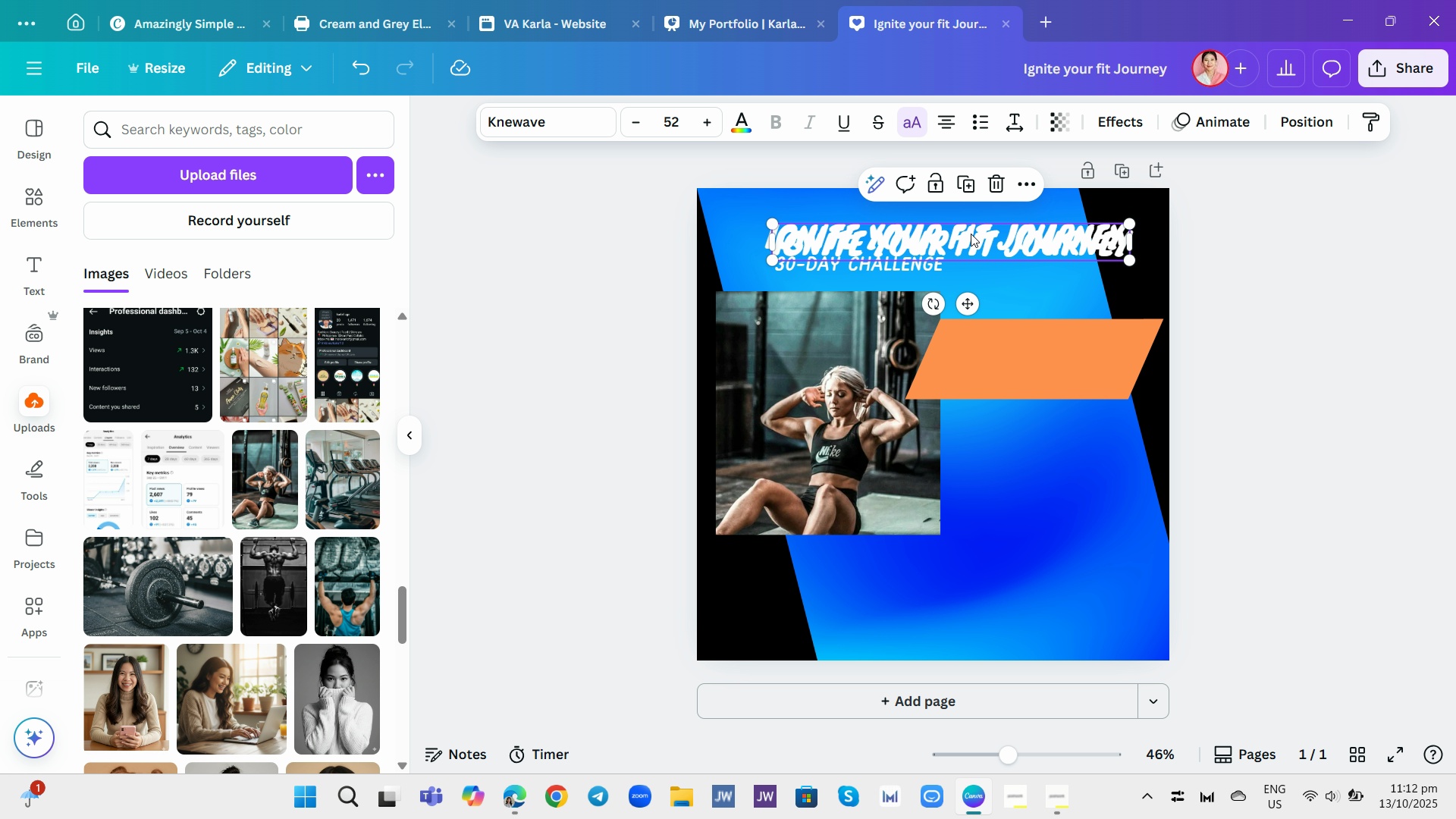 
left_click_drag(start_coordinate=[971, 234], to_coordinate=[1019, 342])
 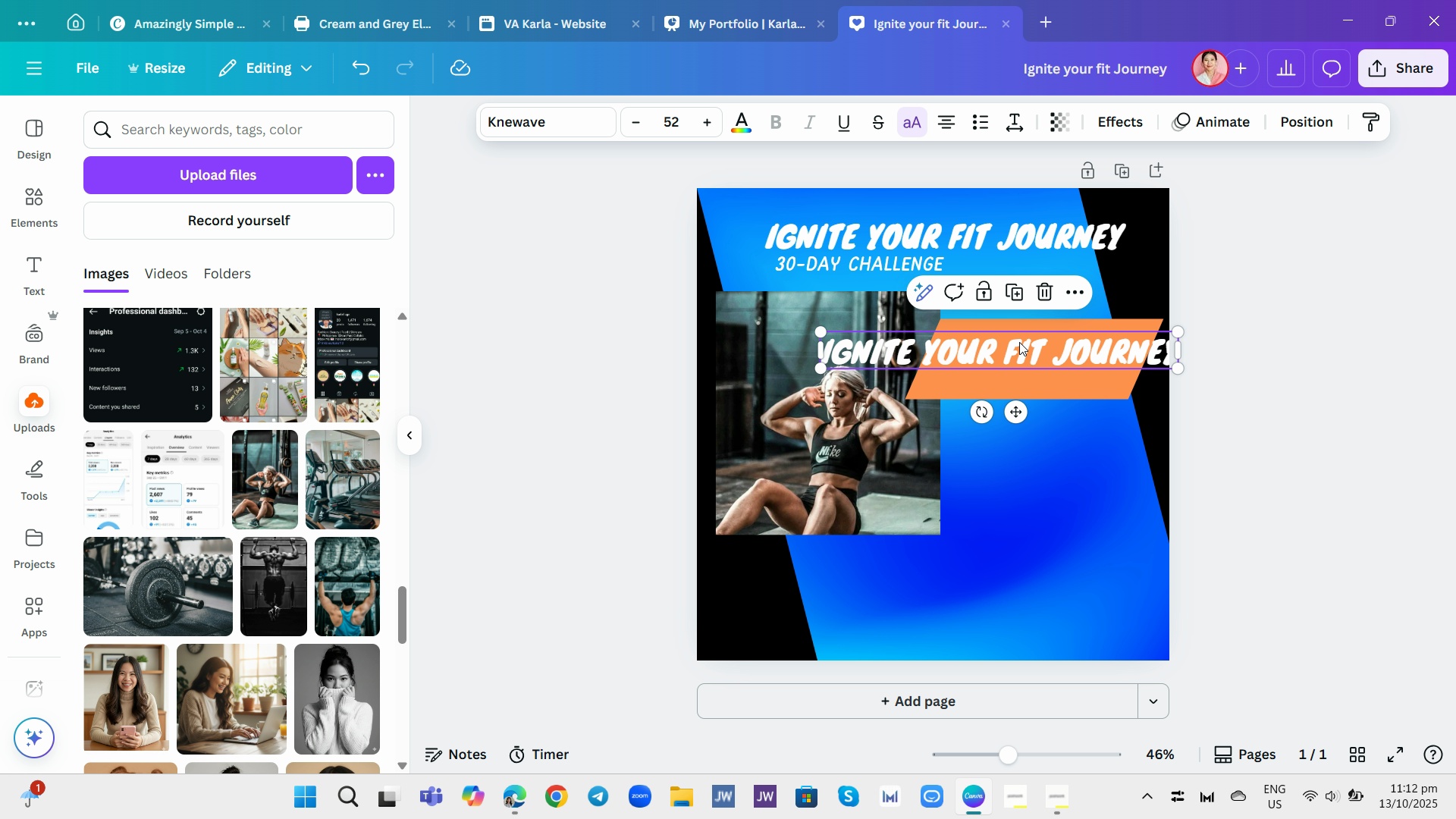 
left_click([1019, 342])
 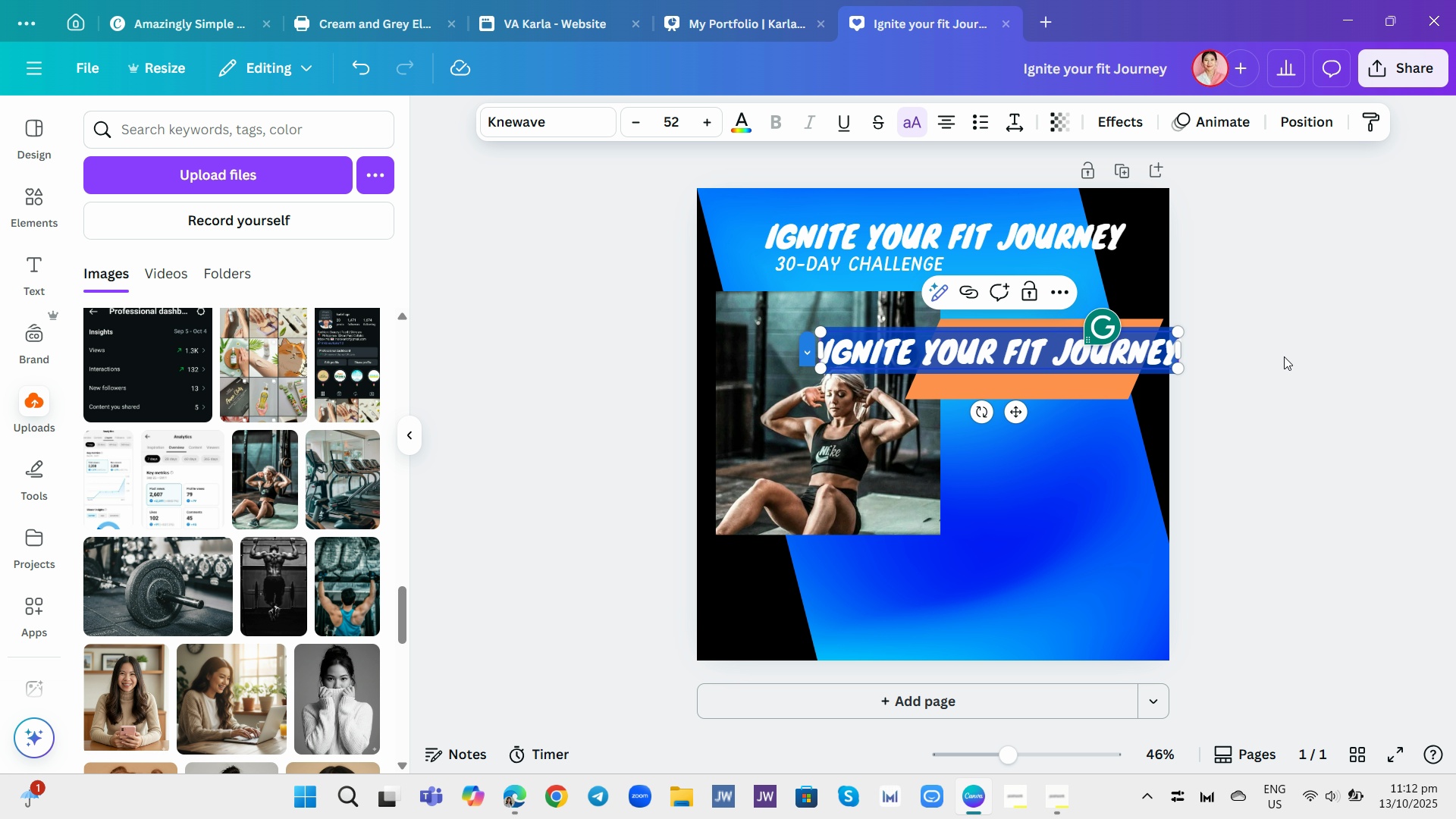 
left_click([1269, 316])
 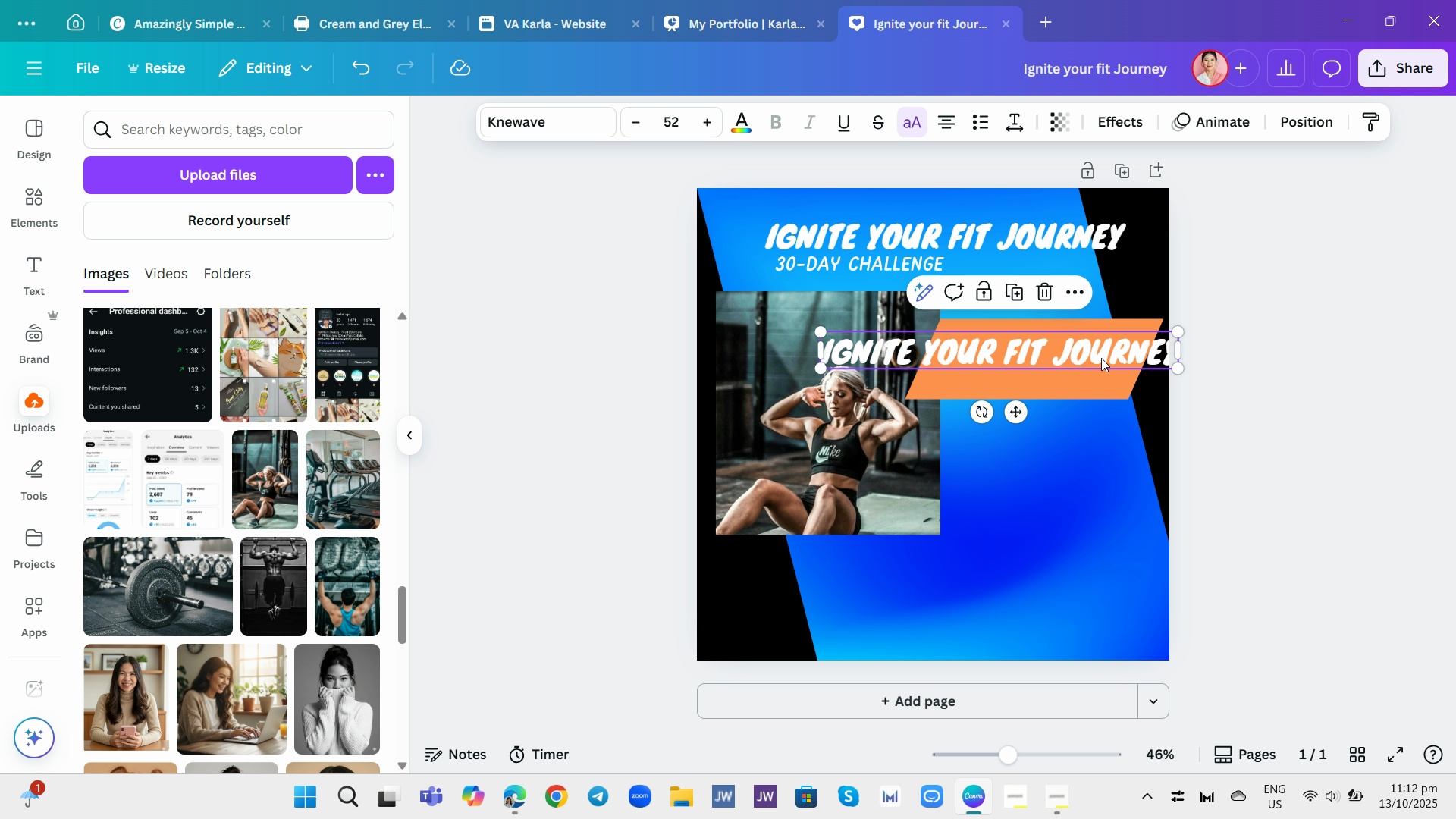 
left_click([1101, 358])
 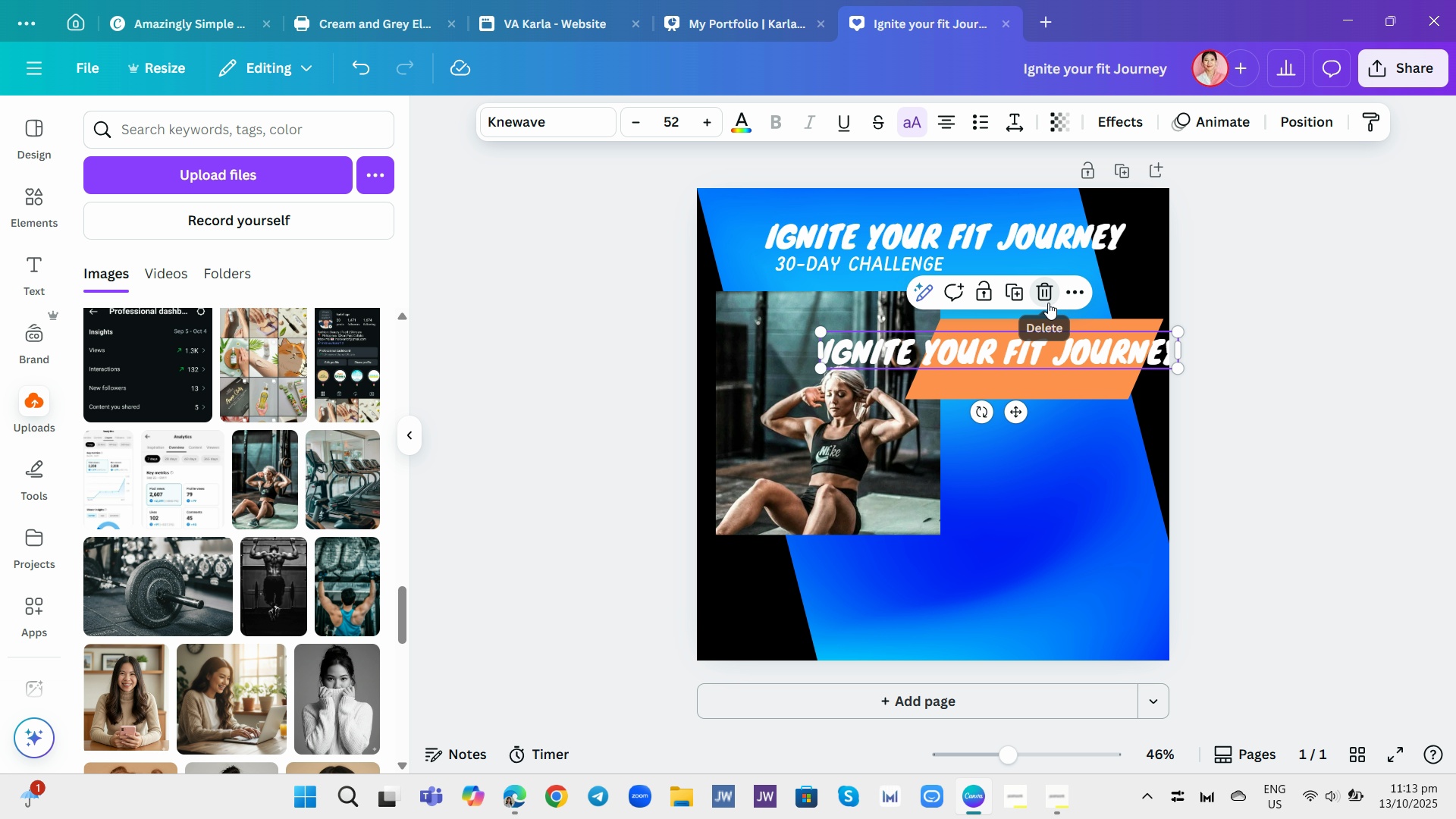 
left_click([1048, 303])
 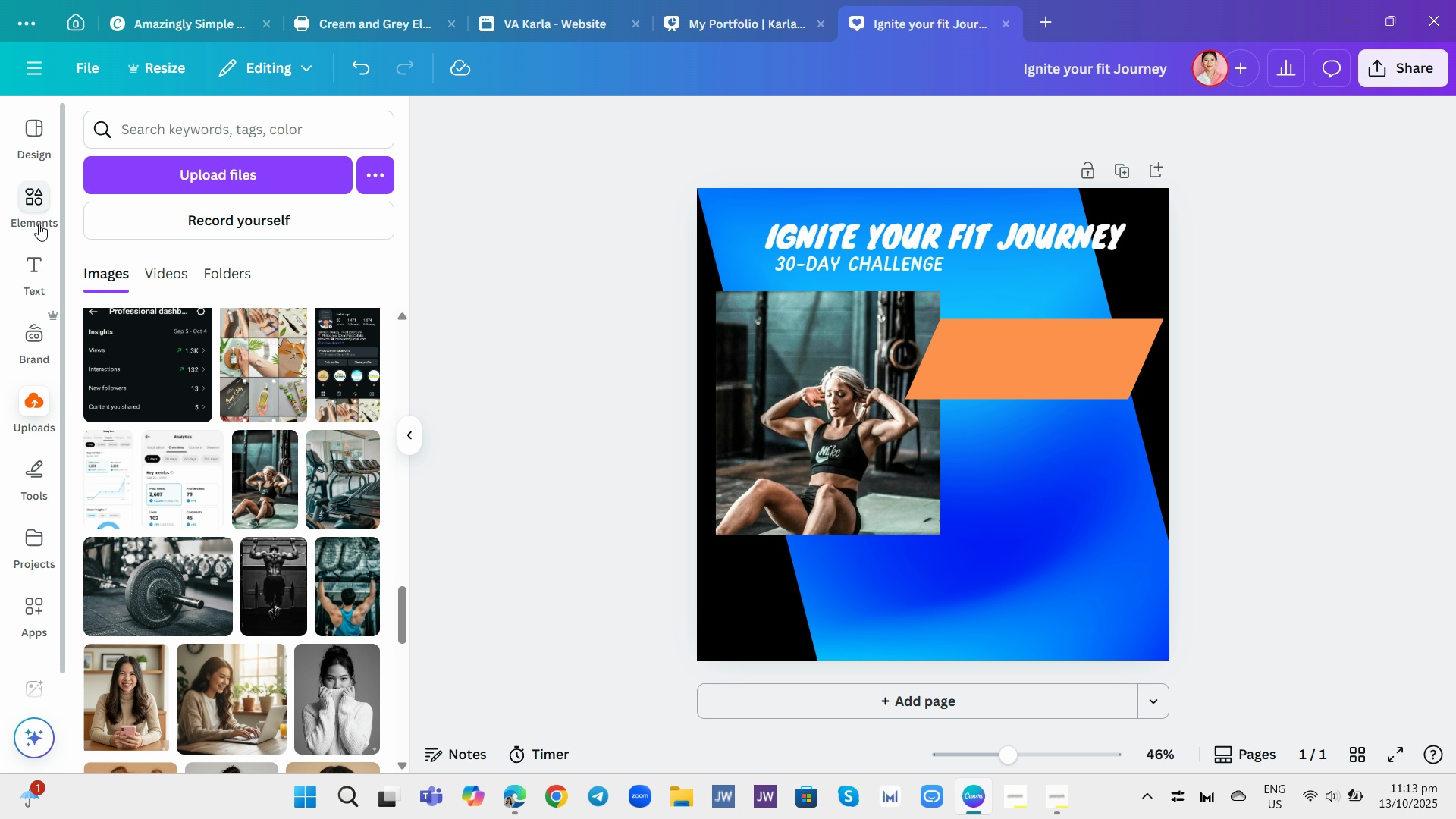 
left_click([39, 276])
 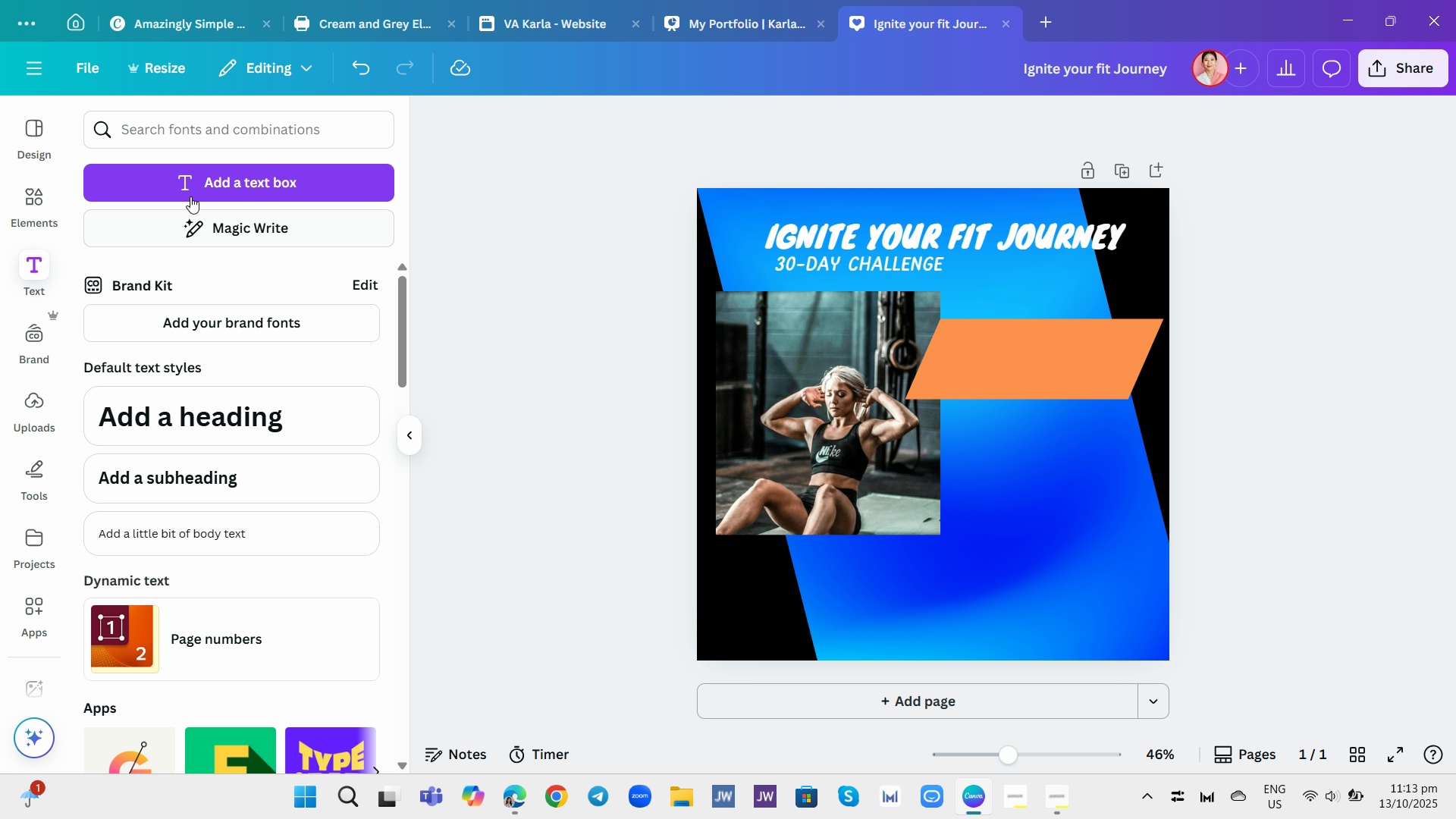 
left_click([195, 196])
 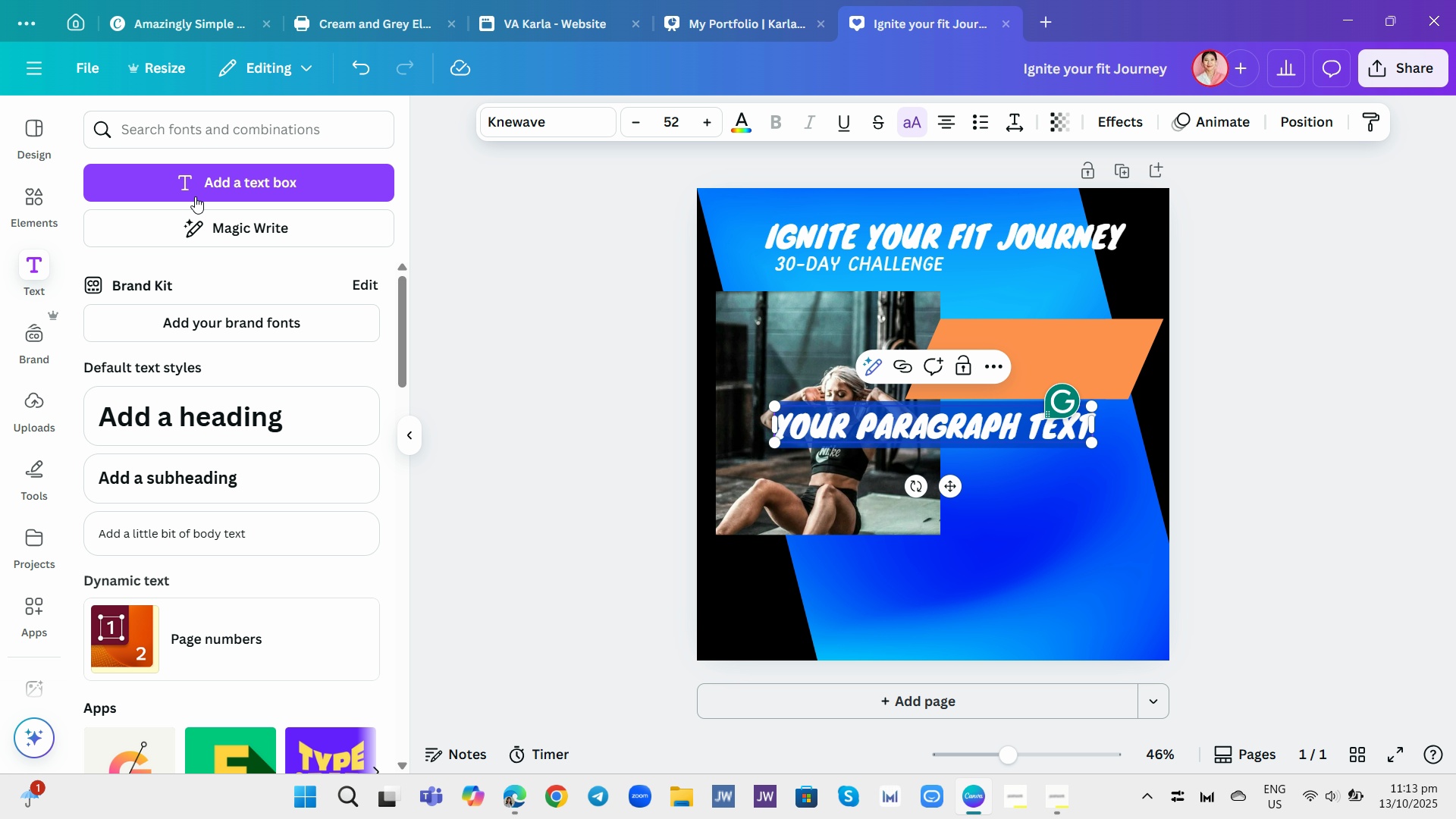 
wait(36.37)
 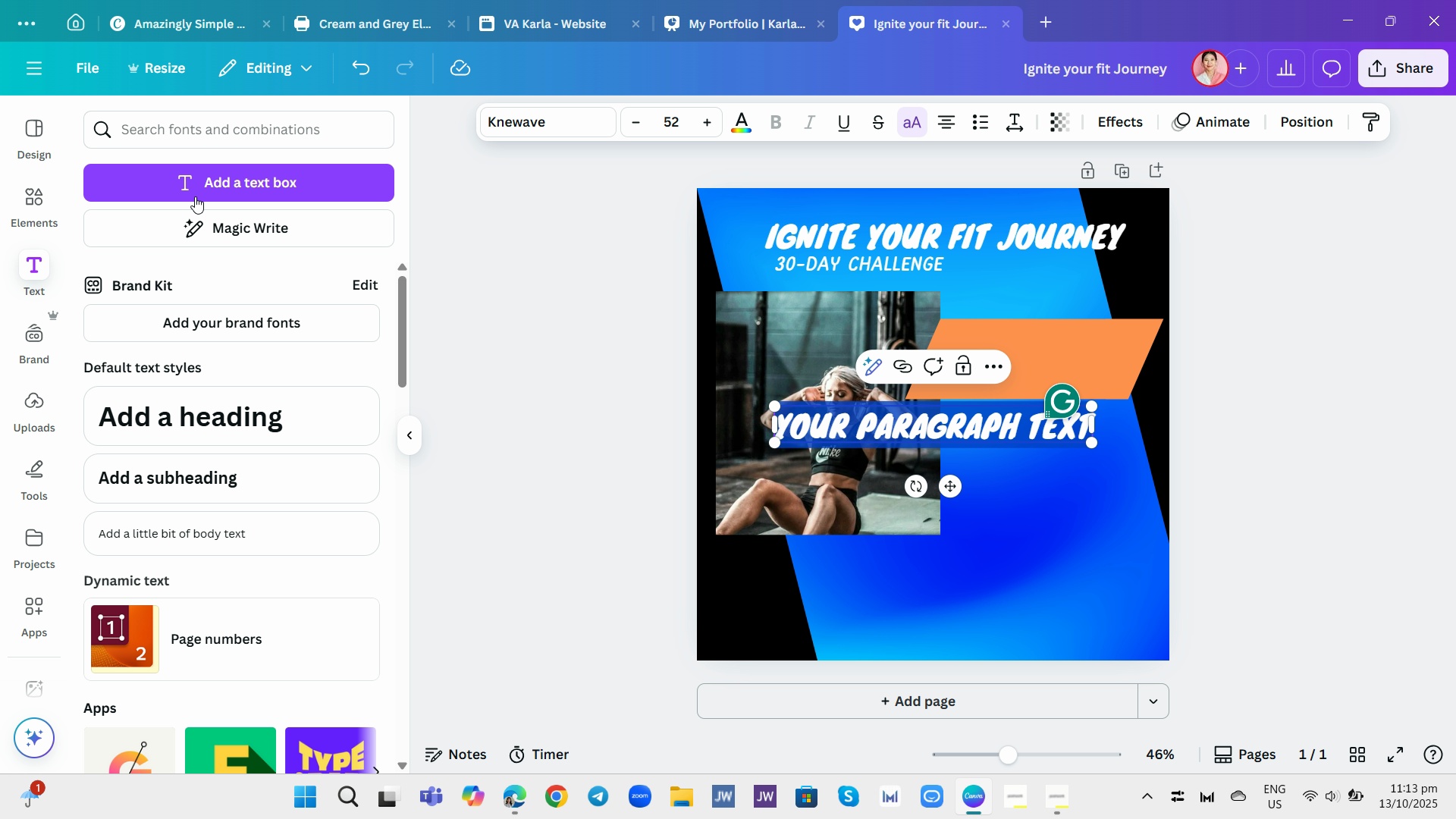 
type("YOur body can stand )
 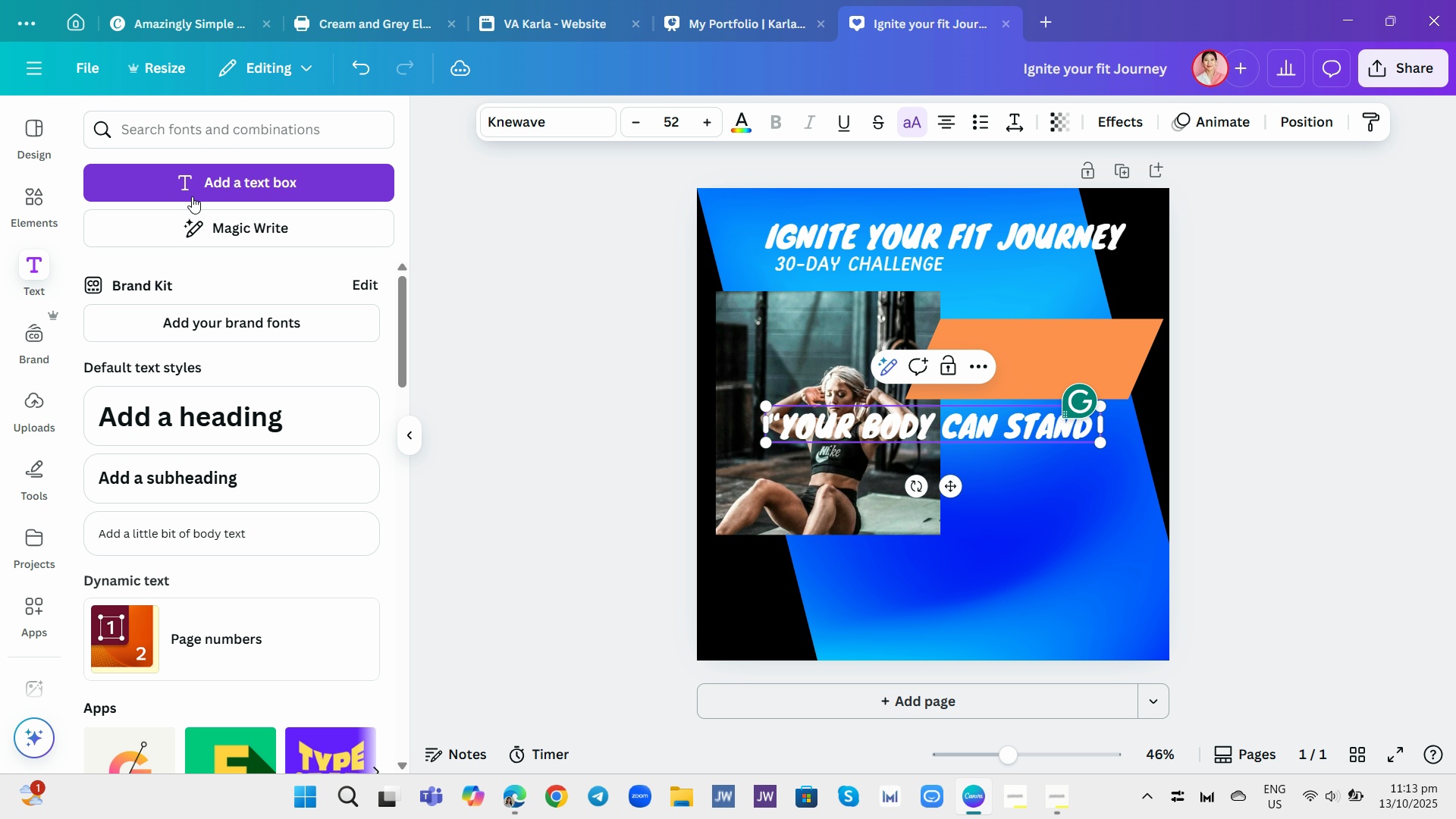 
wait(10.74)
 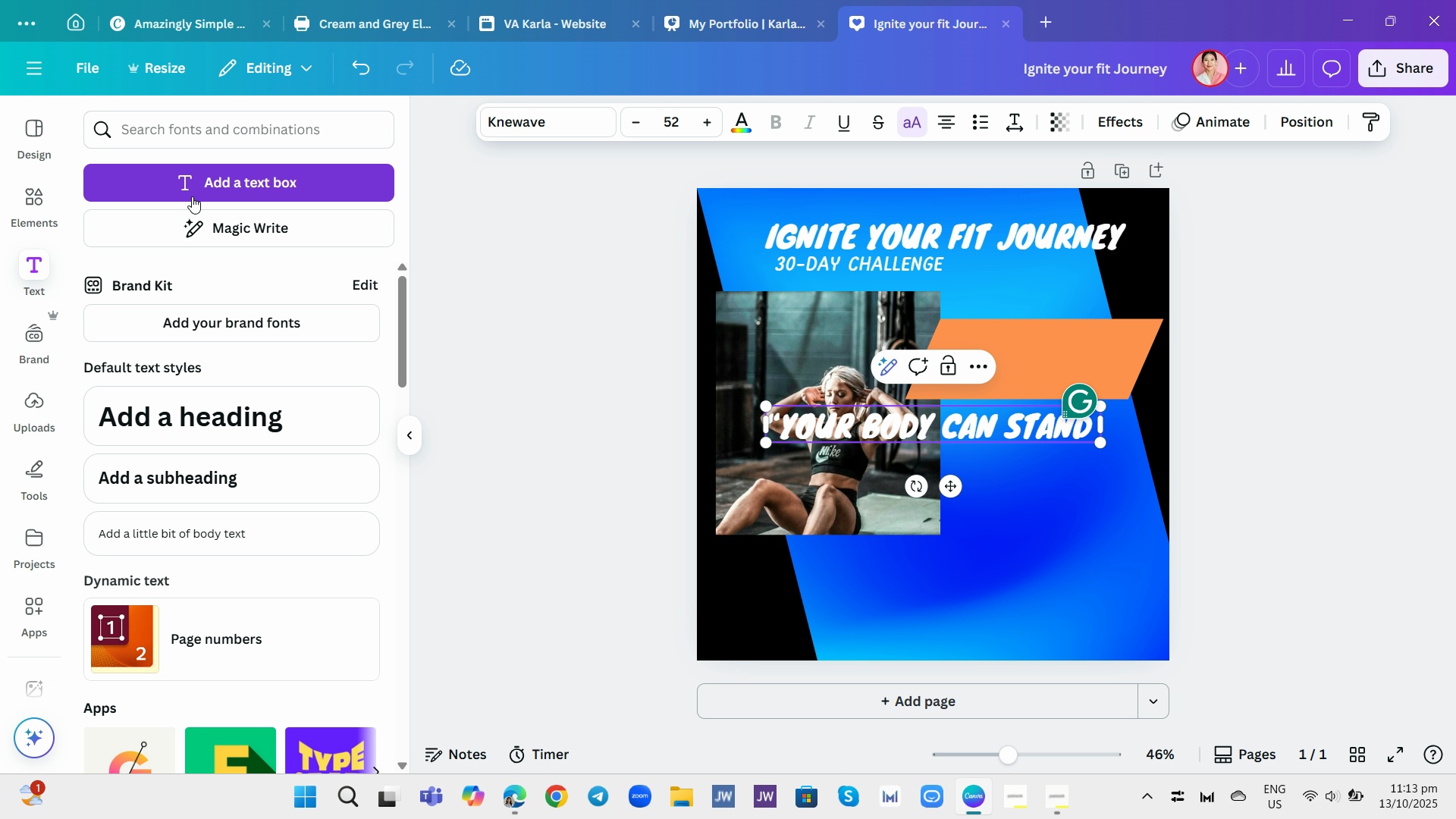 
type(almost anyti)
key(Backspace)
type(hing. It's your)
key(Backspace)
key(Backspace)
key(Backspace)
key(Backspace)
key(Backspace)
key(Backspace)
key(Backspace)
key(Backspace)
key(Backspace)
 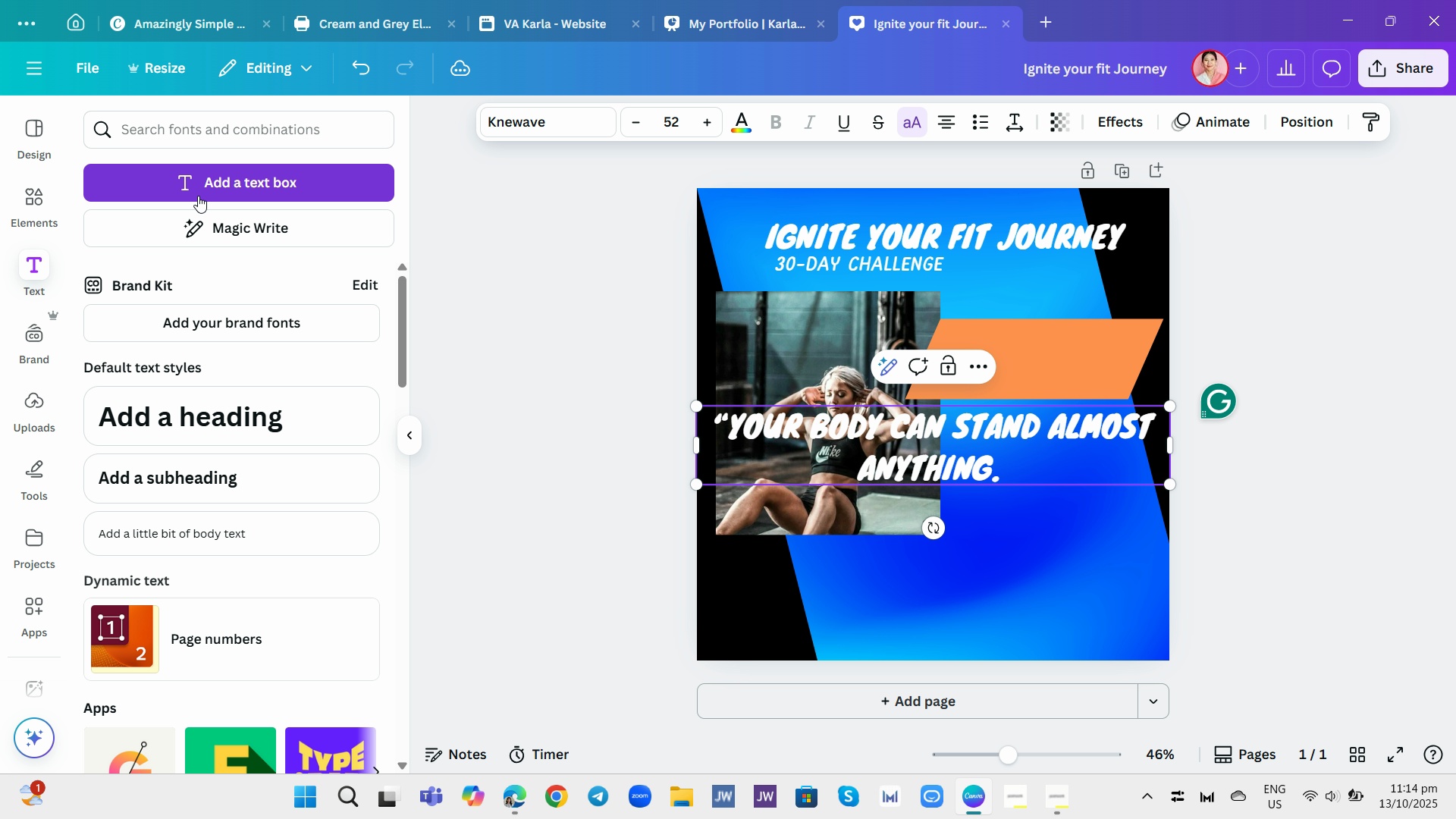 
wait(6.52)
 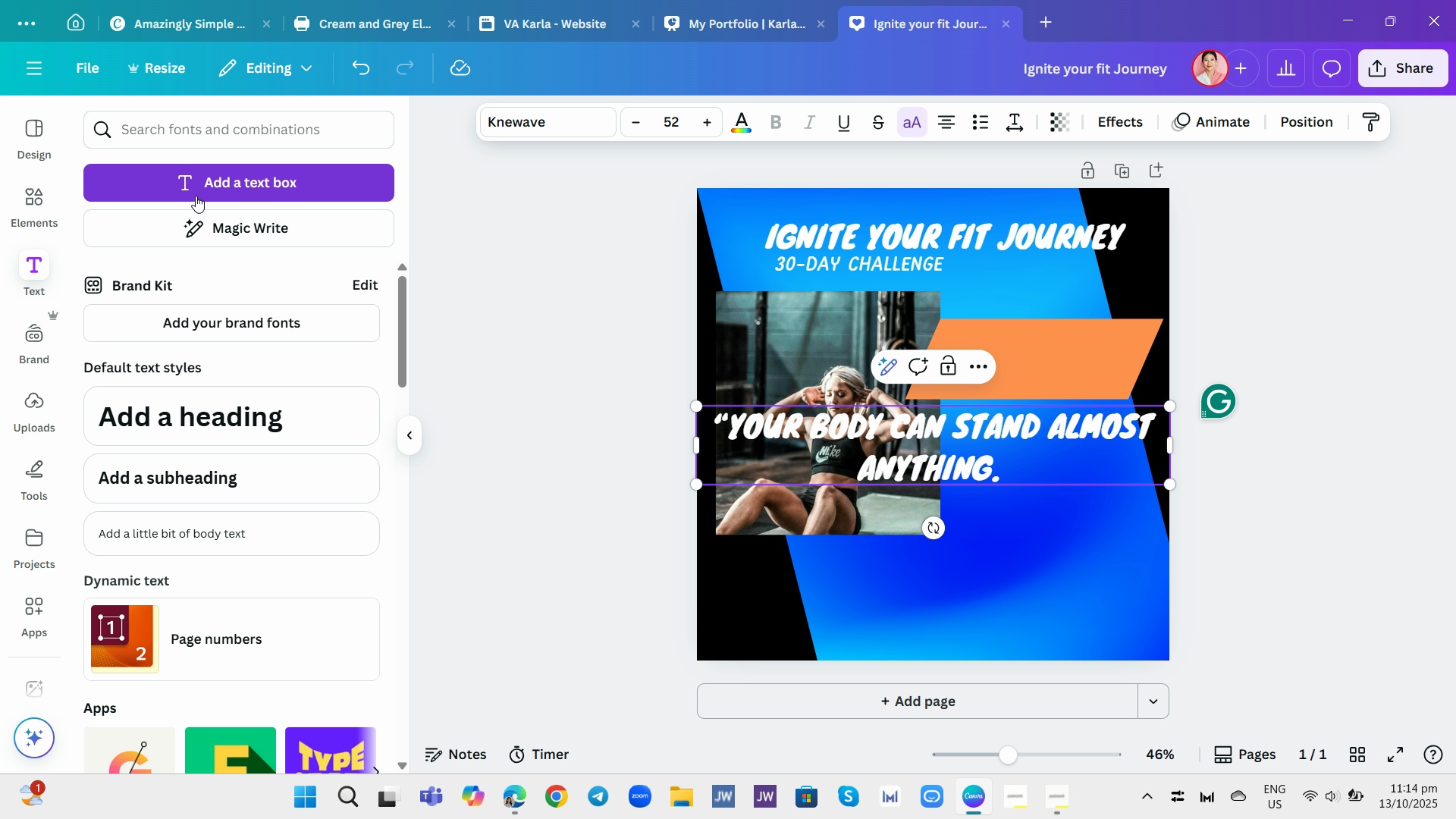 
left_click_drag(start_coordinate=[1172, 401], to_coordinate=[968, 462])
 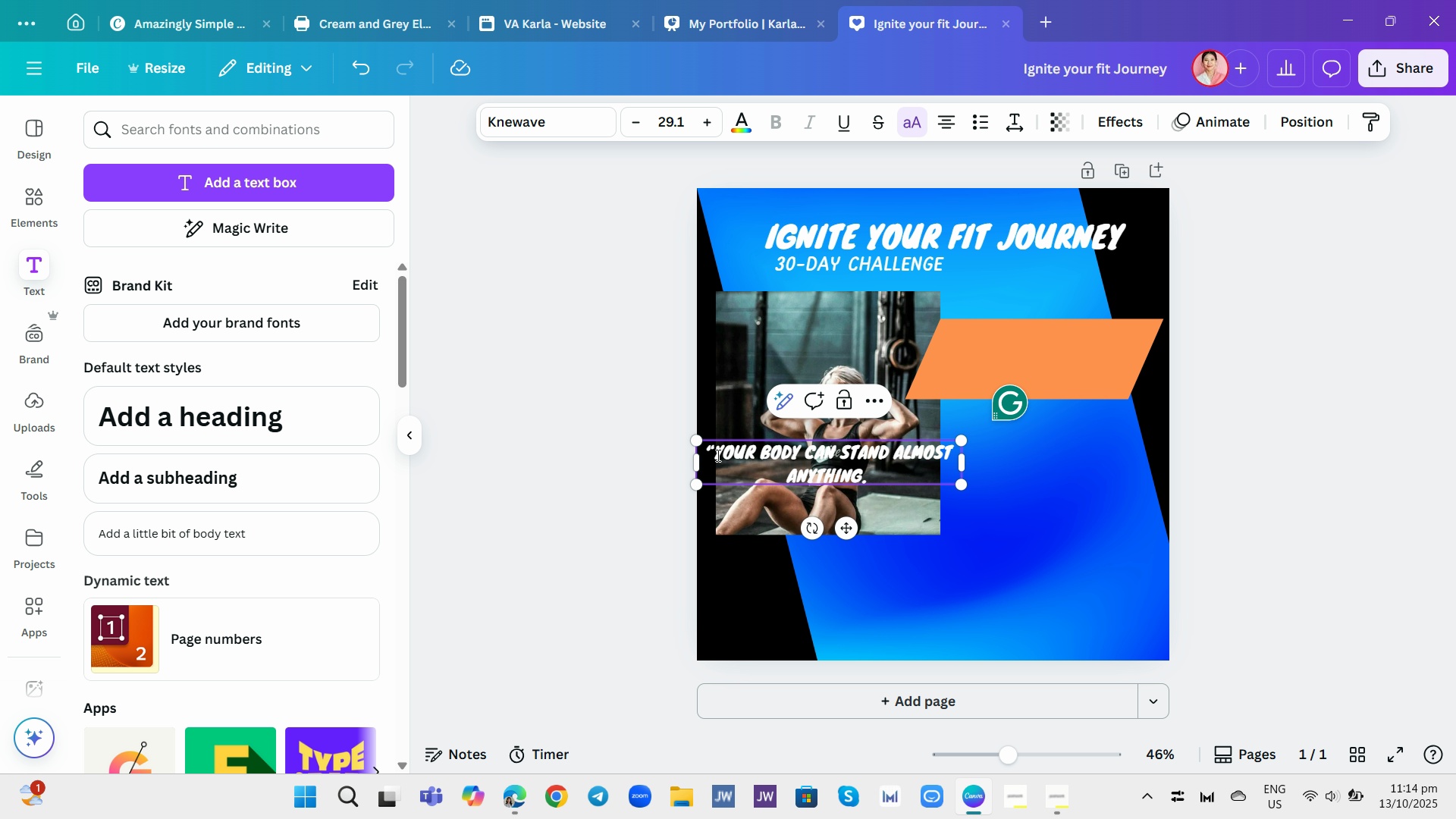 
left_click([717, 455])
 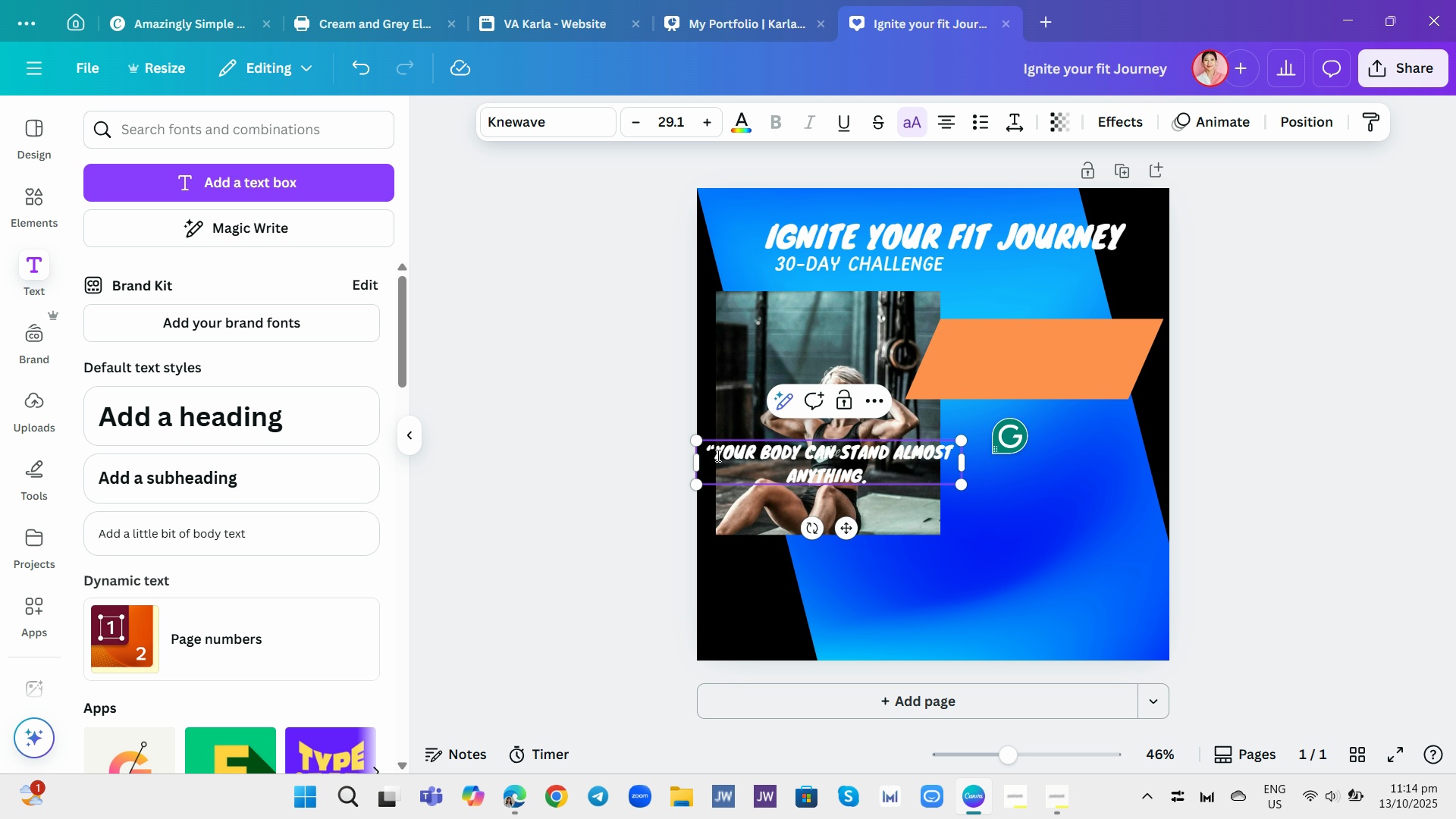 
left_click([717, 455])
 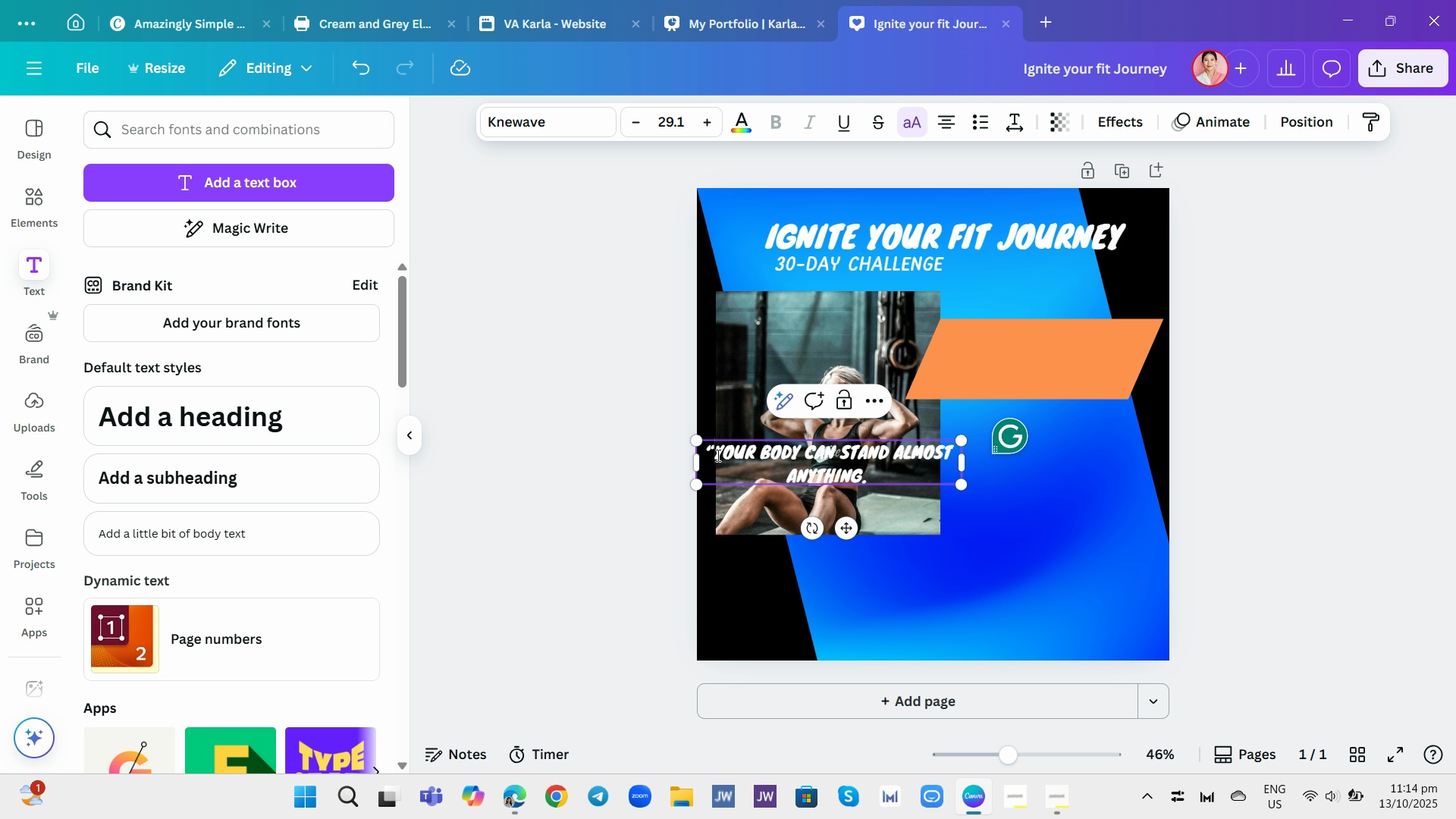 
left_click([717, 455])
 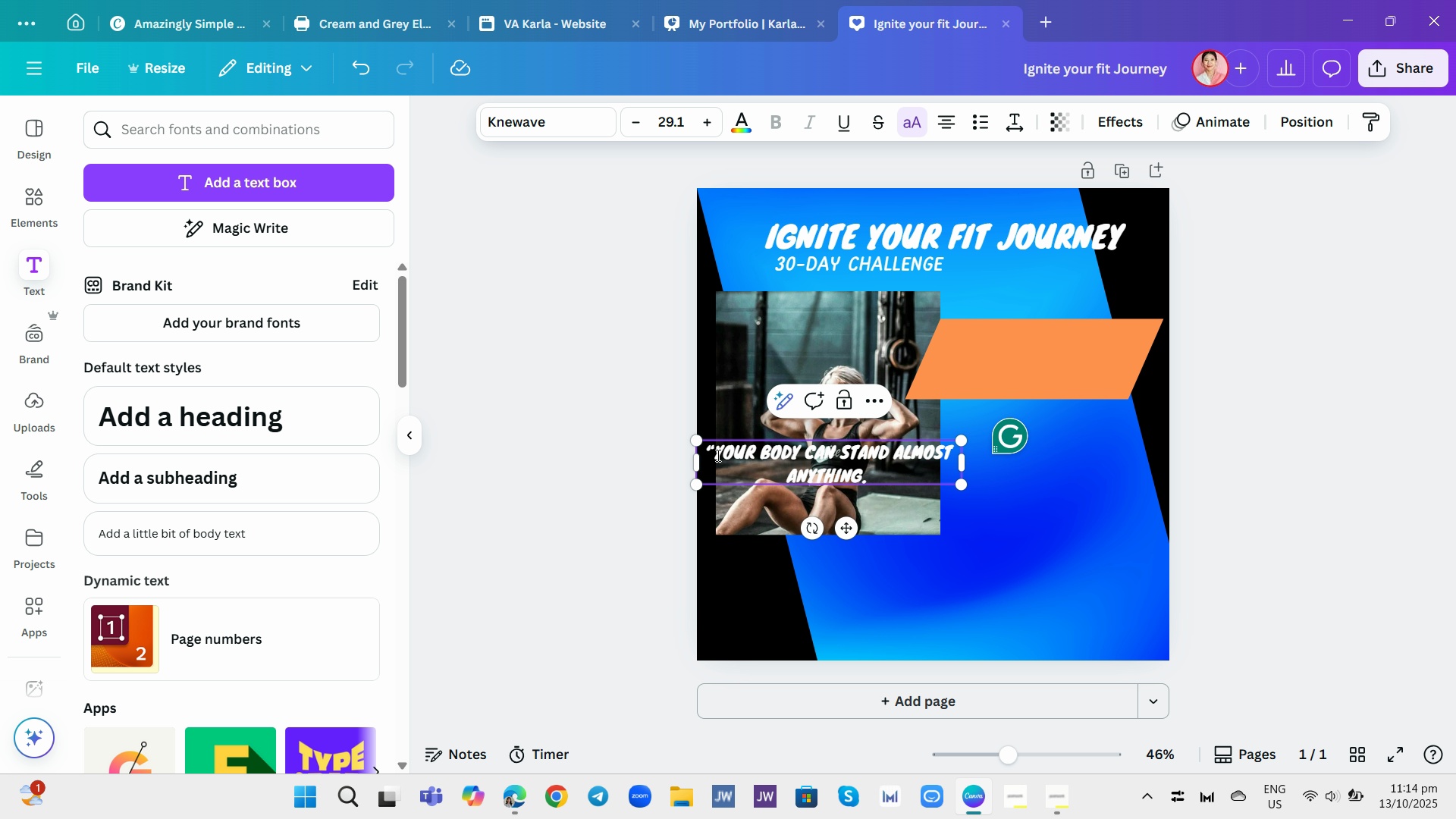 
left_click([717, 455])
 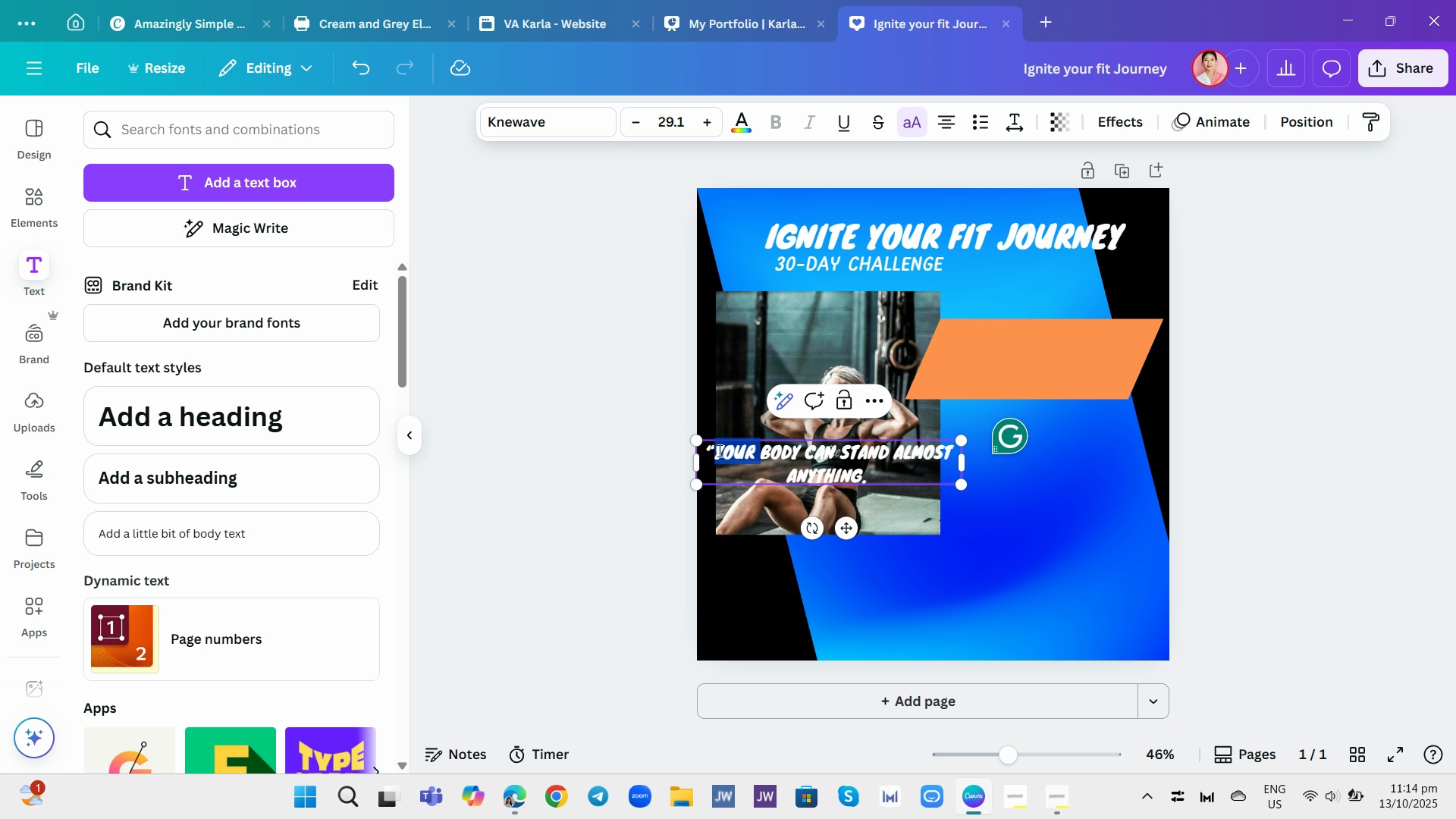 
double_click([718, 450])
 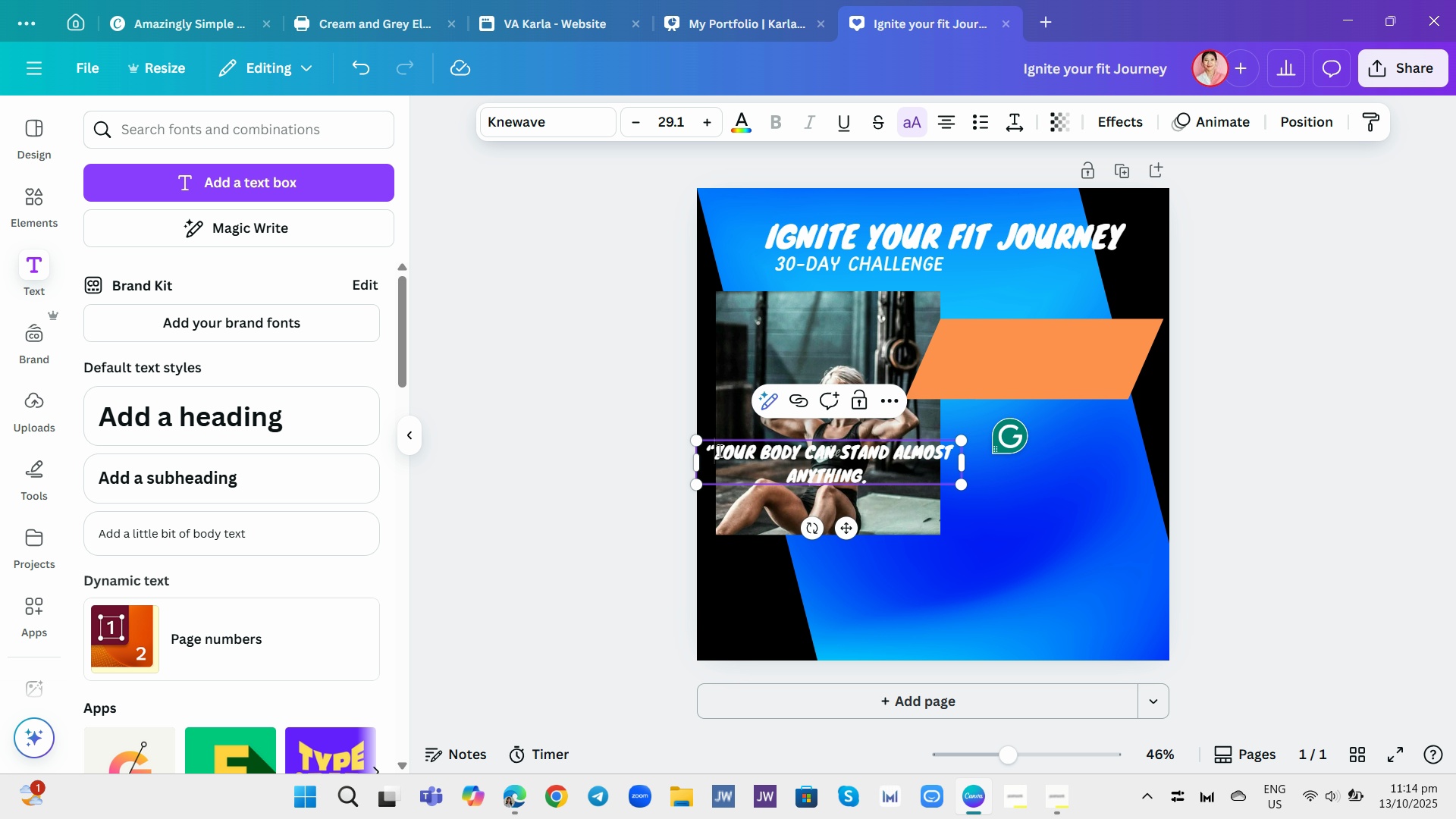 
left_click([718, 450])
 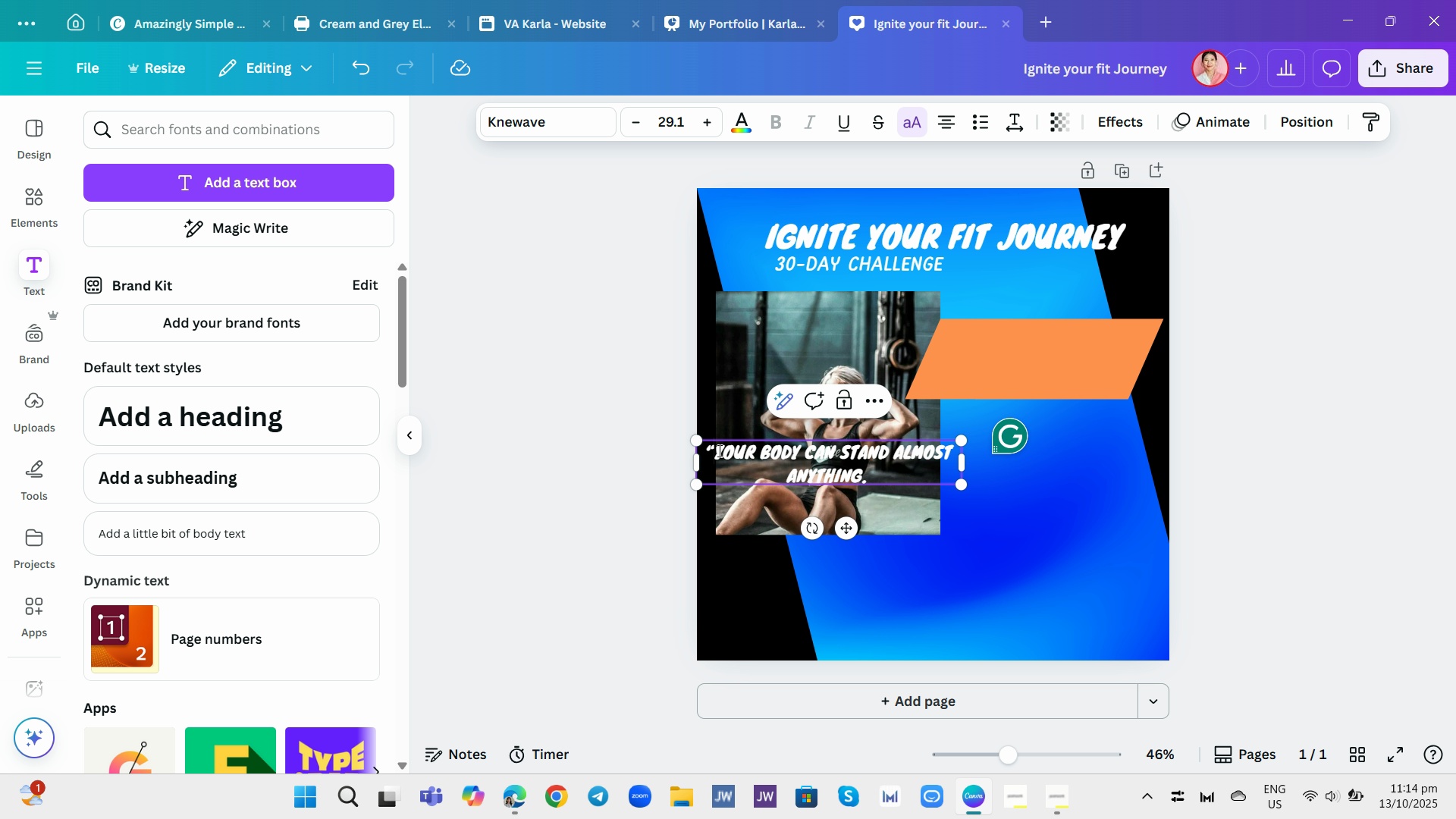 
left_click([718, 450])
 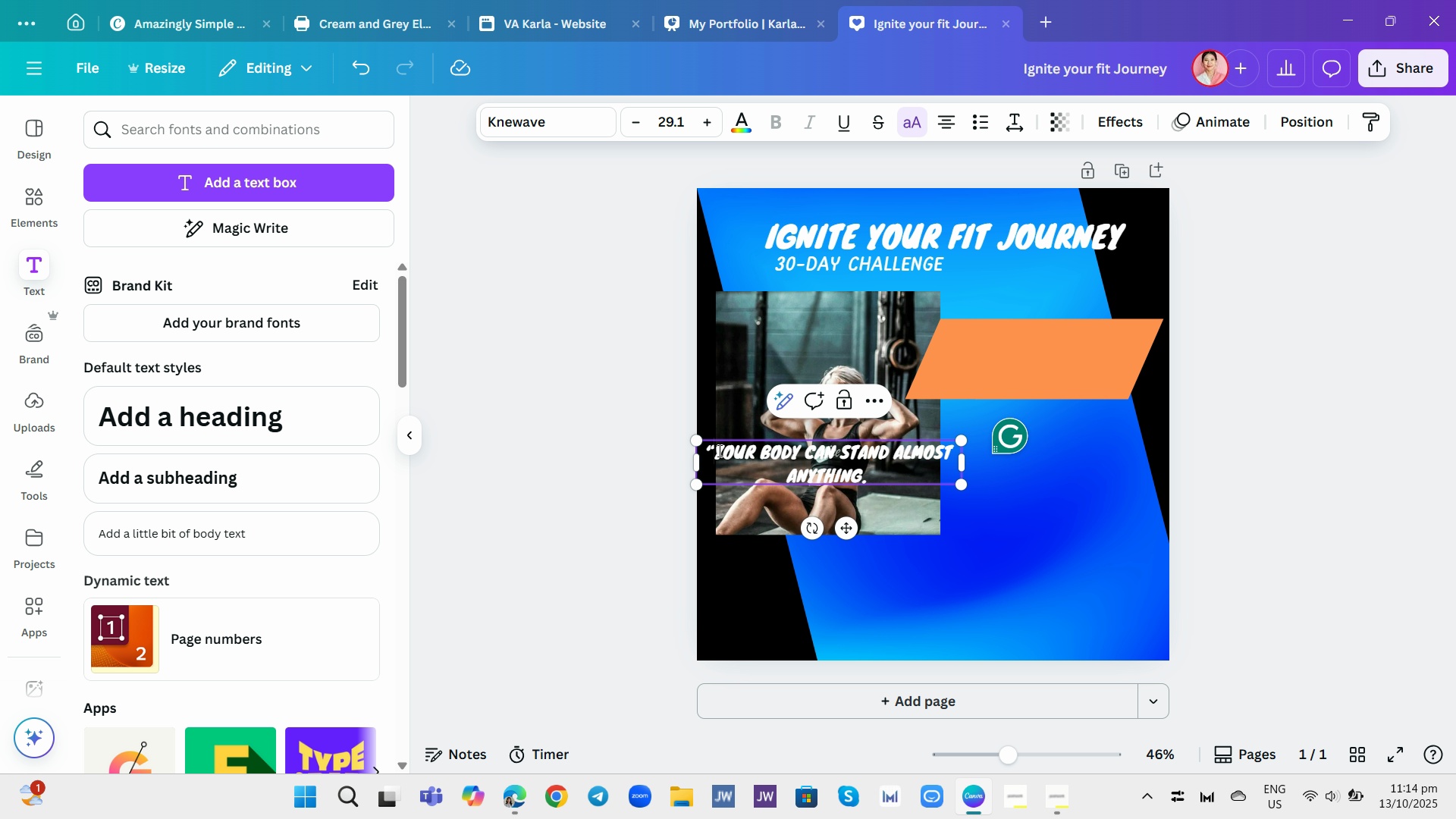 
key(Backspace)
 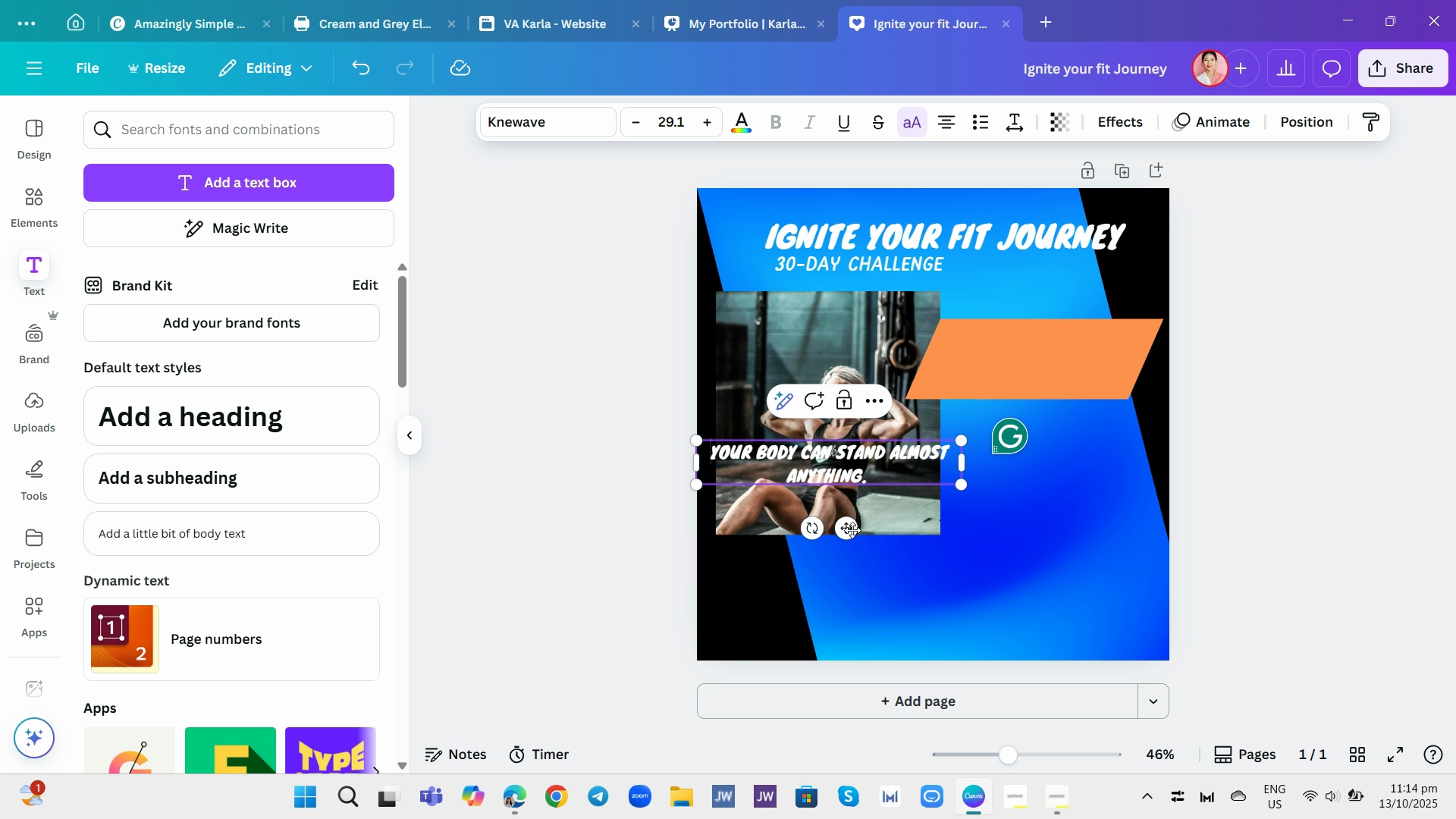 
left_click_drag(start_coordinate=[848, 528], to_coordinate=[1068, 413])
 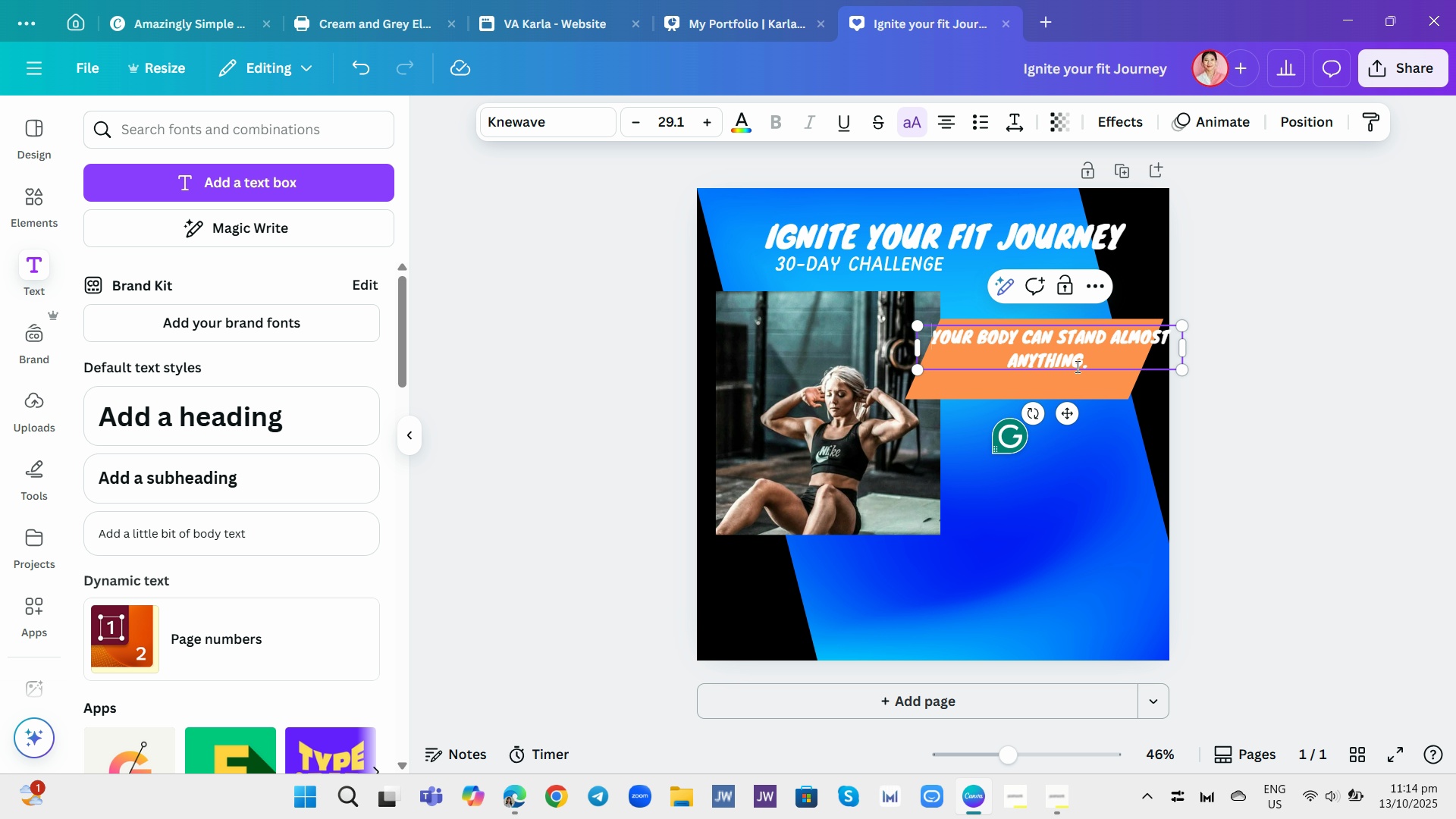 
left_click([1076, 366])
 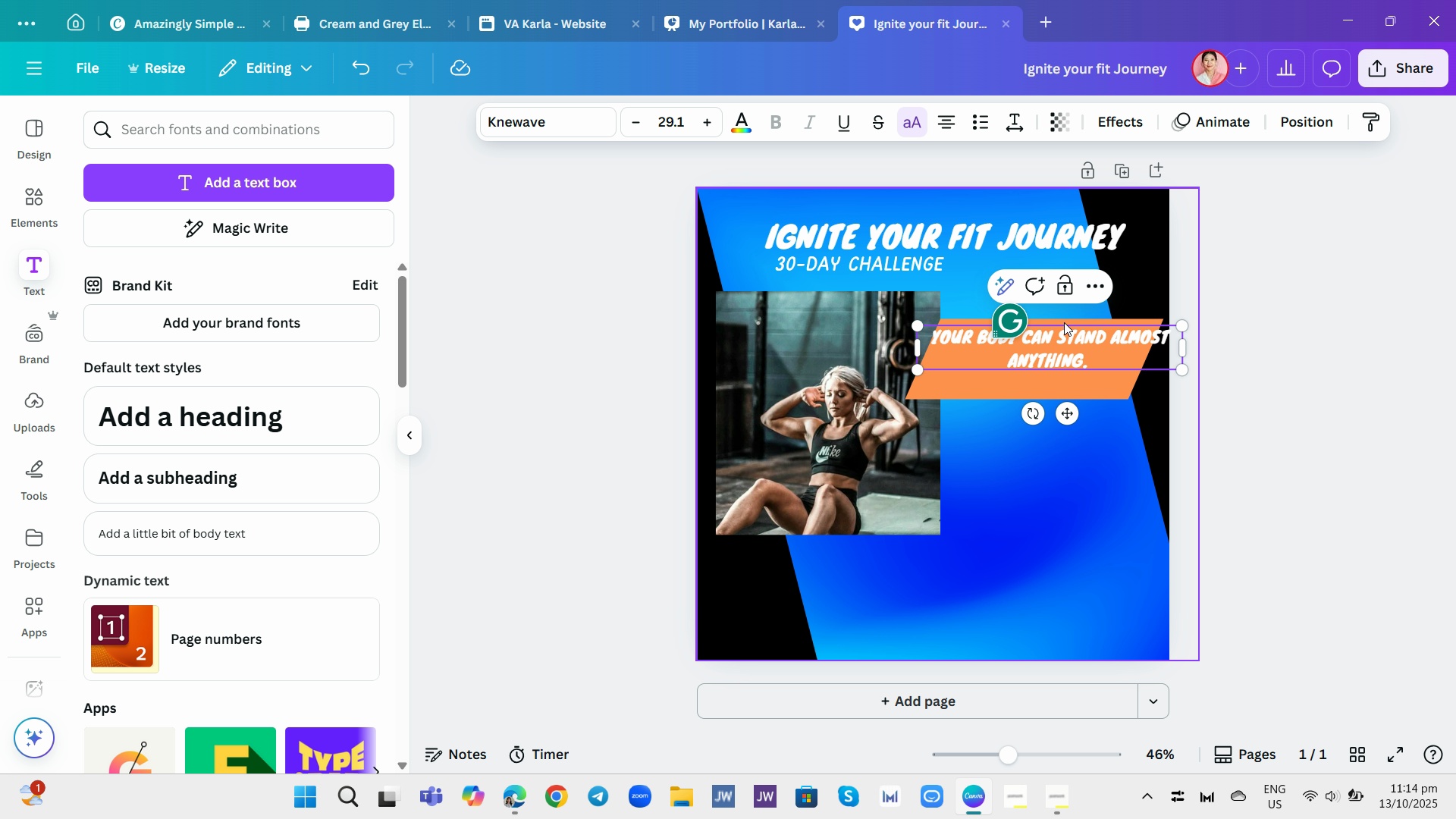 
left_click_drag(start_coordinate=[1069, 413], to_coordinate=[1059, 405])
 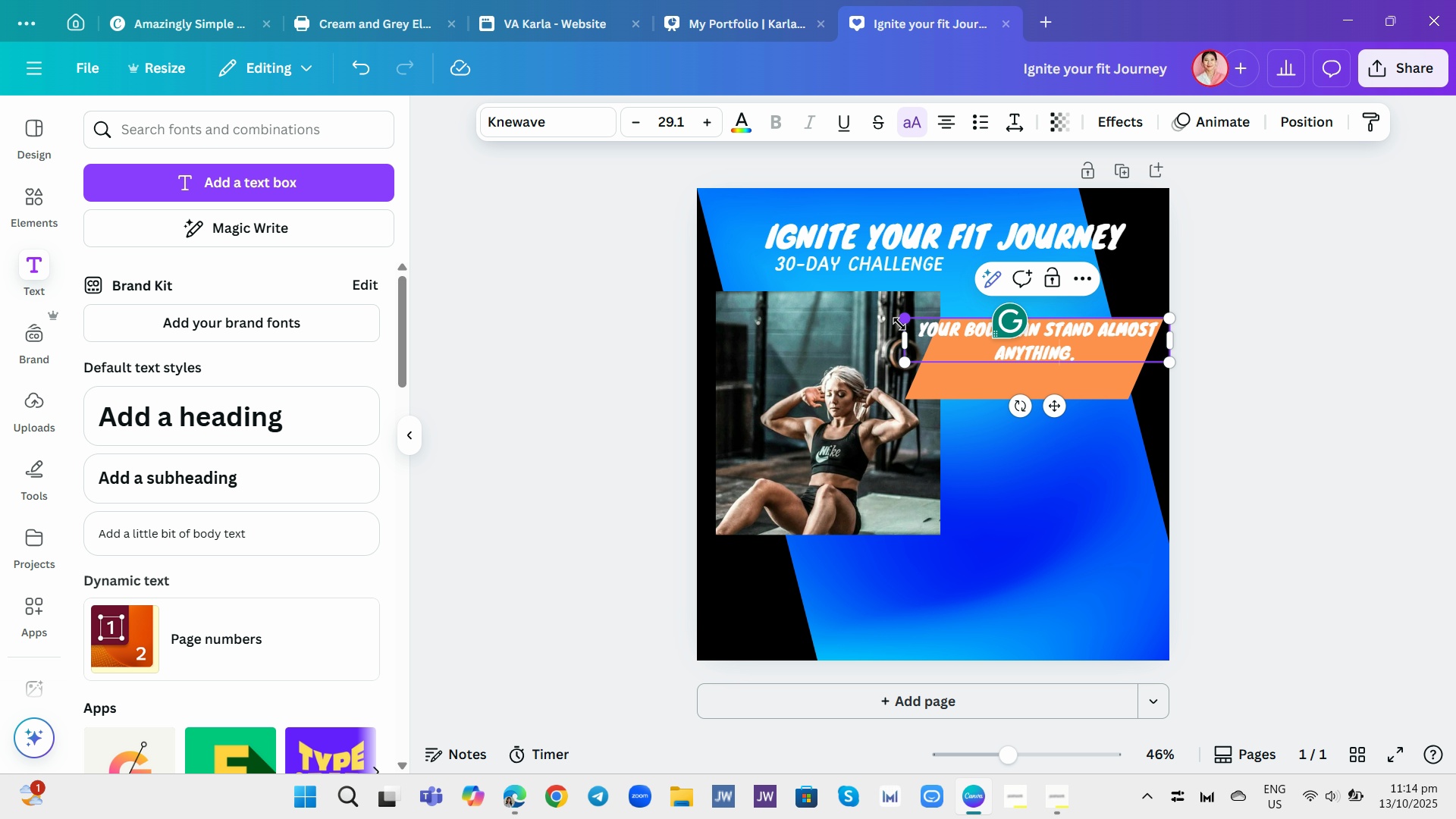 
left_click_drag(start_coordinate=[902, 319], to_coordinate=[926, 345])
 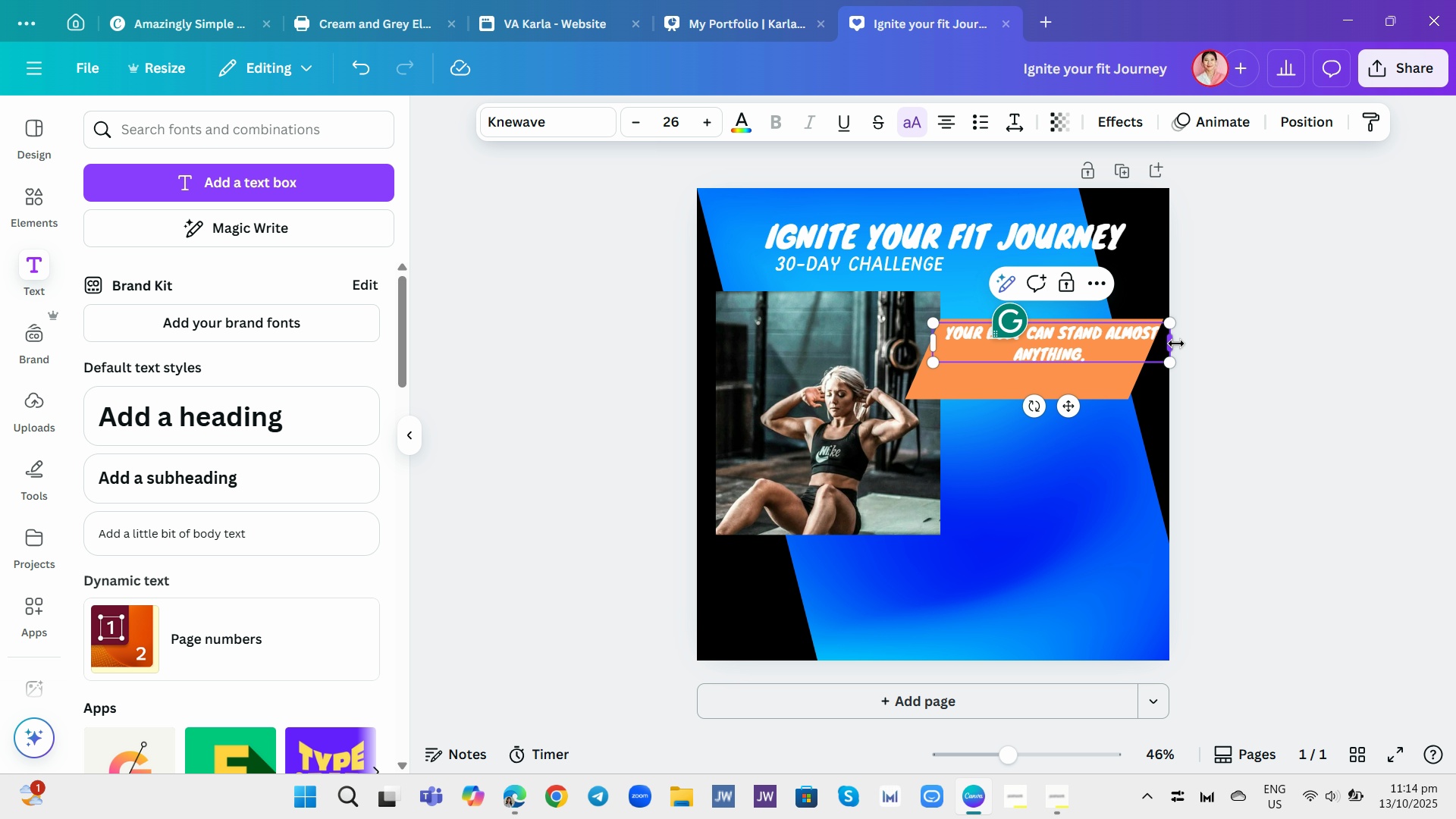 
left_click_drag(start_coordinate=[1176, 344], to_coordinate=[1120, 345])
 